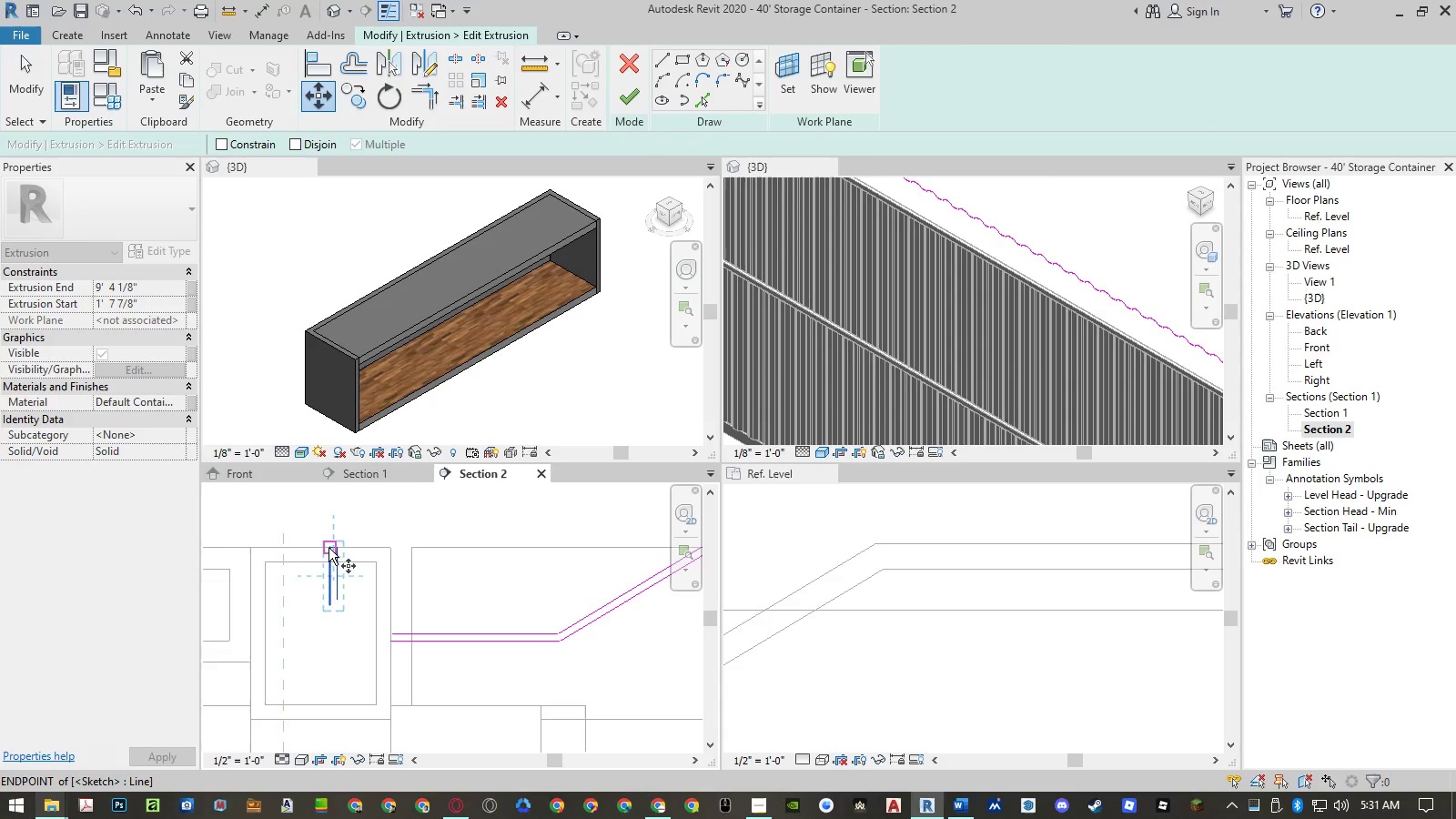 
left_click([329, 548])
 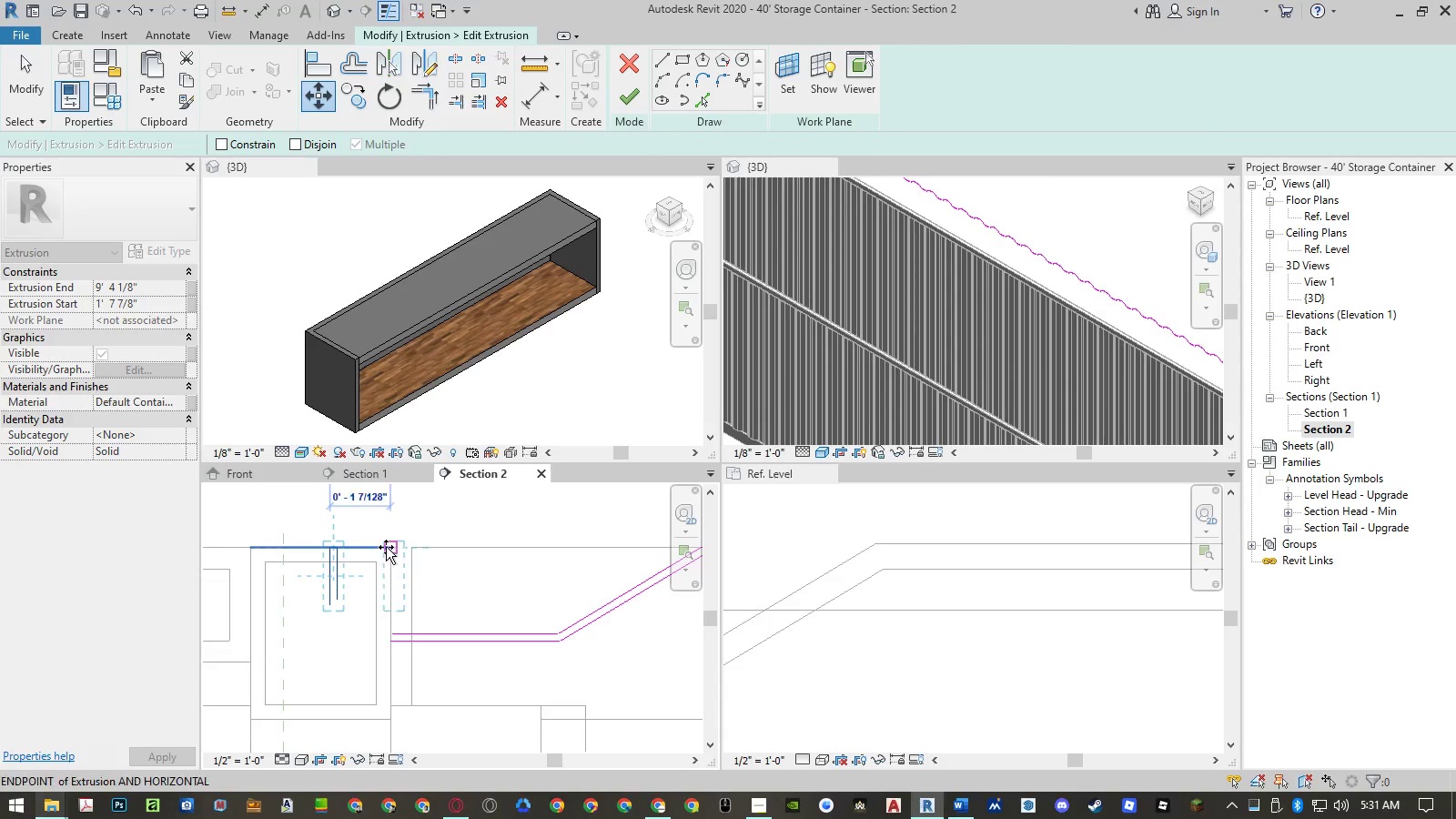 
left_click([387, 547])
 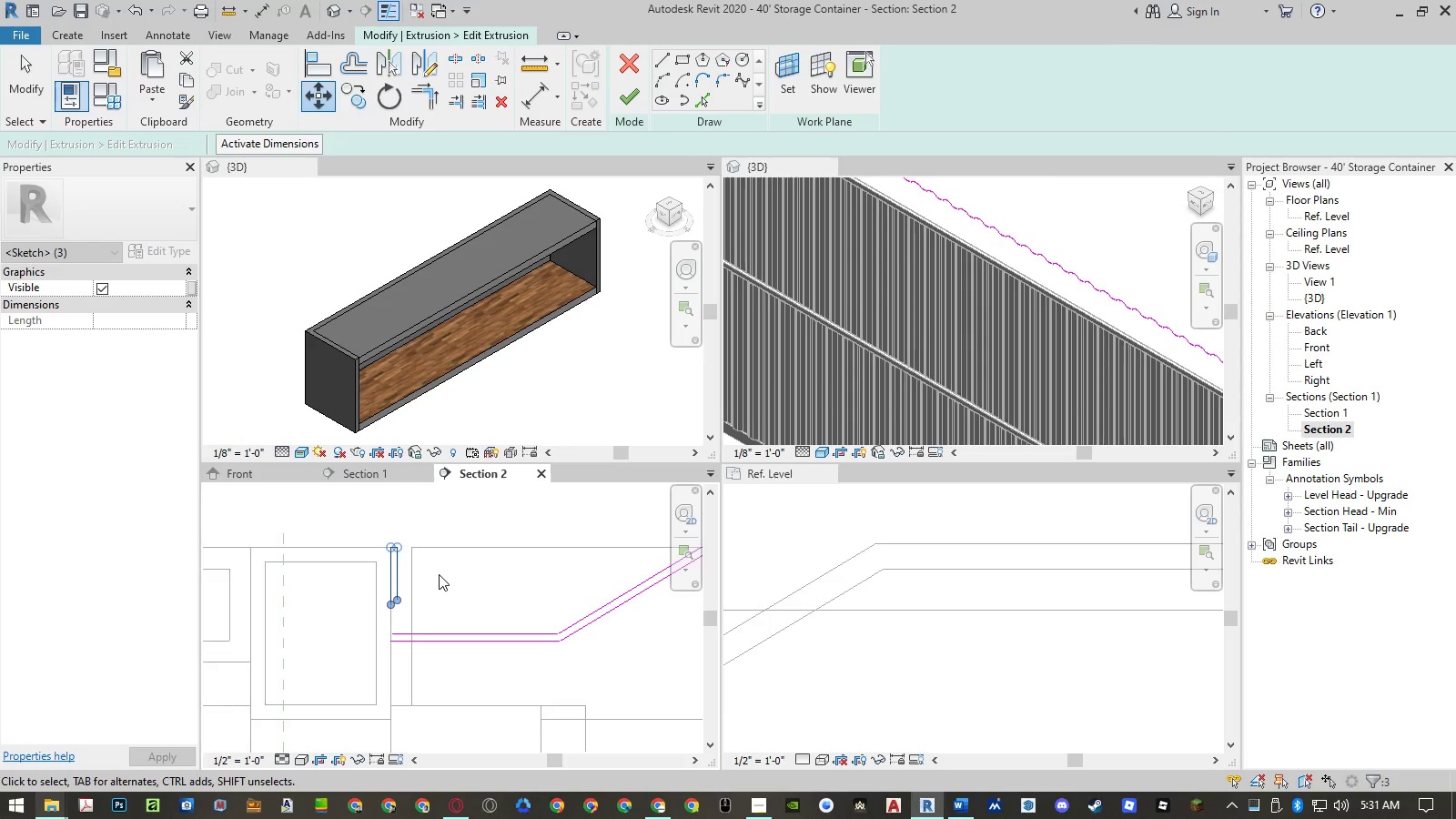 
key(Escape)
type(tr)
 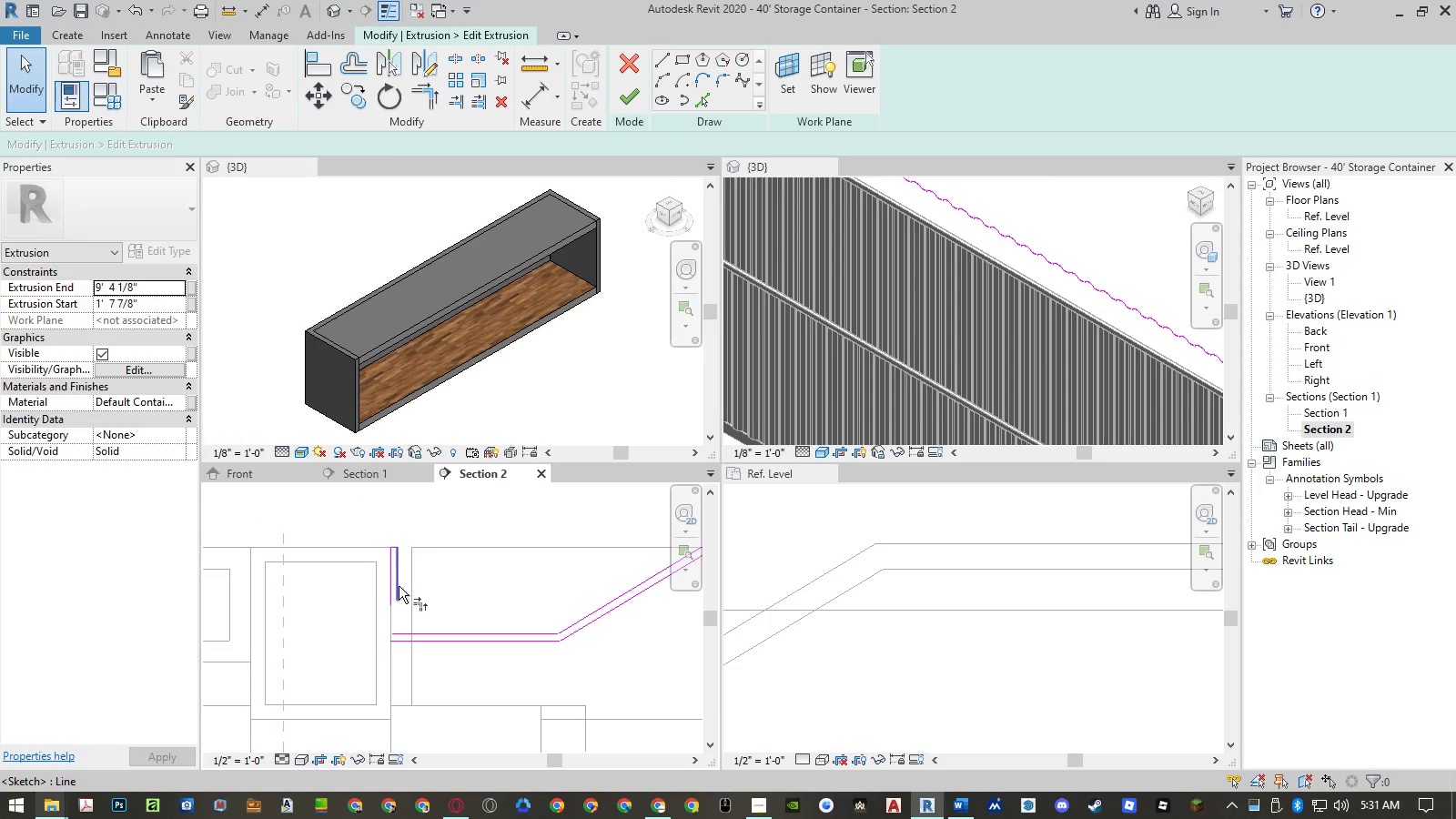 
left_click([399, 586])
 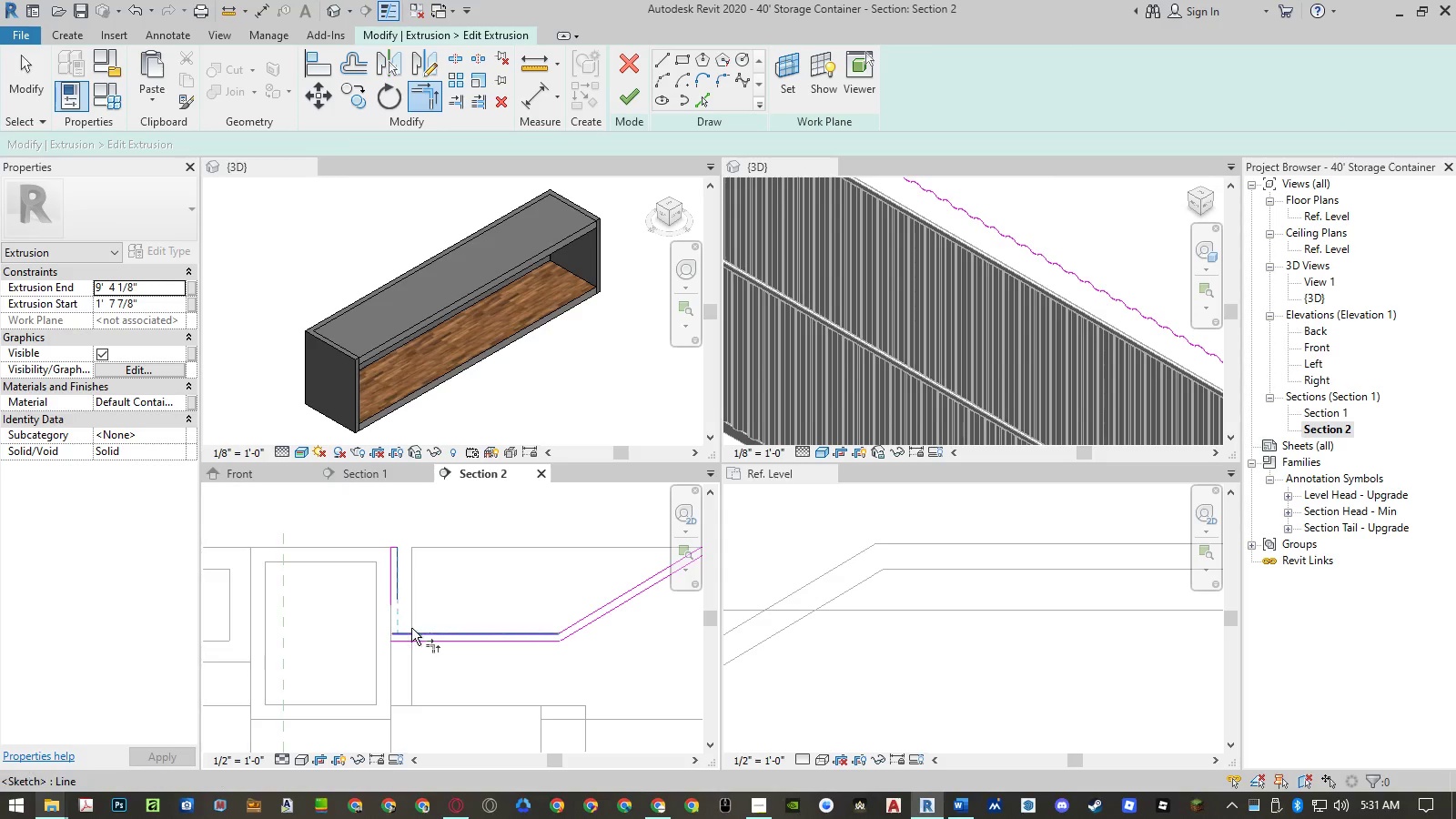 
left_click([411, 629])
 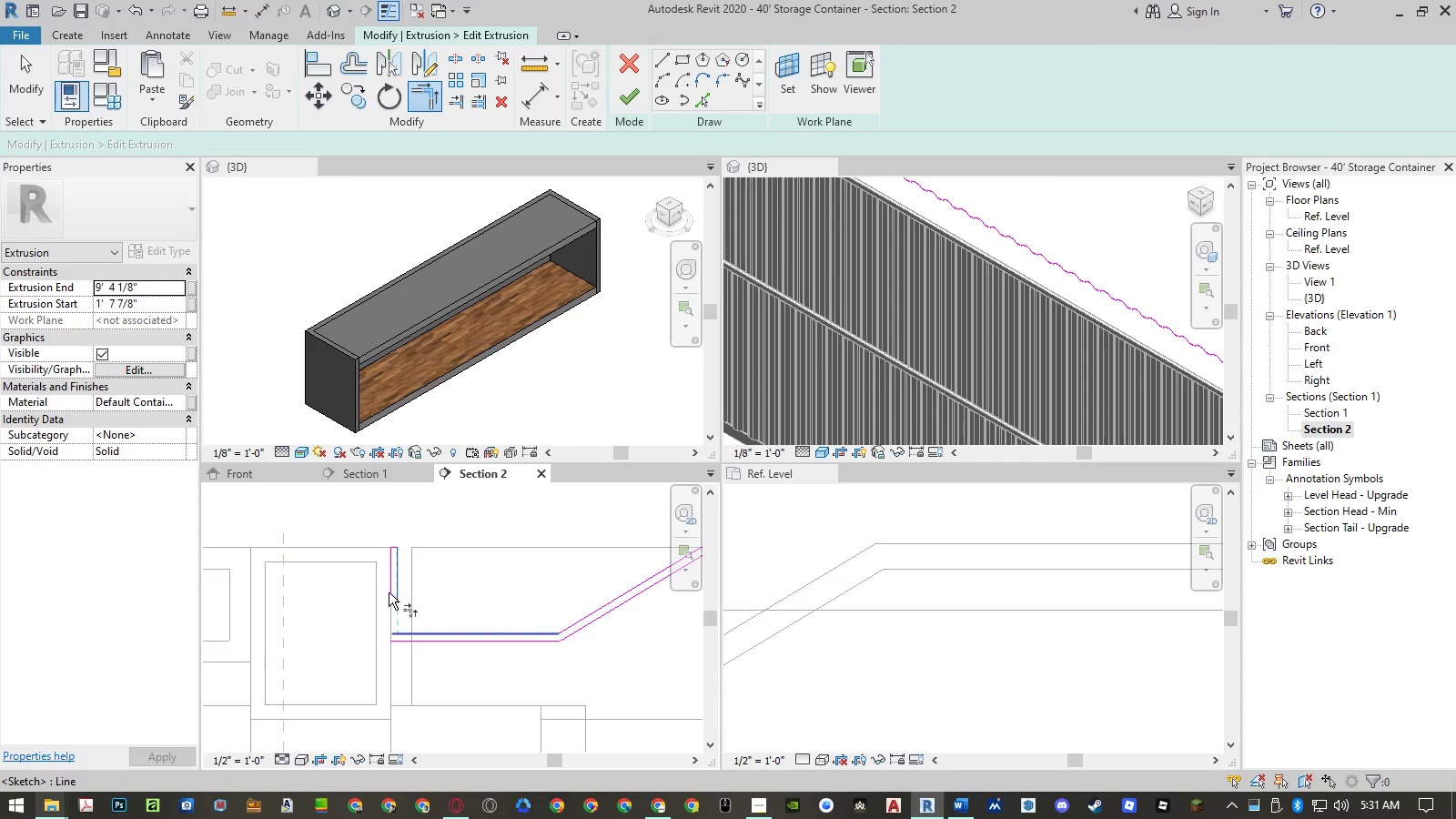 
left_click([389, 592])
 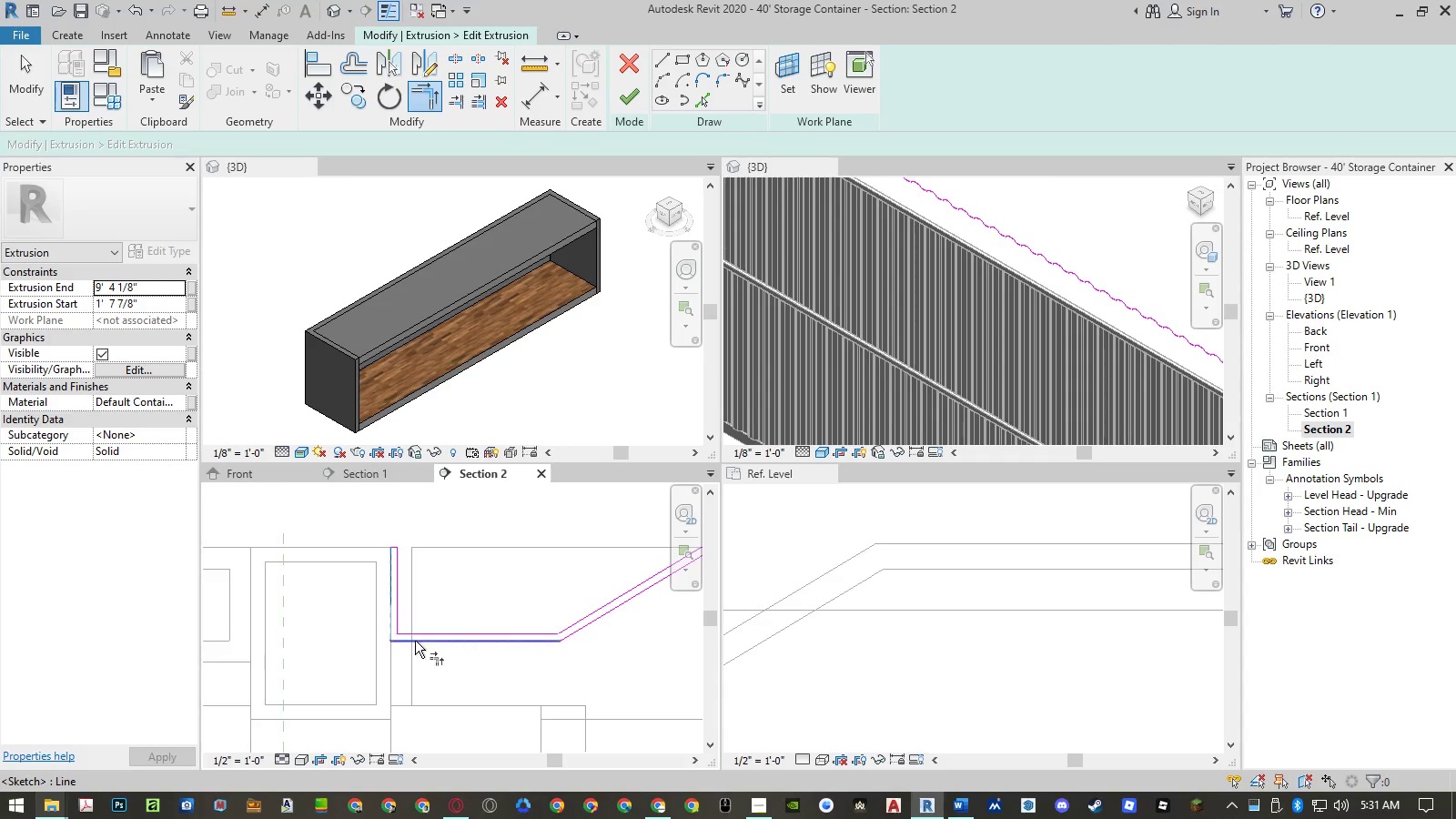 
left_click([415, 641])
 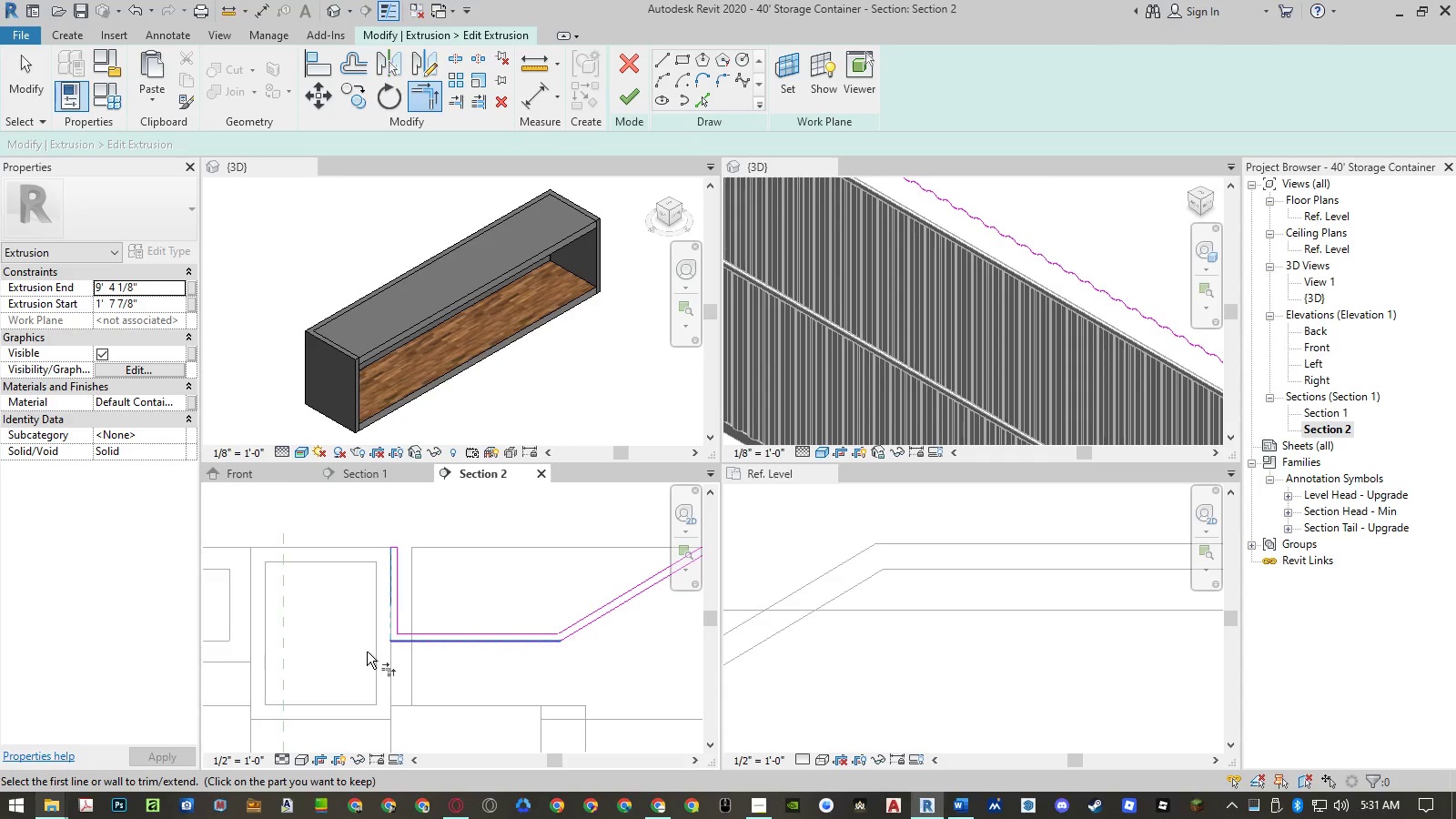 
key(Escape)
 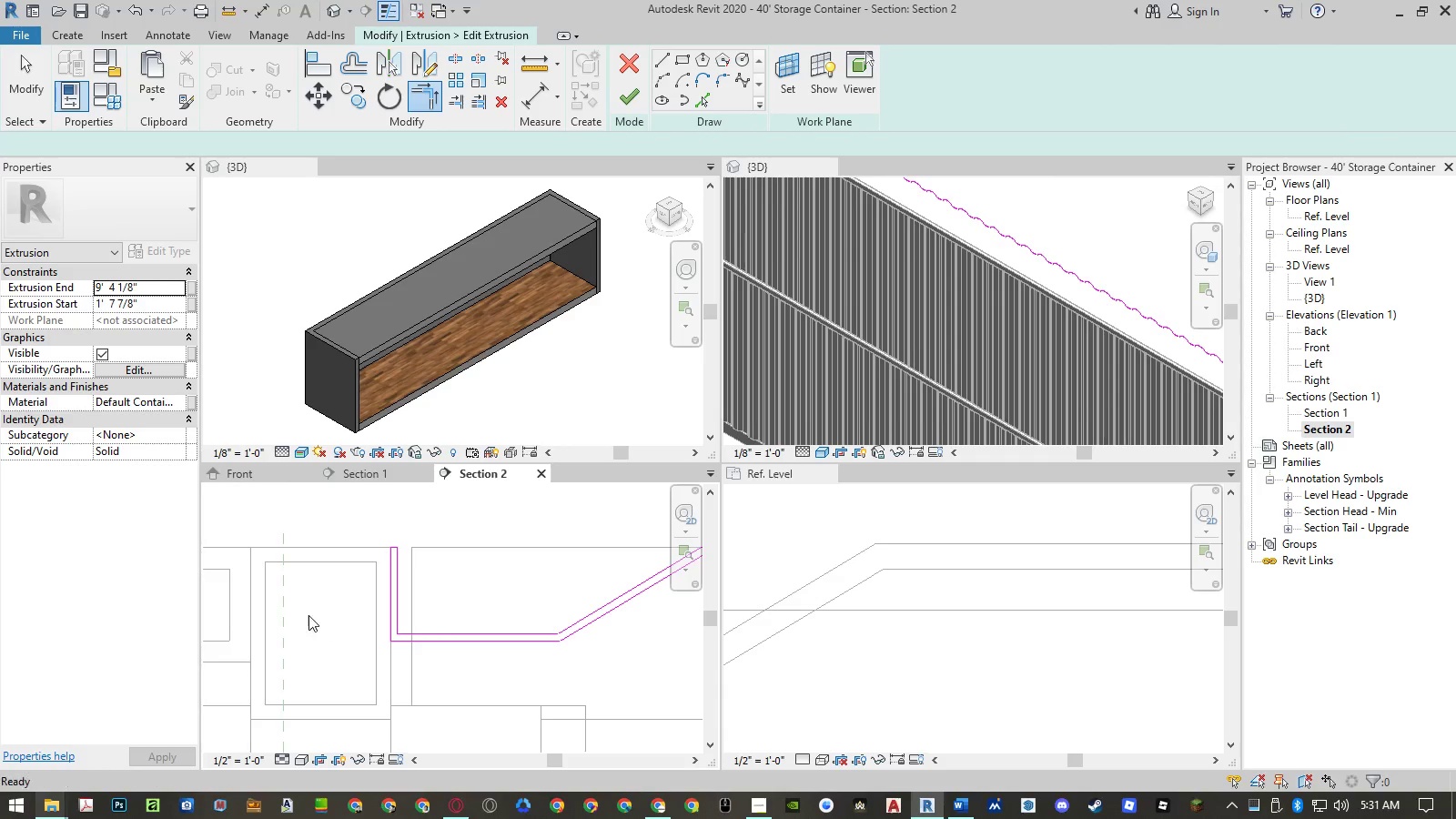 
scroll: coordinate [248, 614], scroll_direction: down, amount: 32.0
 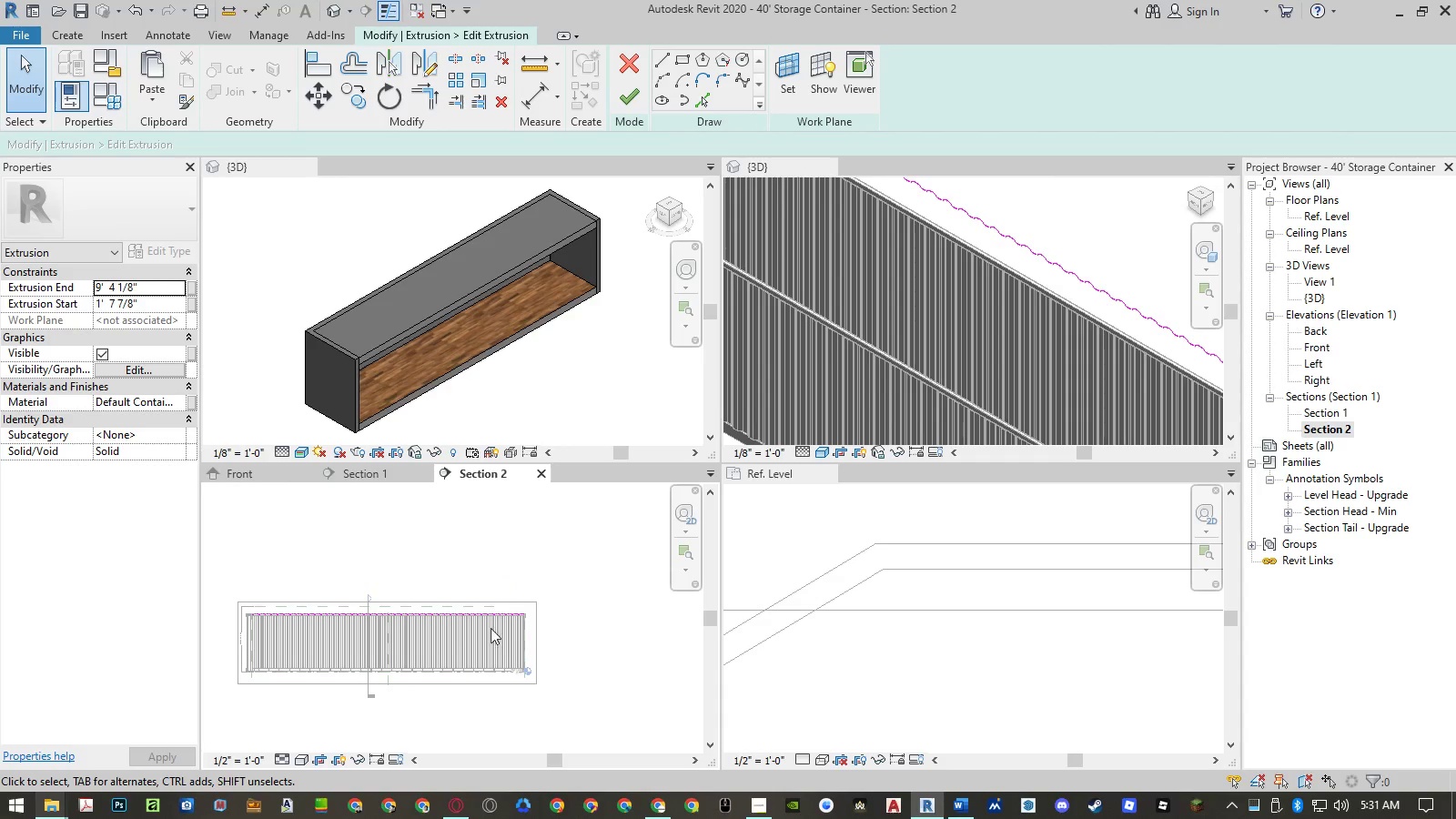 
scroll: coordinate [526, 632], scroll_direction: up, amount: 40.0
 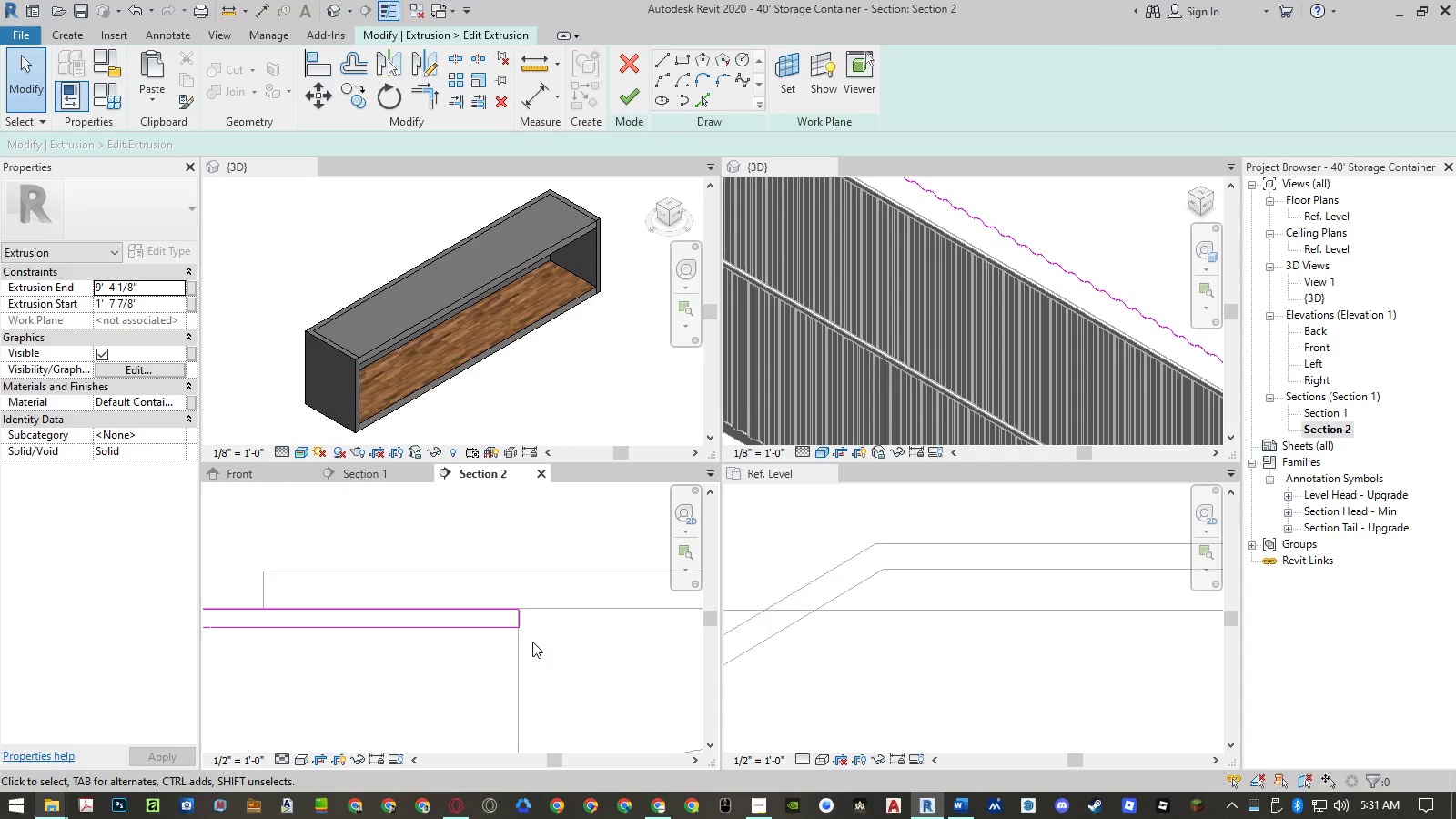 
type(al)
 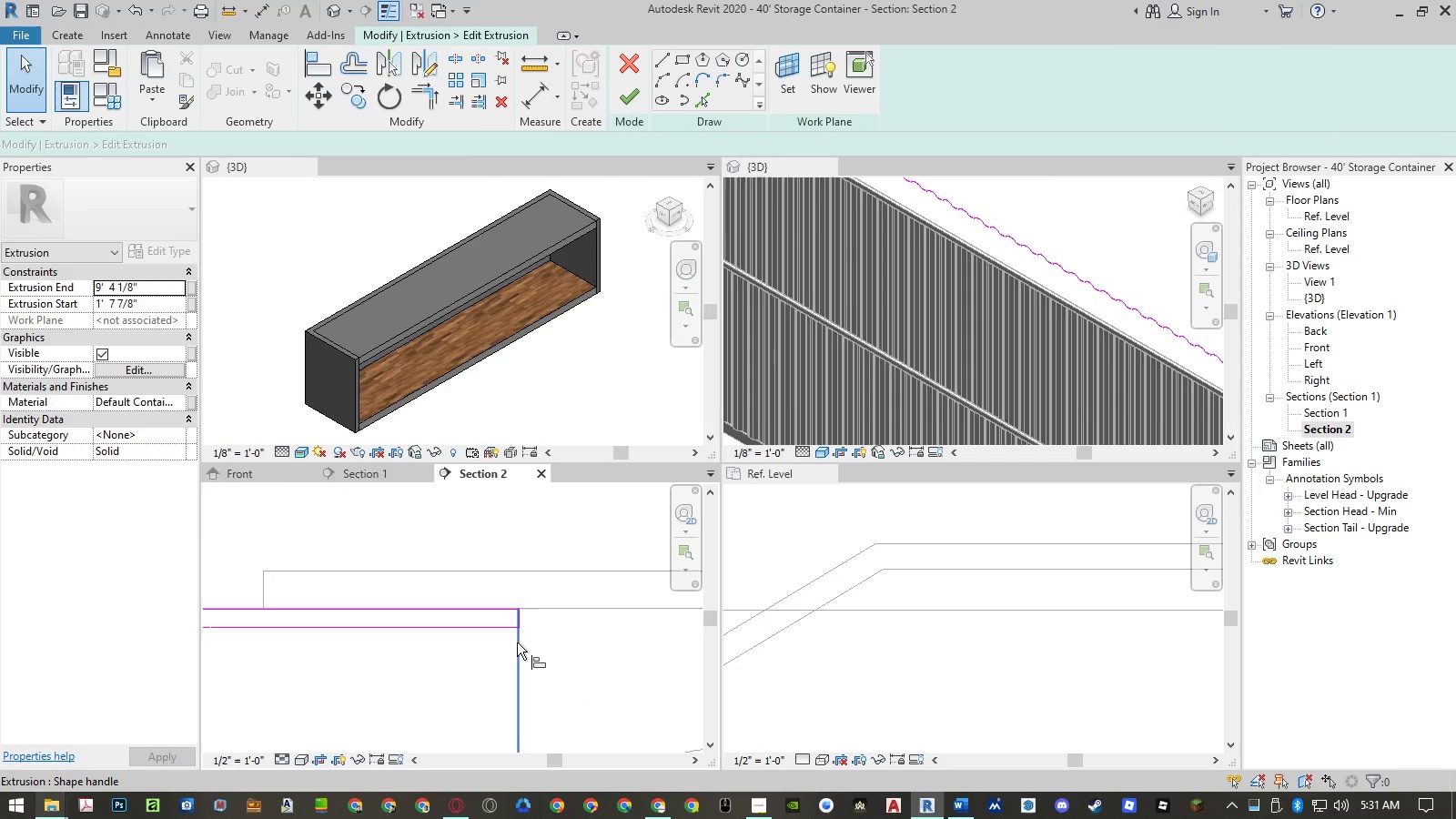 
left_click([517, 642])
 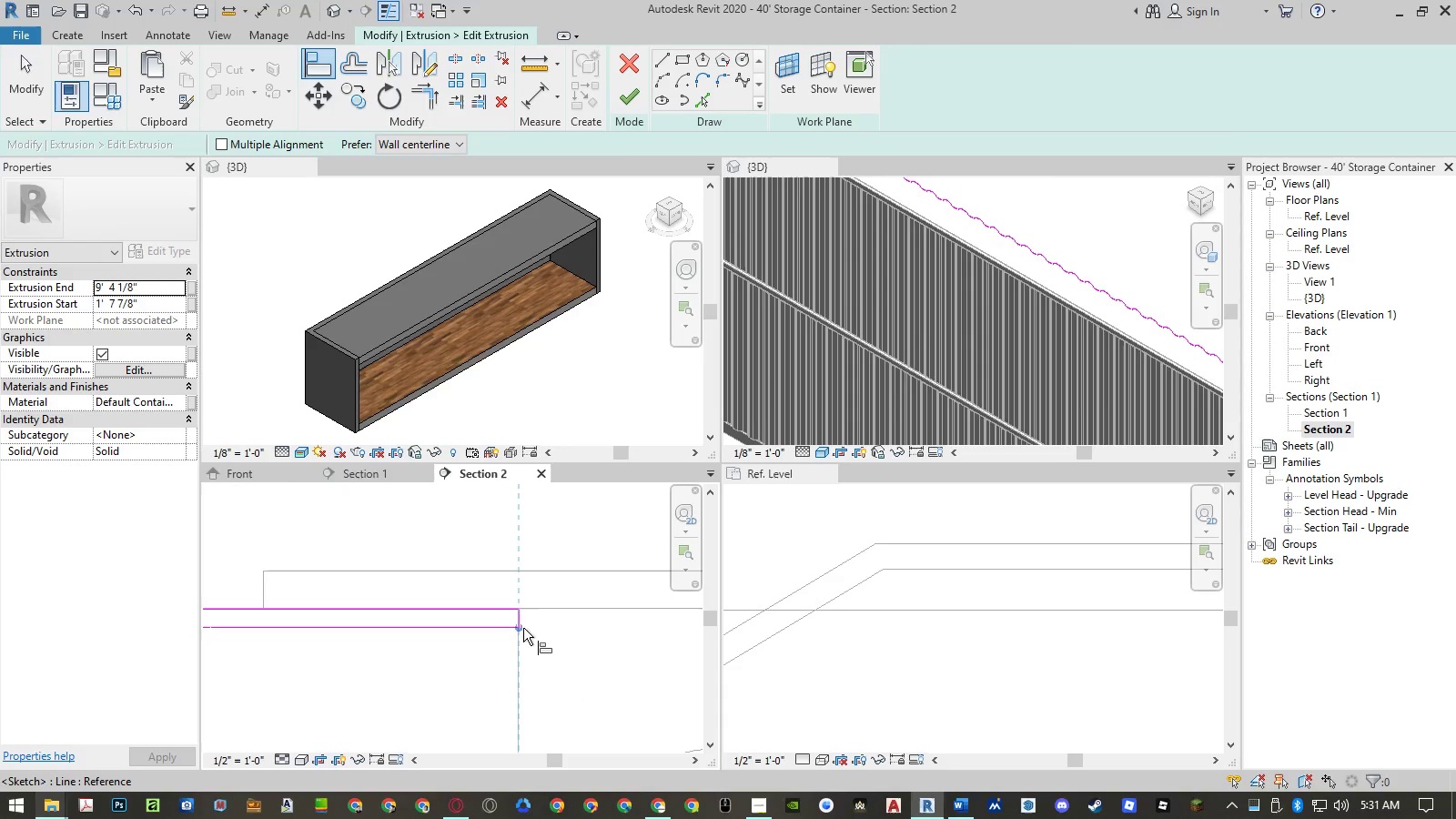 
scroll: coordinate [524, 625], scroll_direction: up, amount: 4.0
 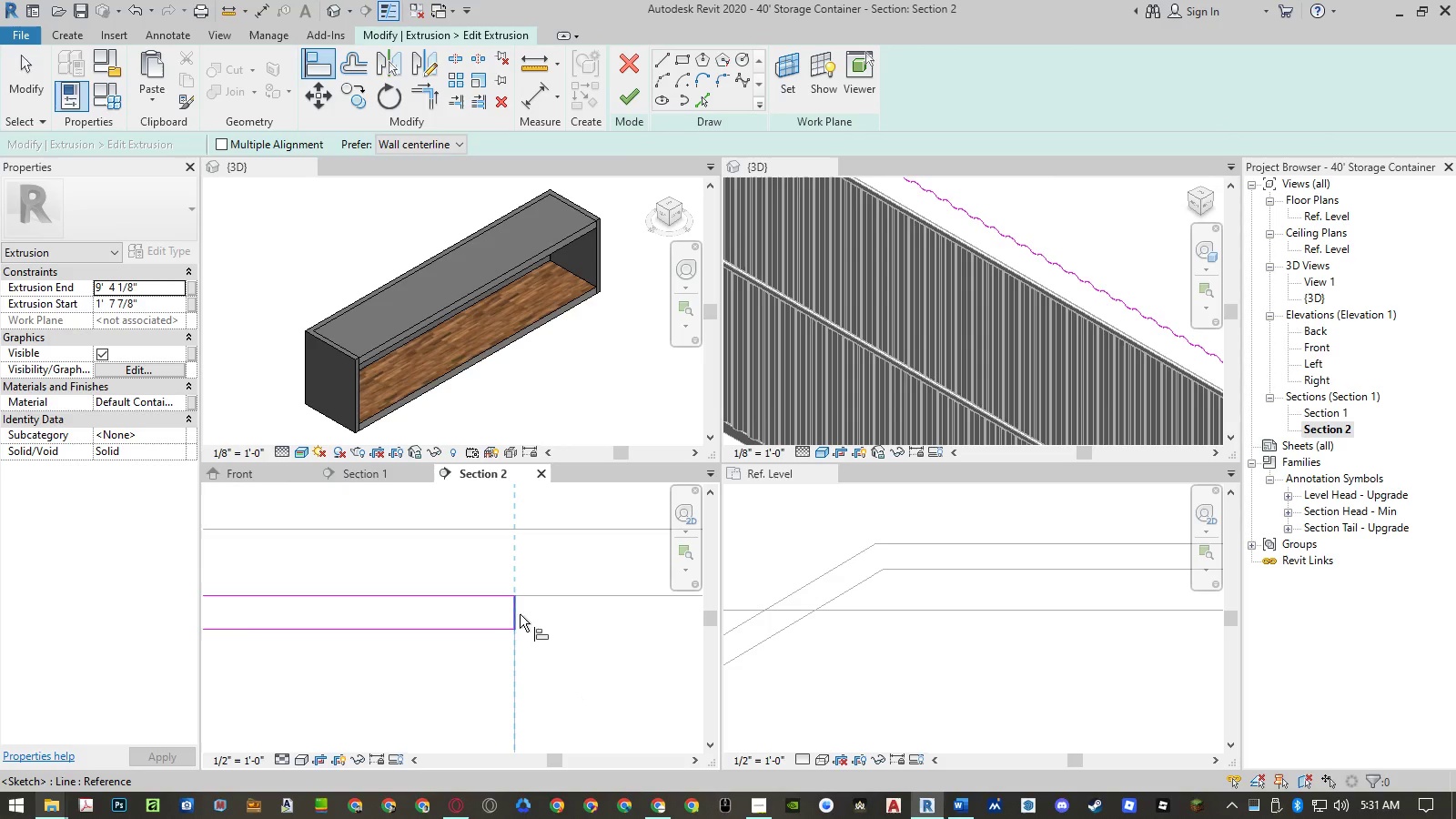 
left_click([517, 614])
 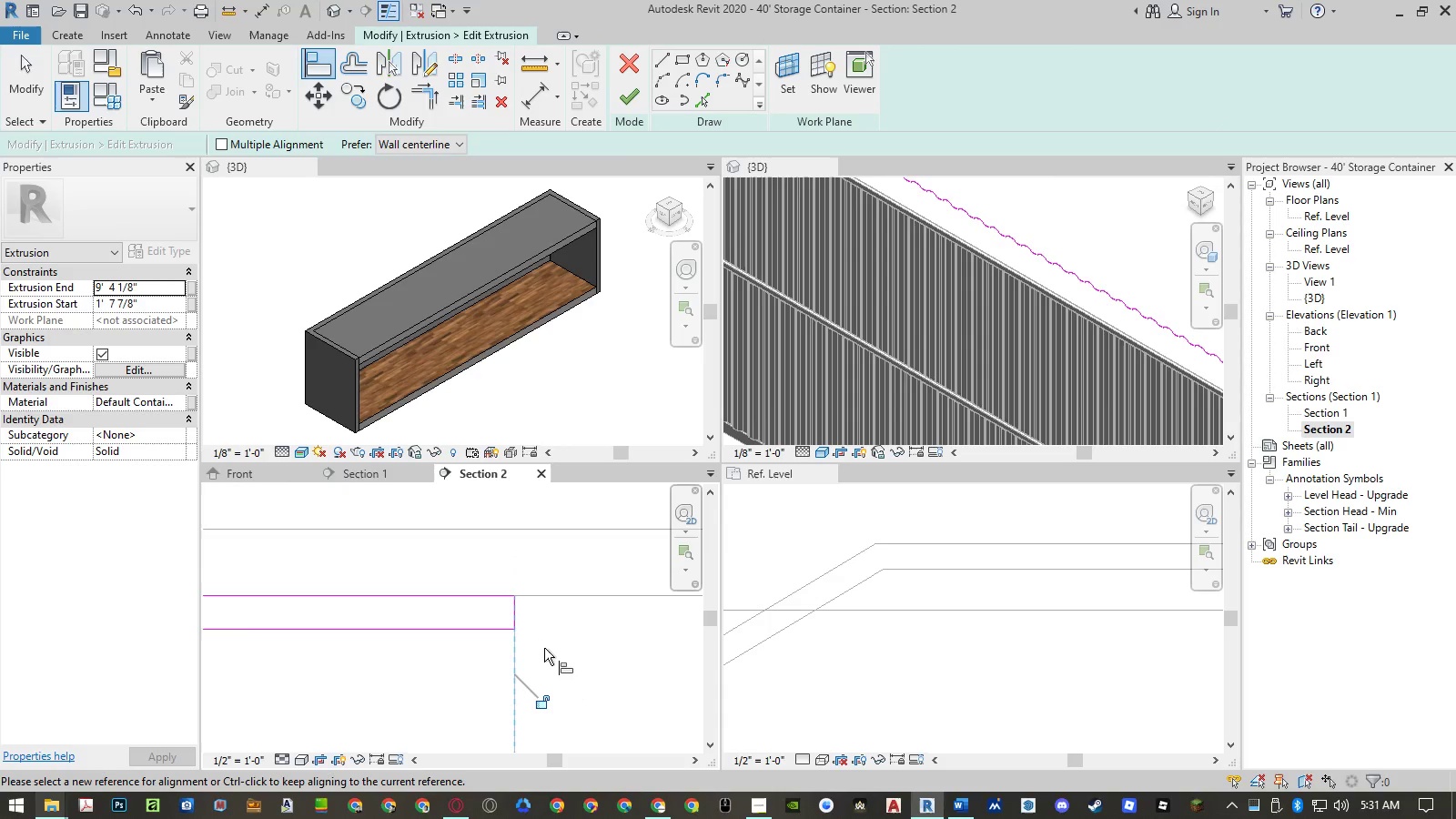 
key(Escape)
 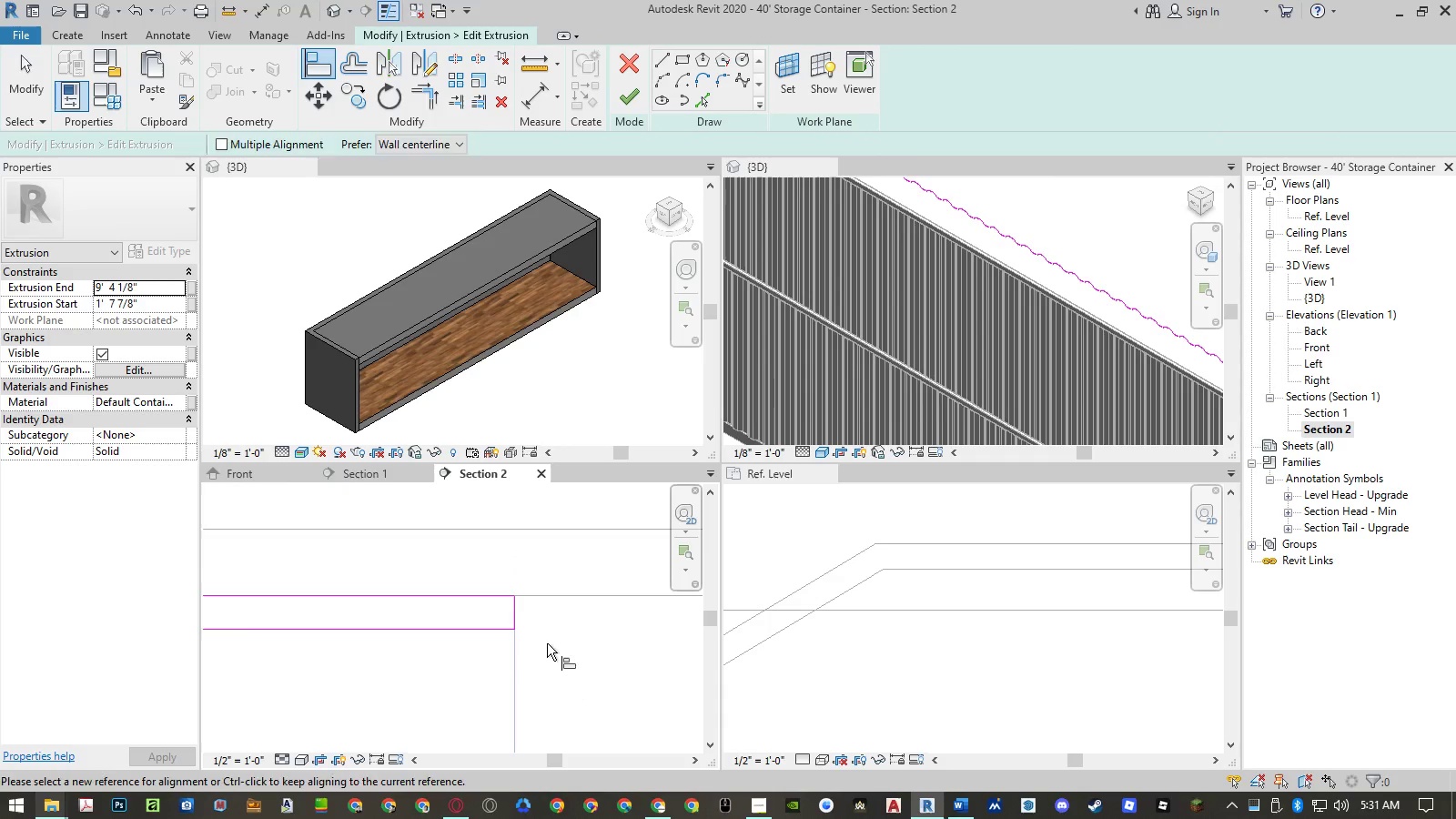 
key(Escape)
 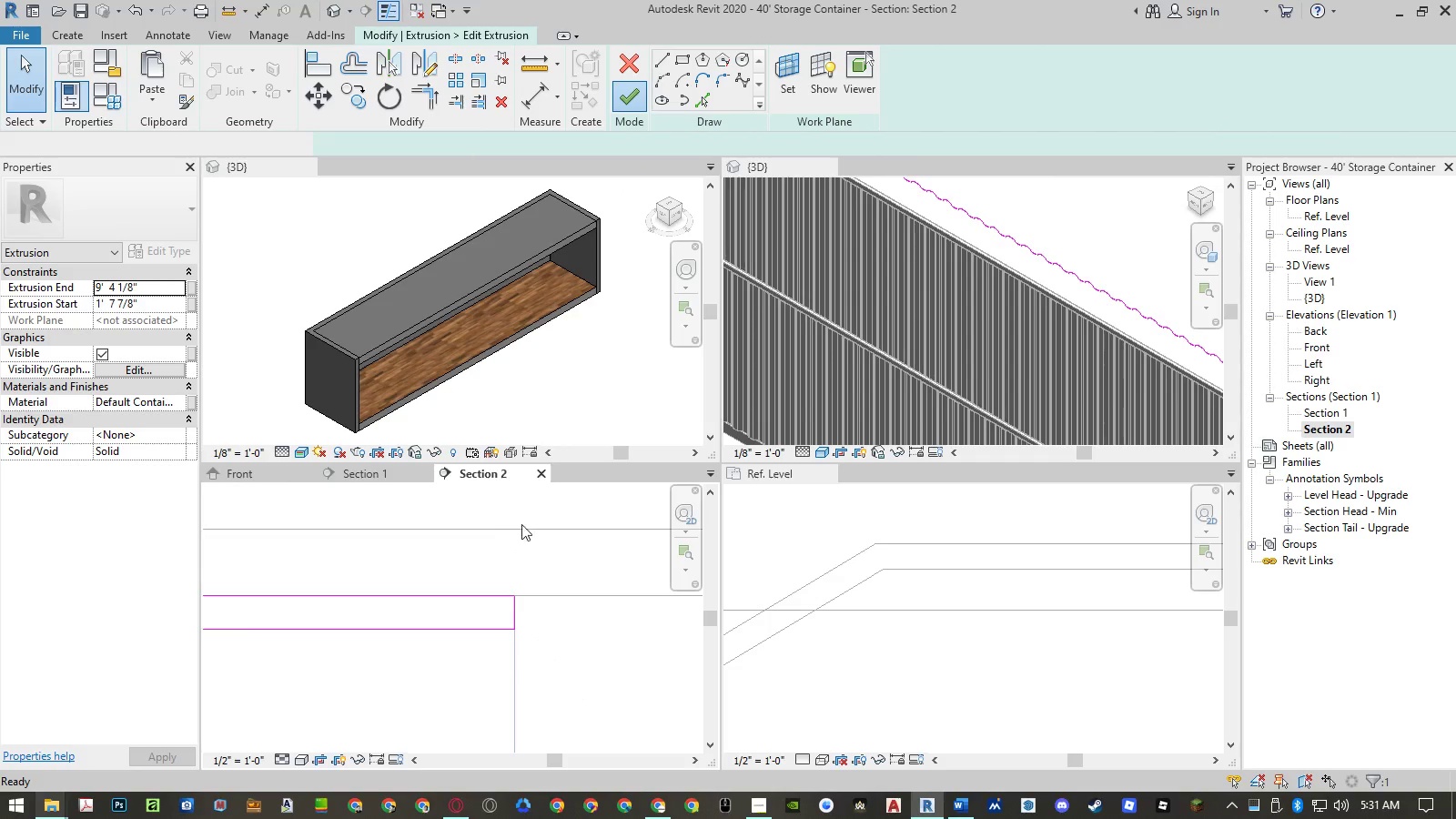 
left_click([579, 643])
 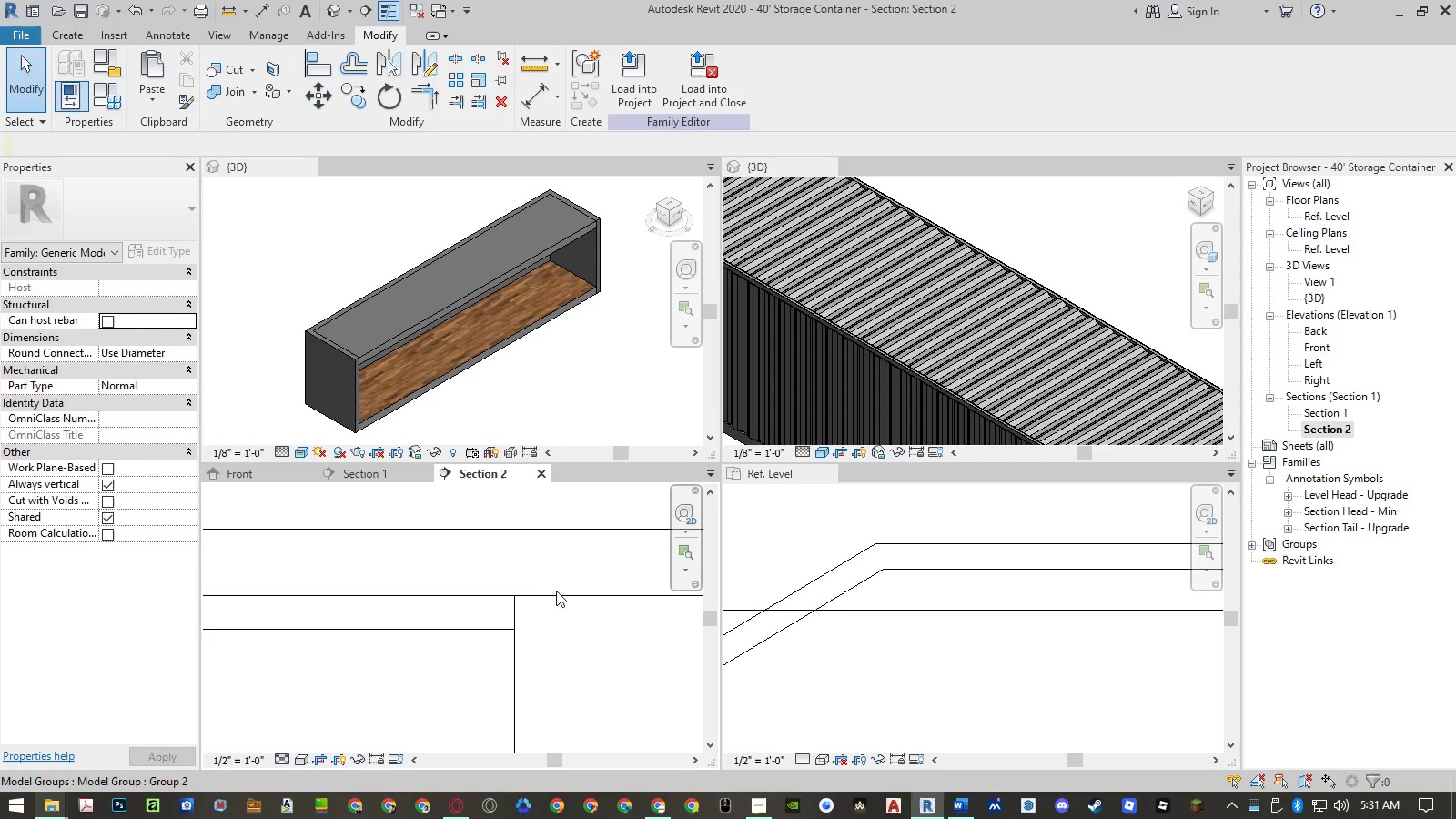 
scroll: coordinate [953, 263], scroll_direction: down, amount: 17.0
 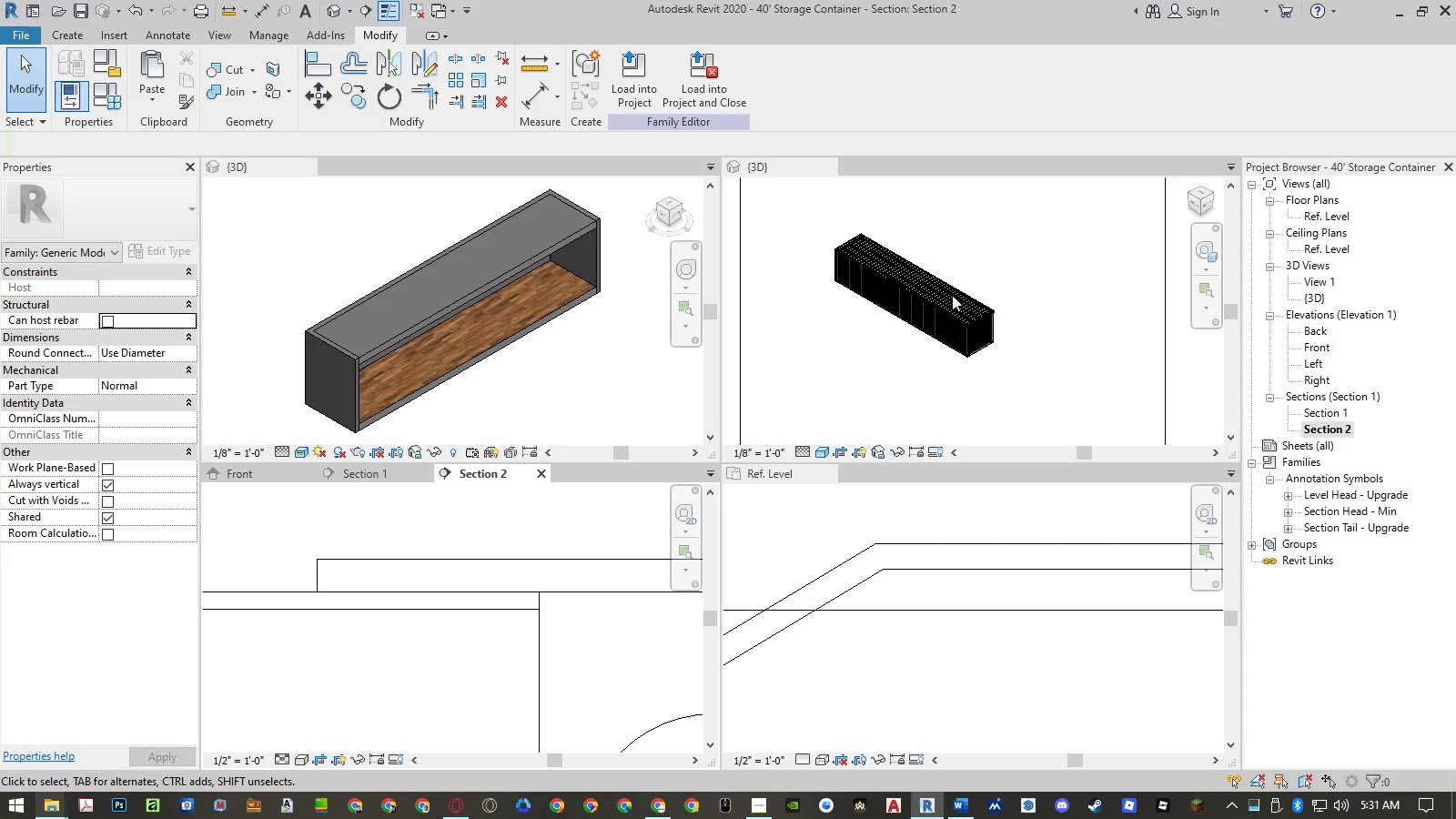 
scroll: coordinate [784, 246], scroll_direction: up, amount: 20.0
 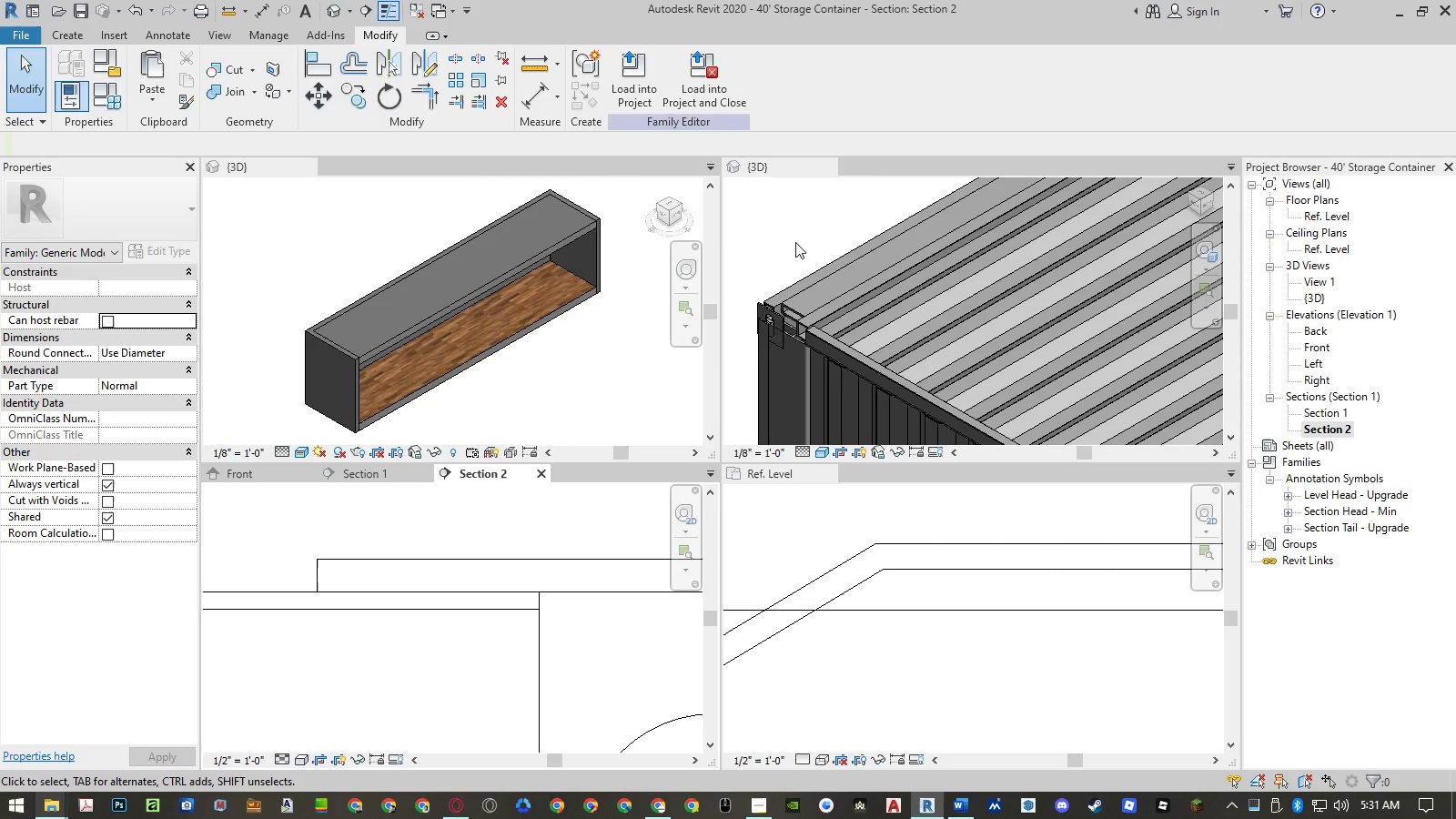 
scroll: coordinate [795, 242], scroll_direction: down, amount: 3.0
 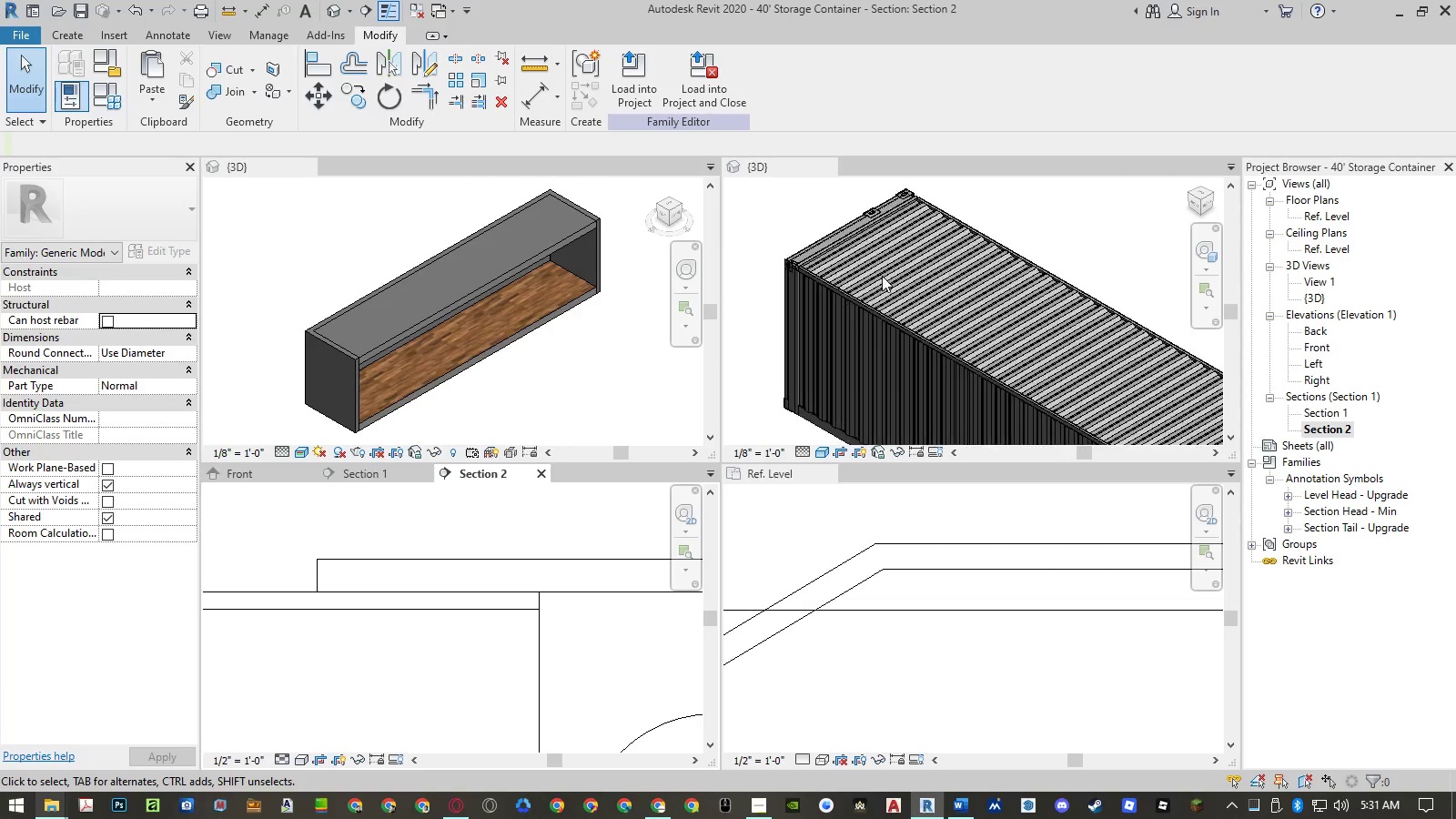 
left_click([883, 276])
 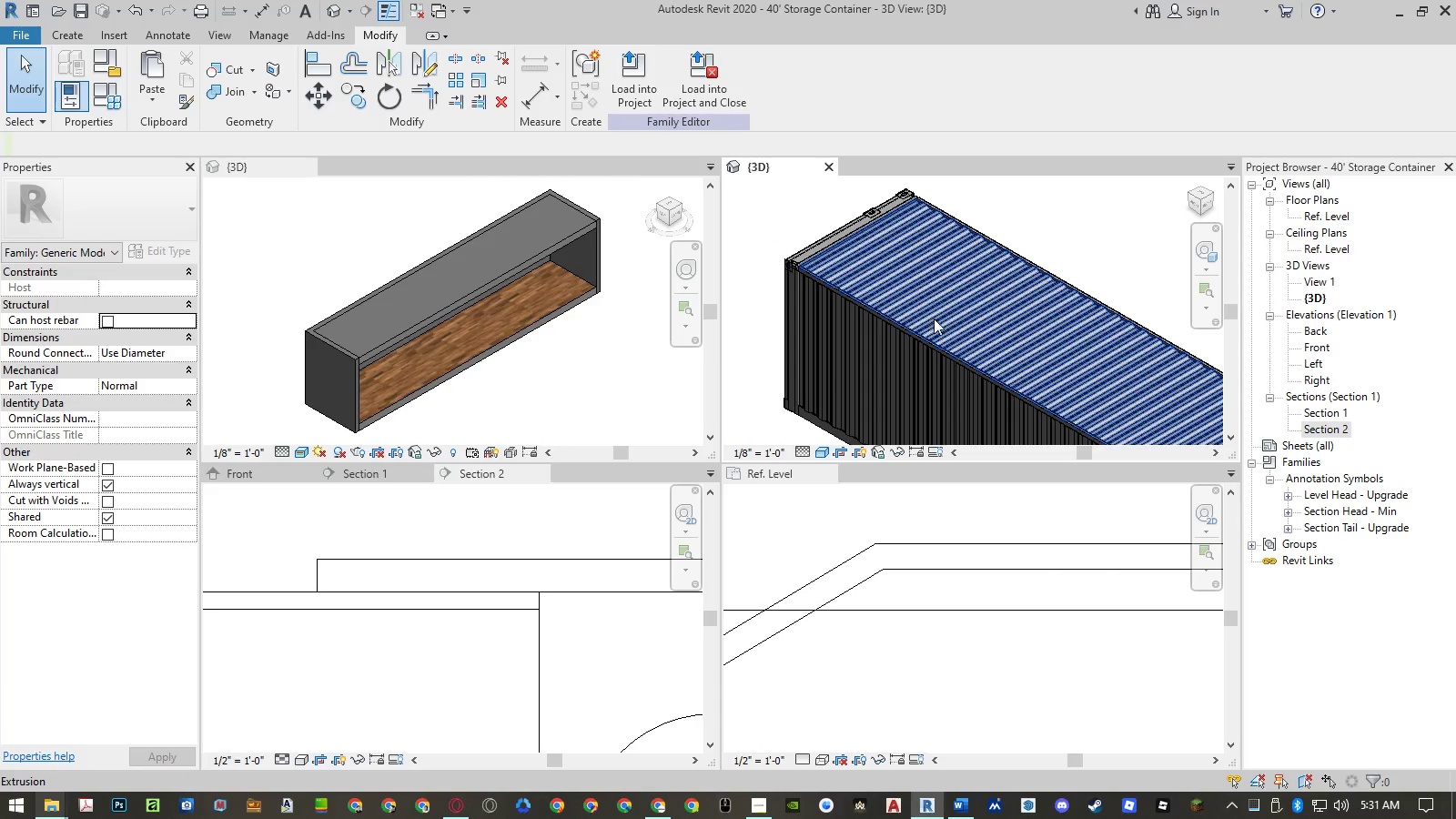 
left_click([948, 322])
 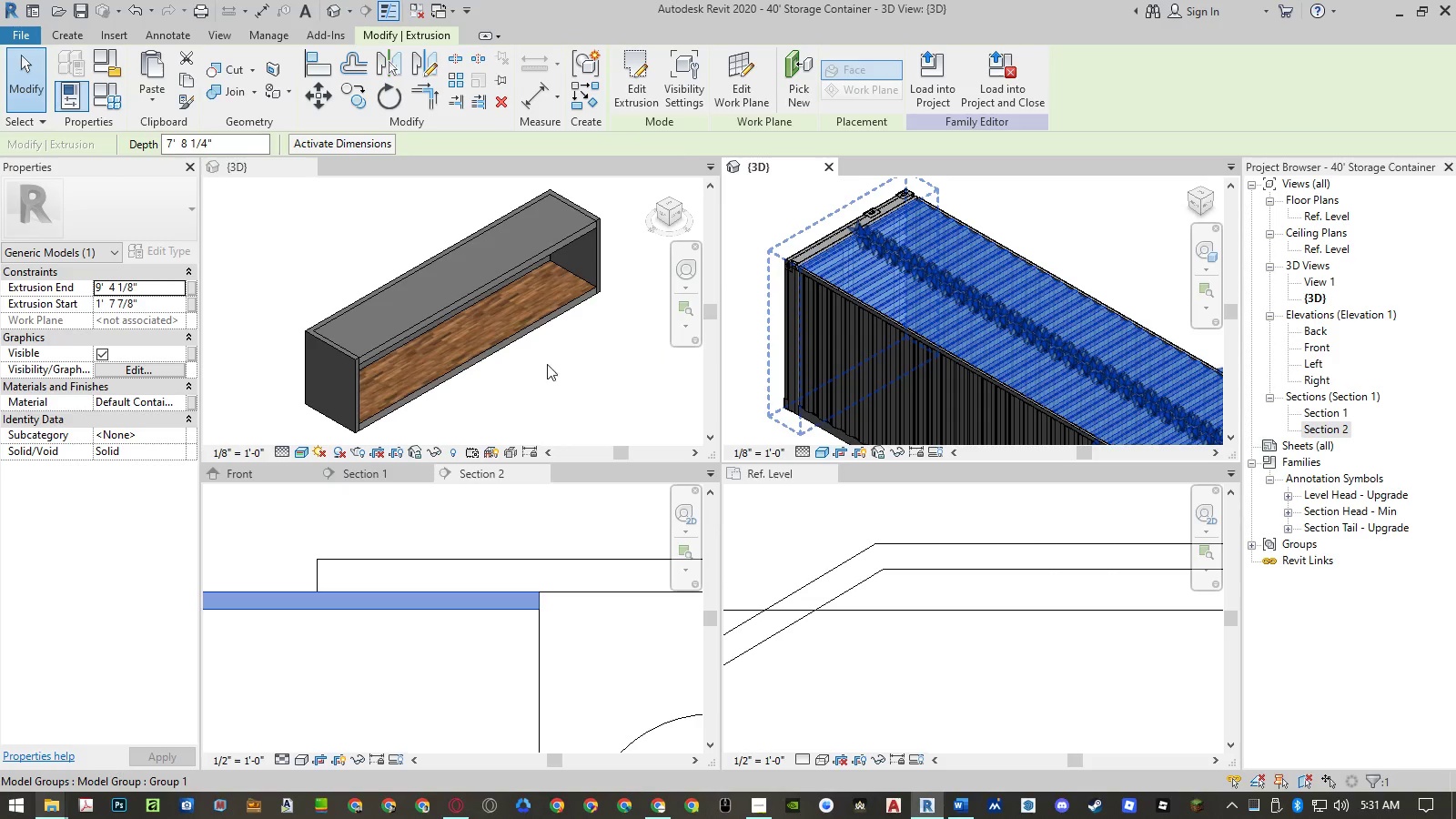 
wait(6.89)
 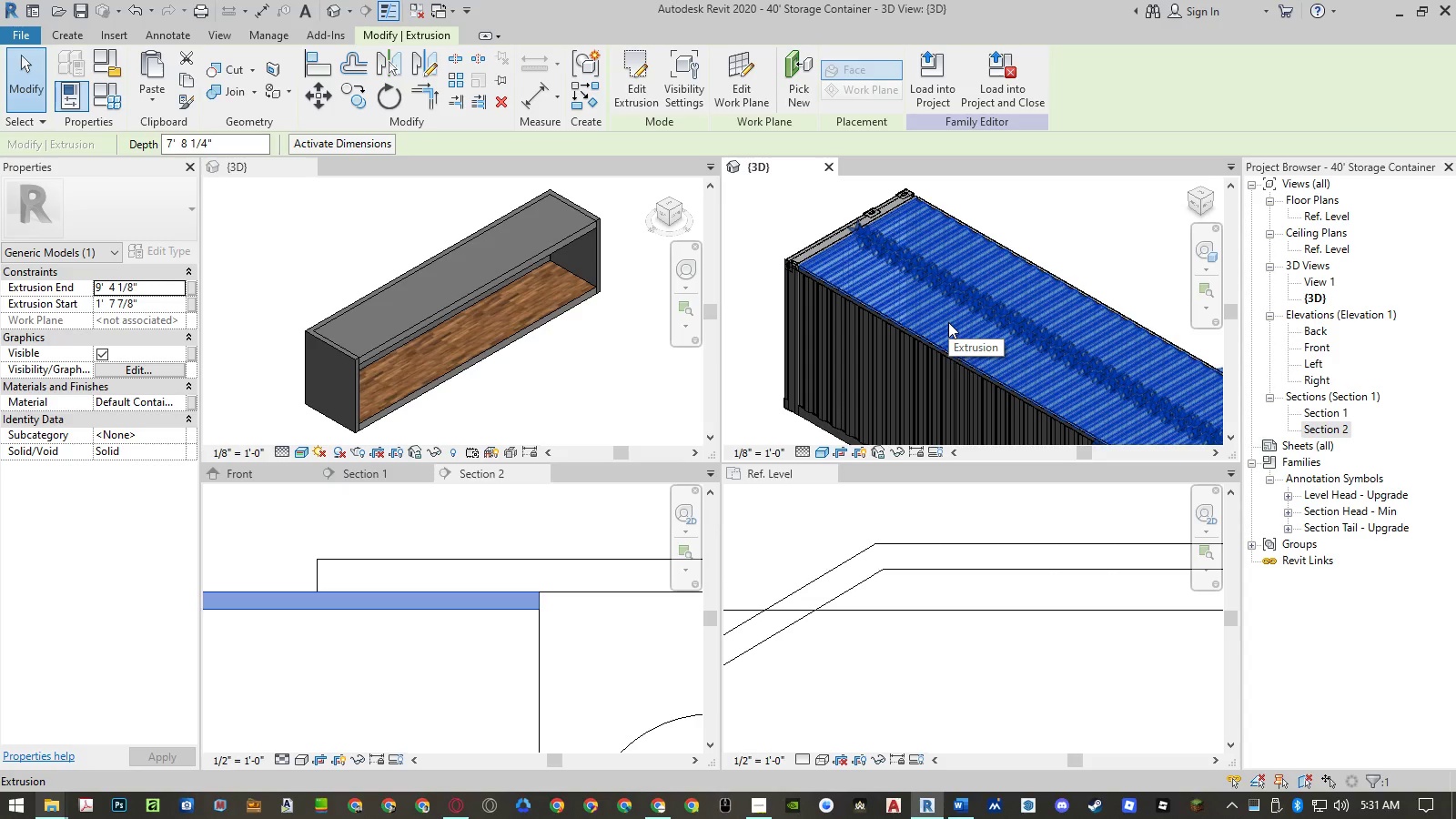 
left_click([996, 190])
 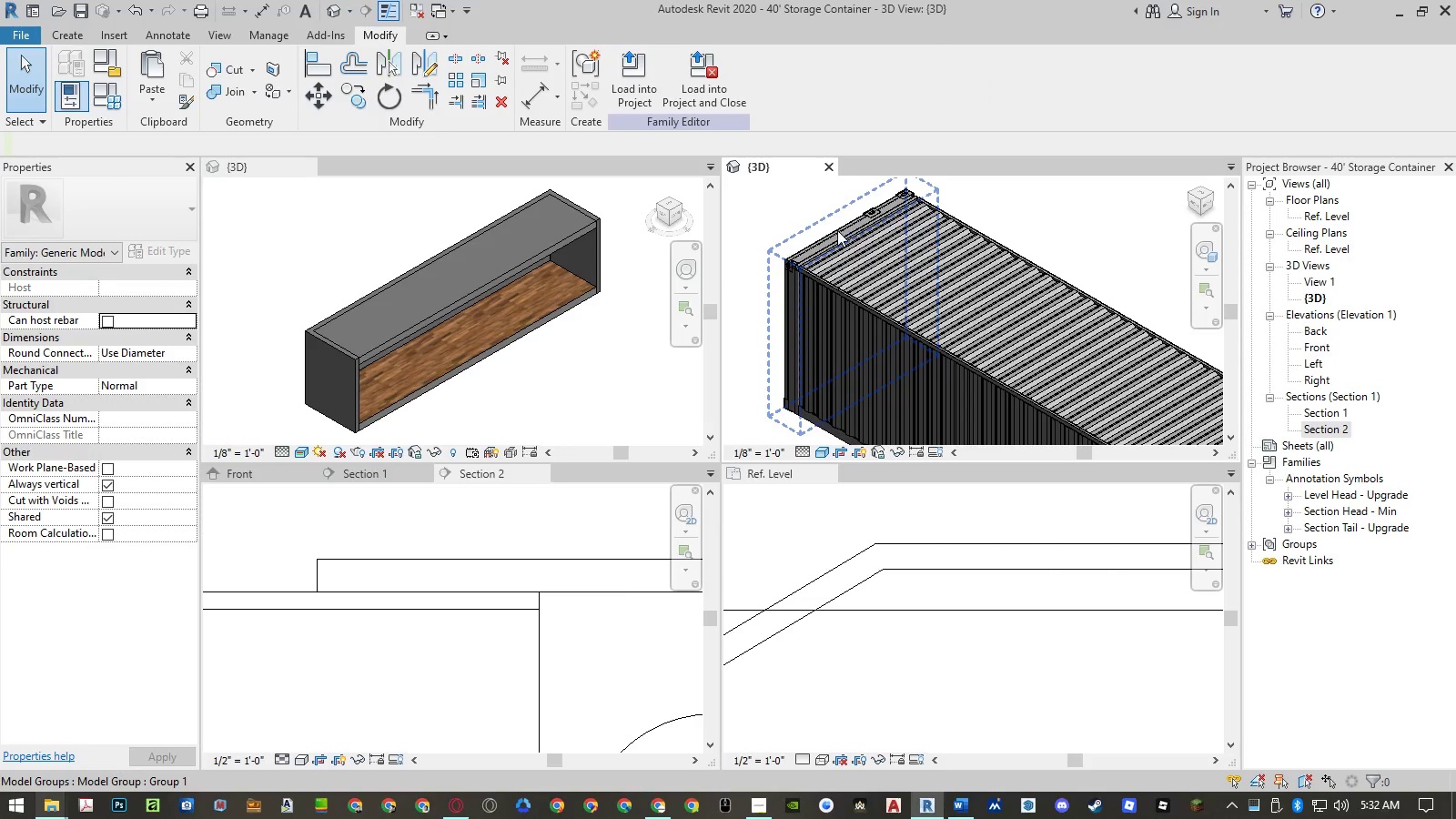 
left_click([837, 230])
 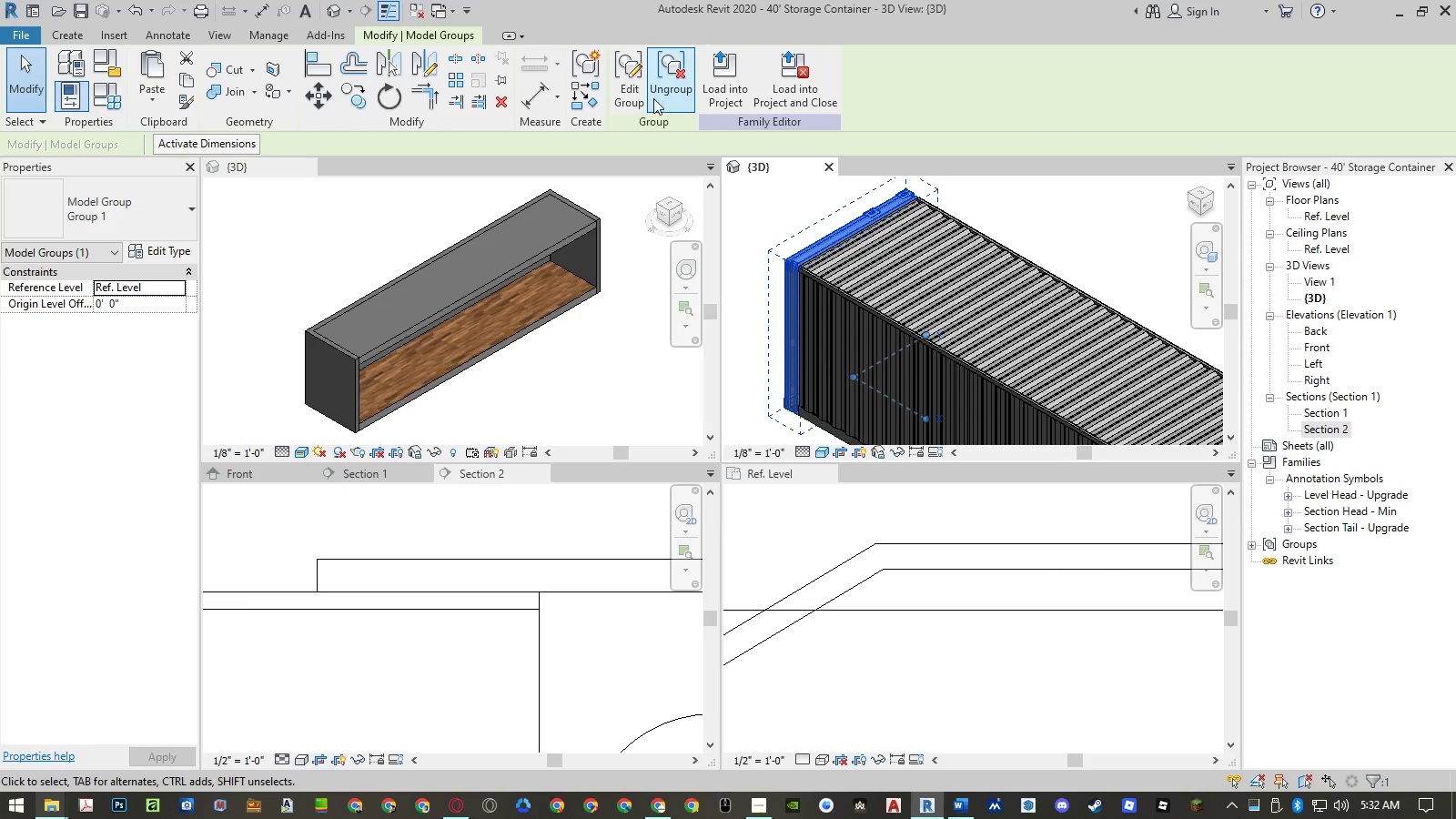 
left_click([648, 96])
 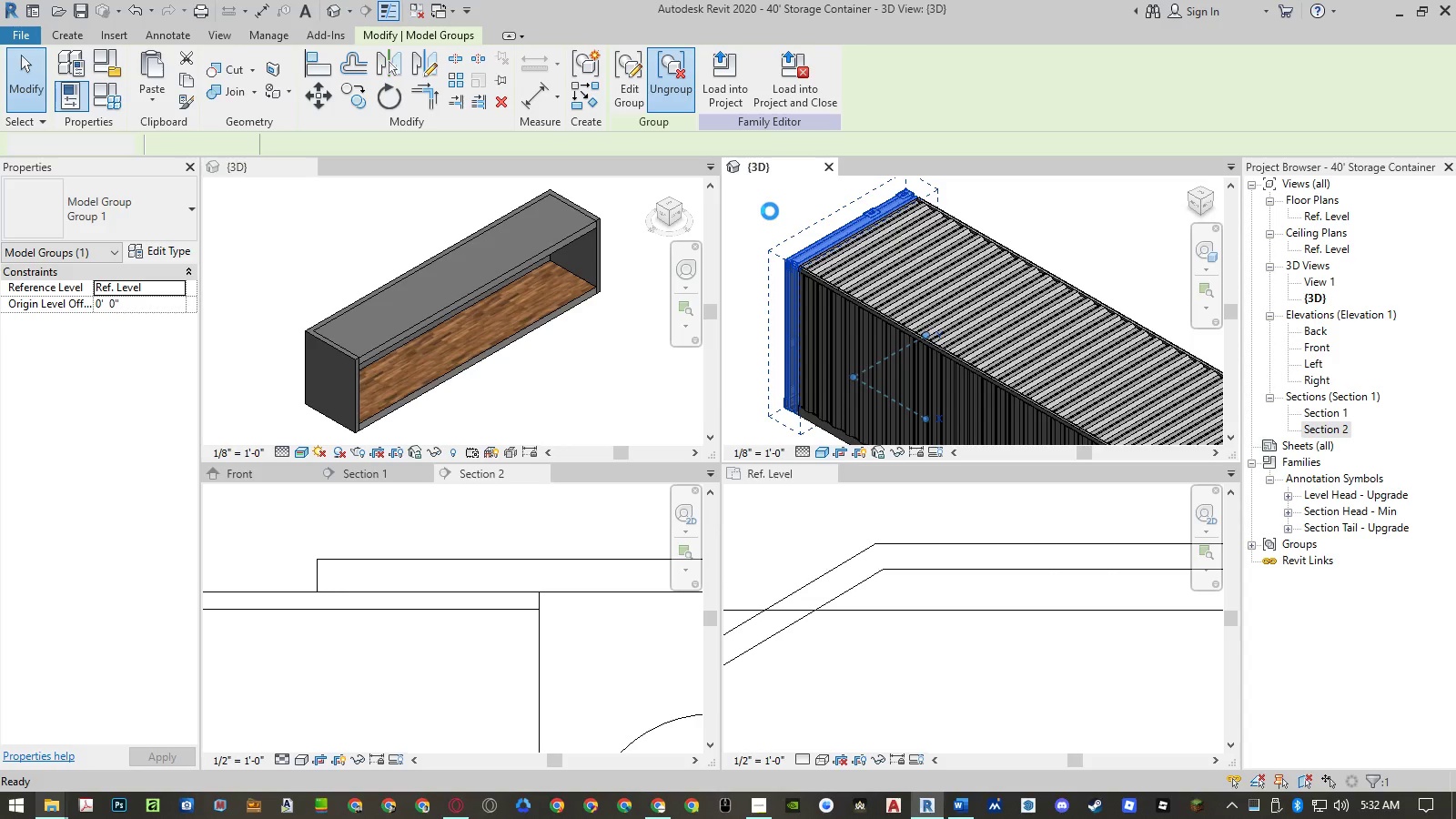 
wait(9.78)
 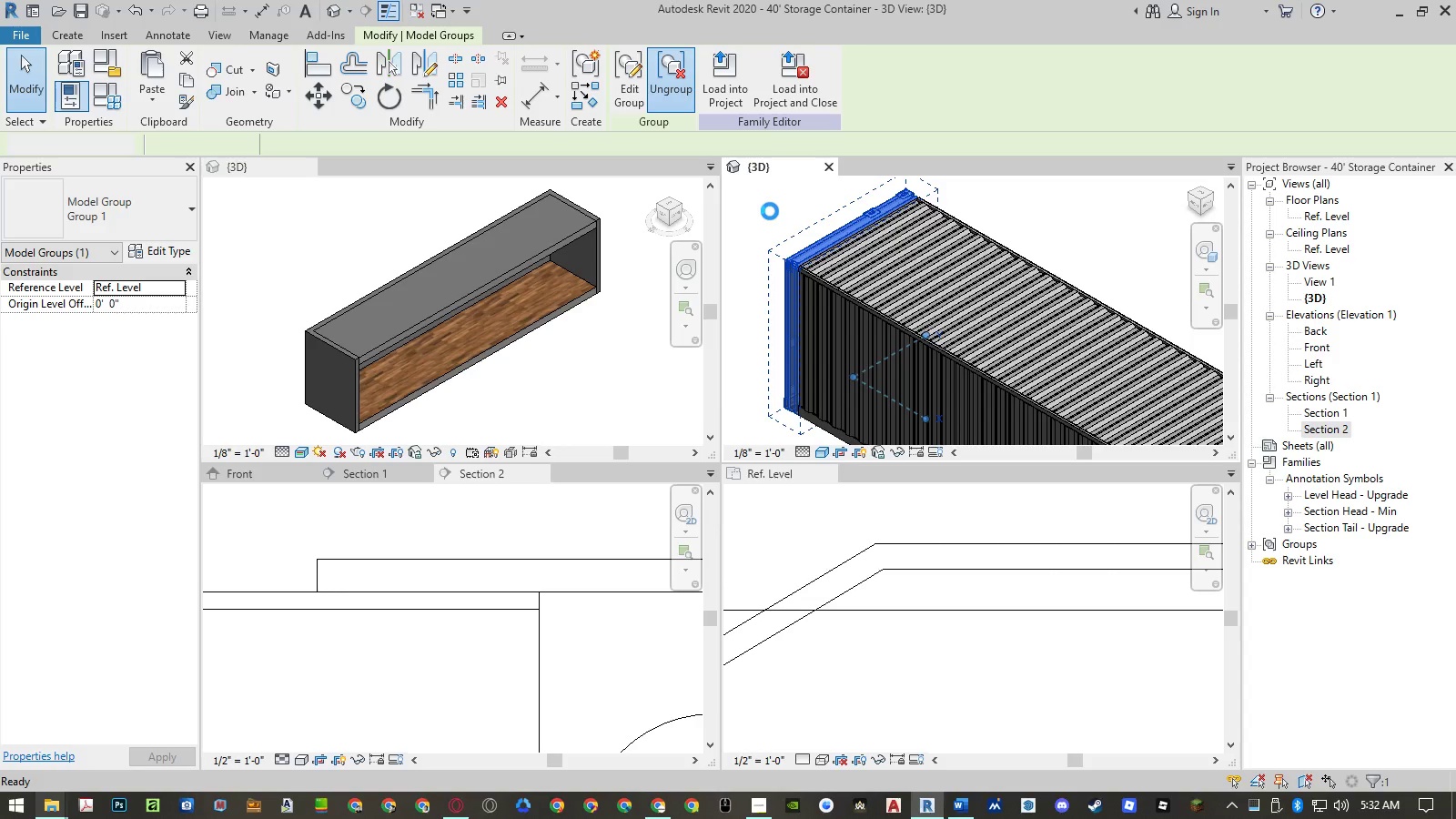 
left_click([779, 221])
 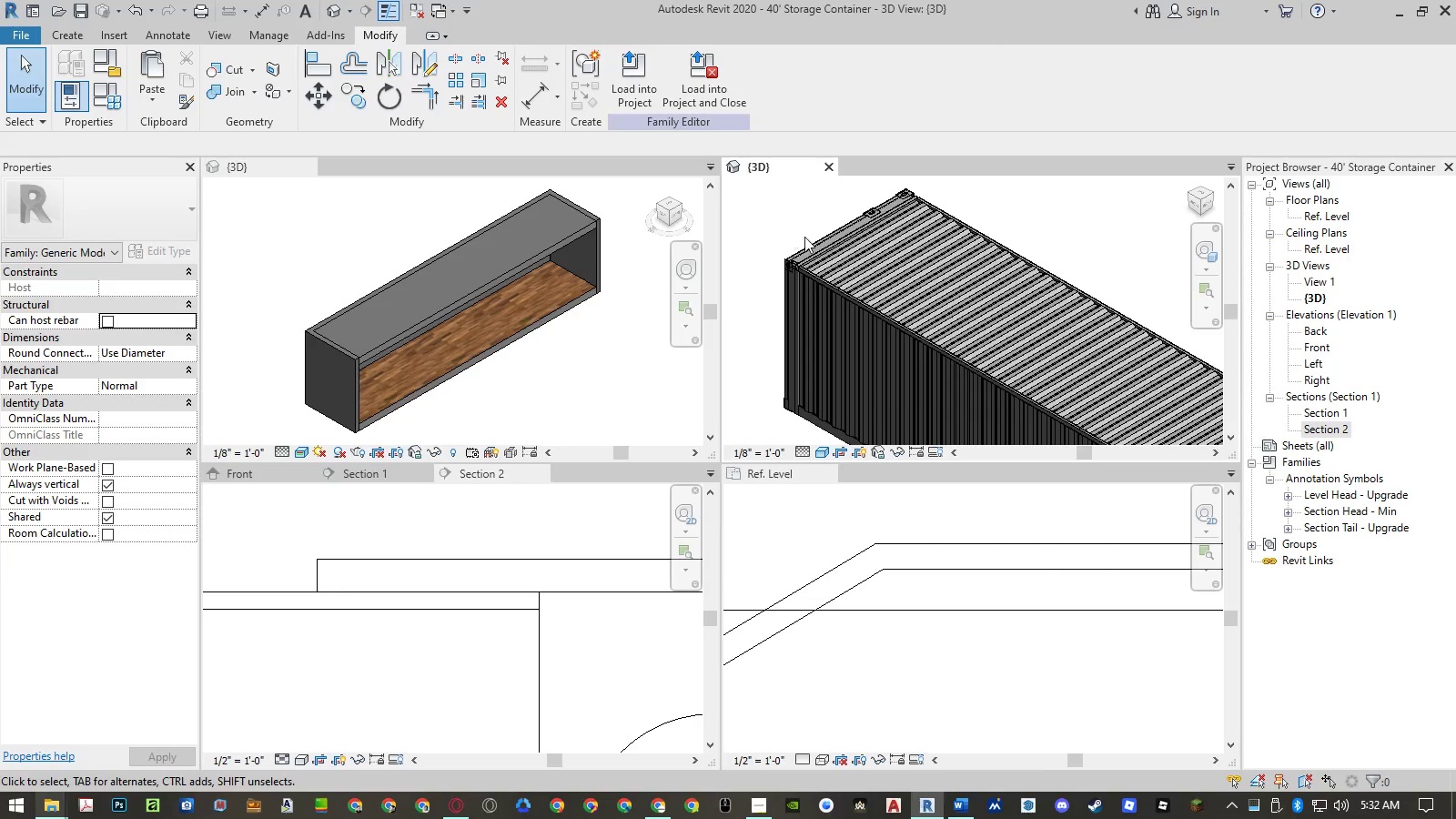 
scroll: coordinate [814, 238], scroll_direction: down, amount: 8.0
 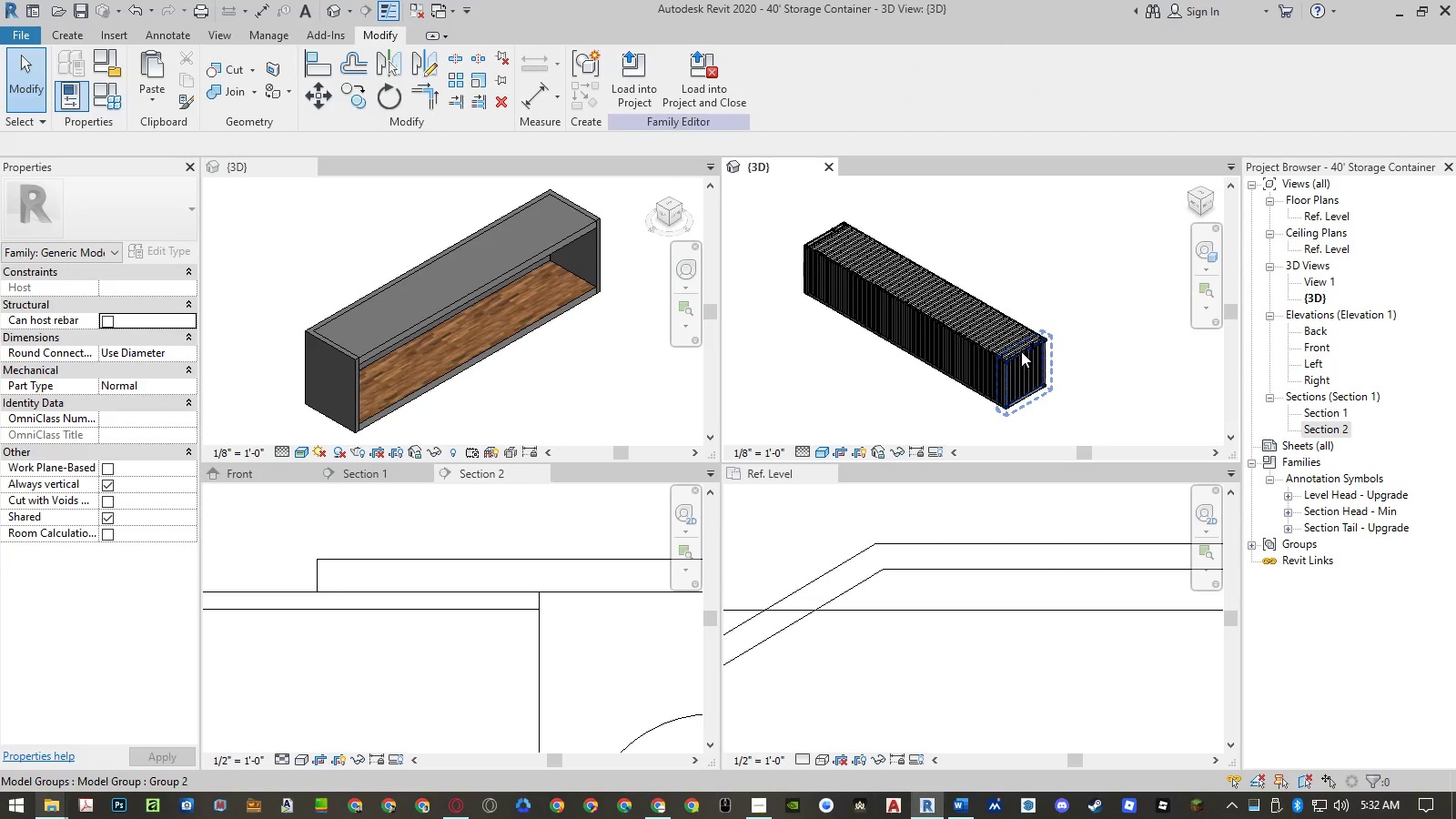 
left_click([1024, 369])
 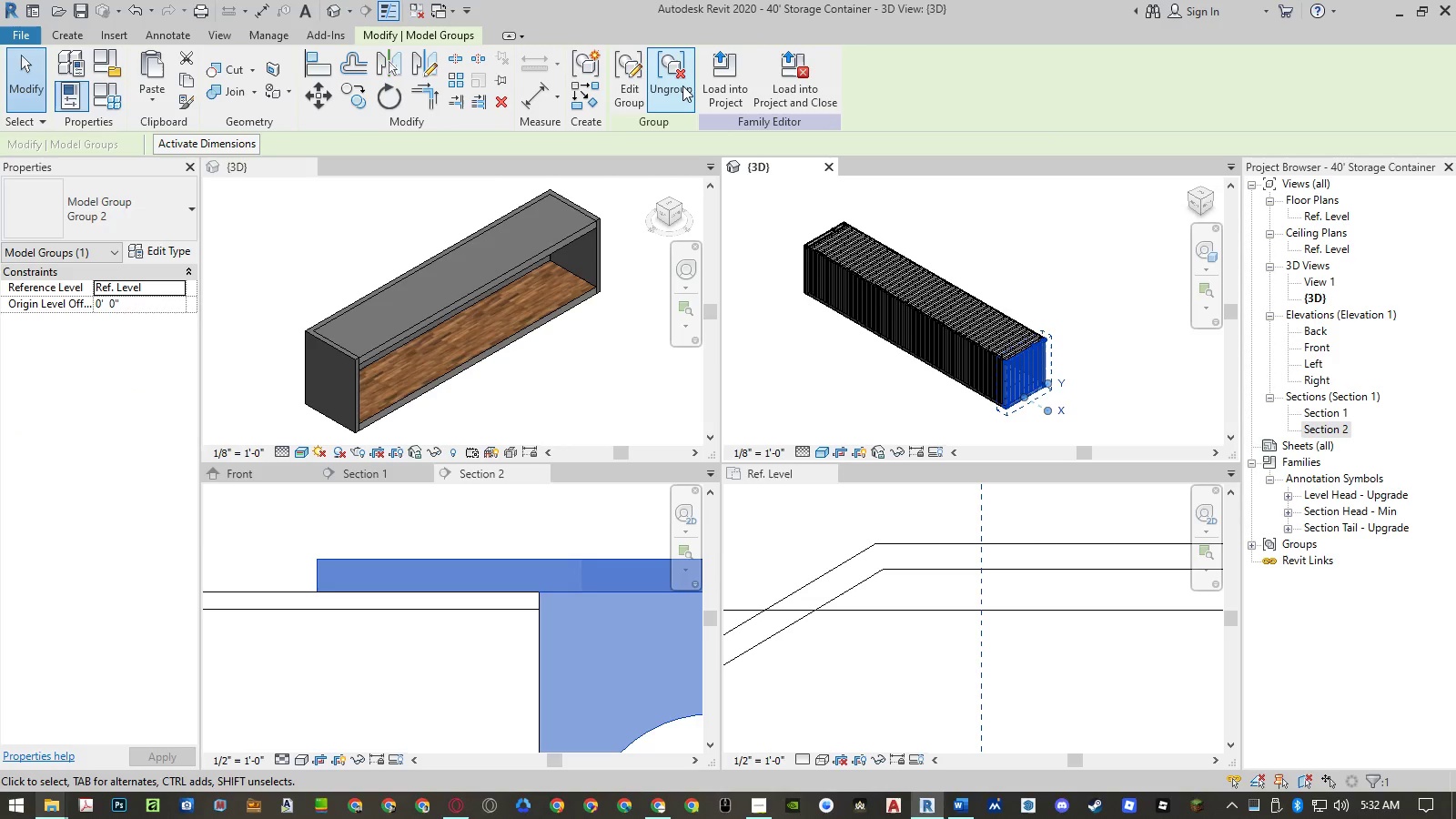 
left_click([675, 85])
 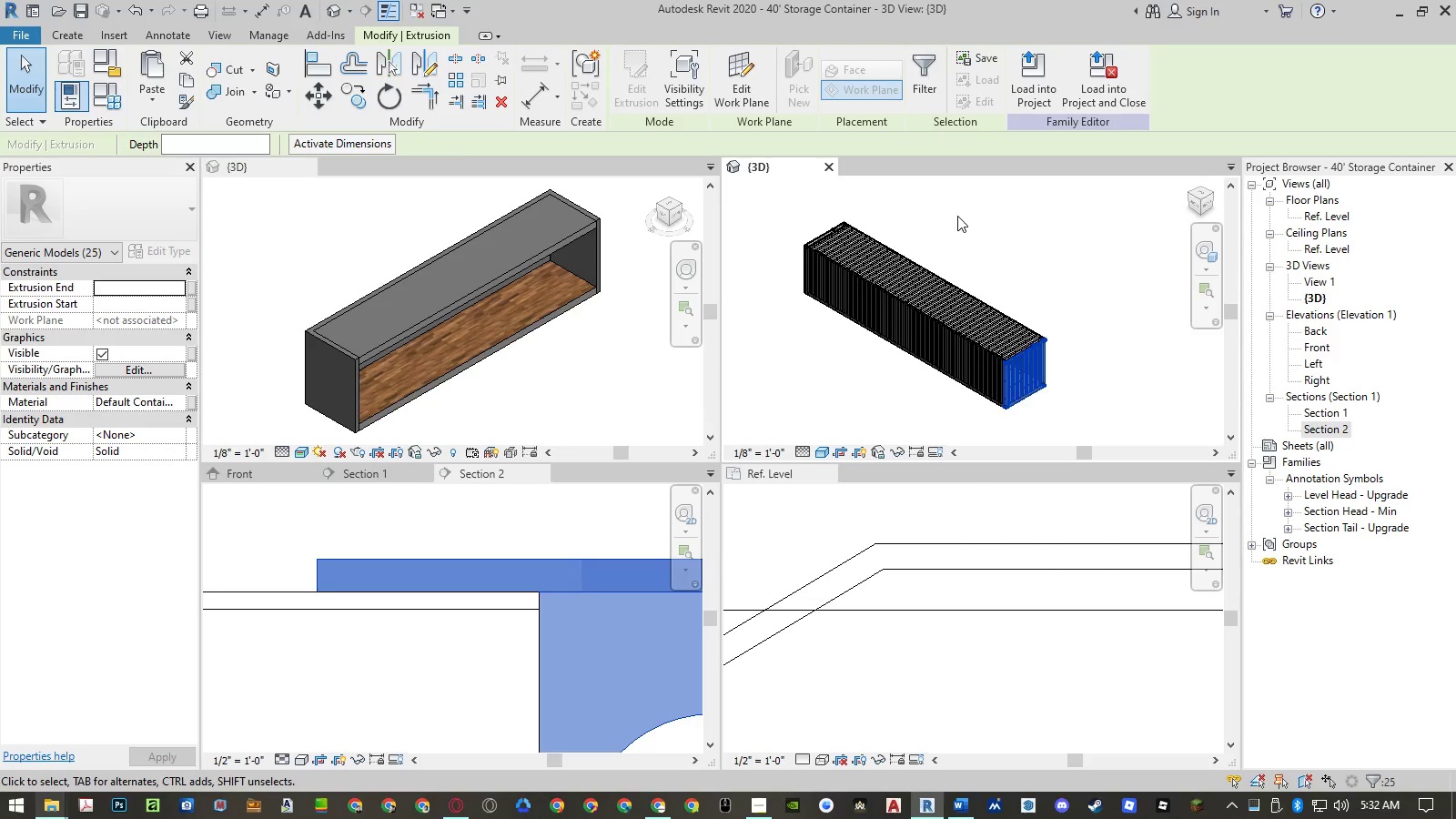 
wait(17.56)
 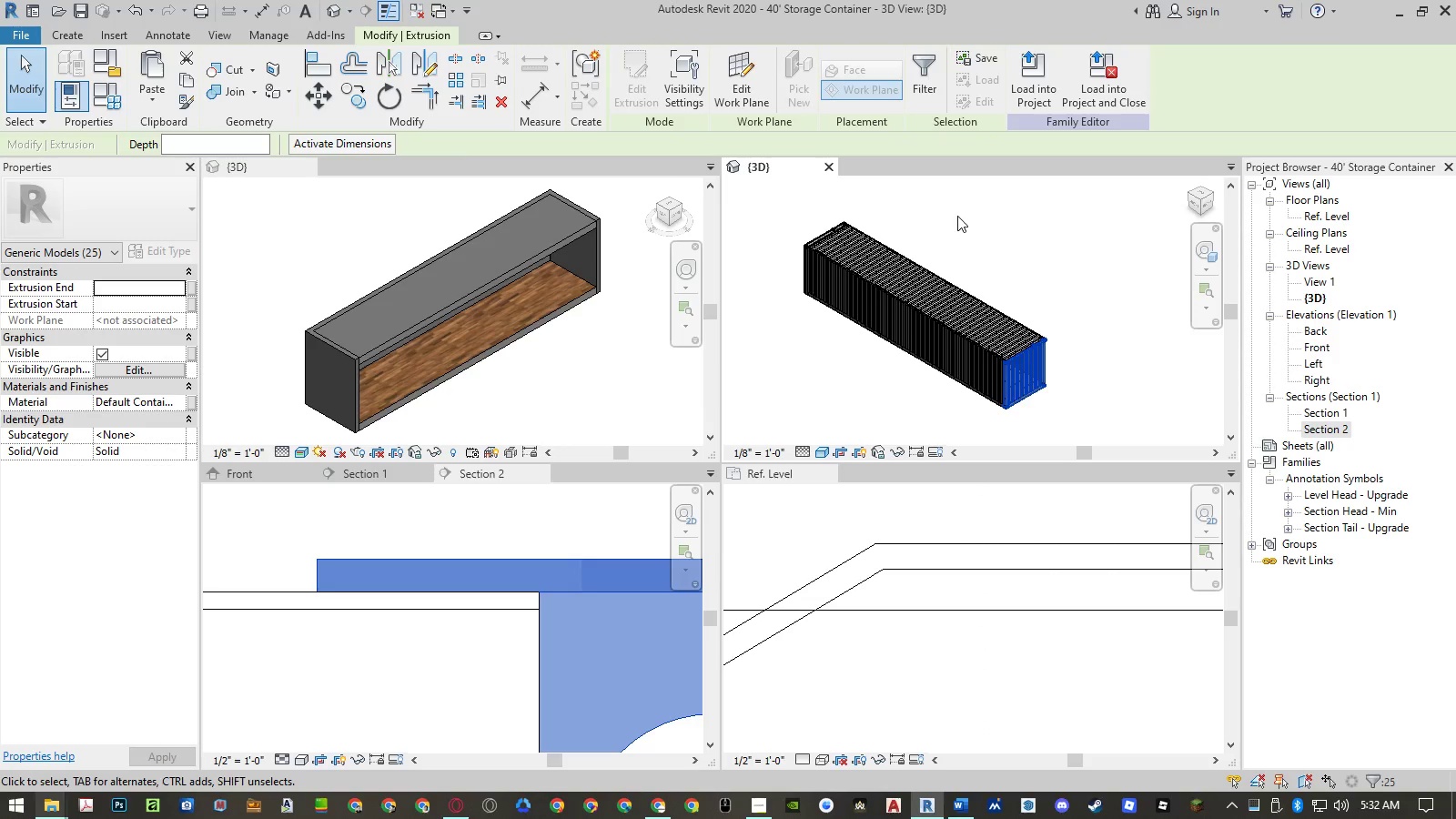 
left_click([1092, 246])
 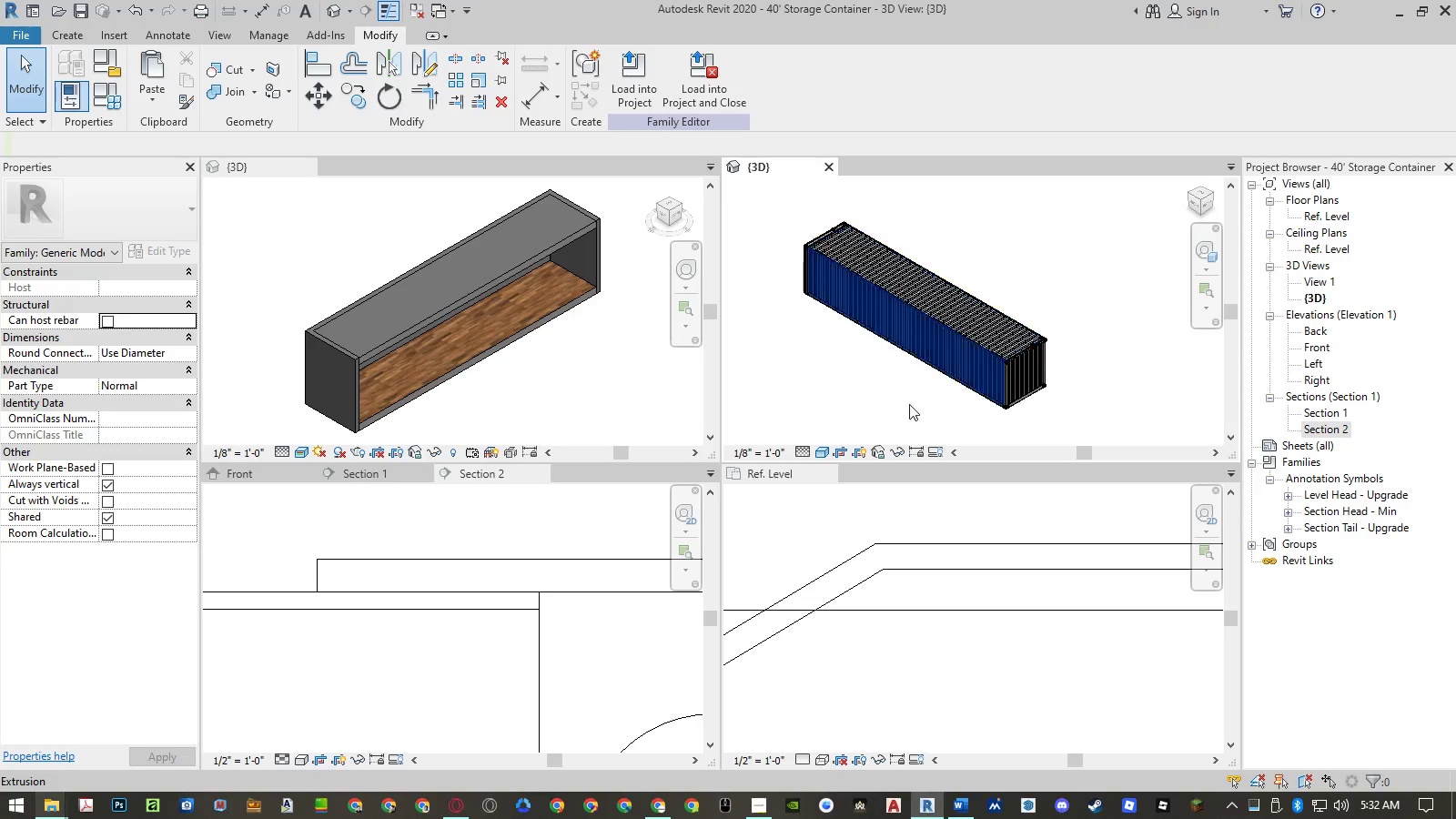 
double_click([602, 523])
 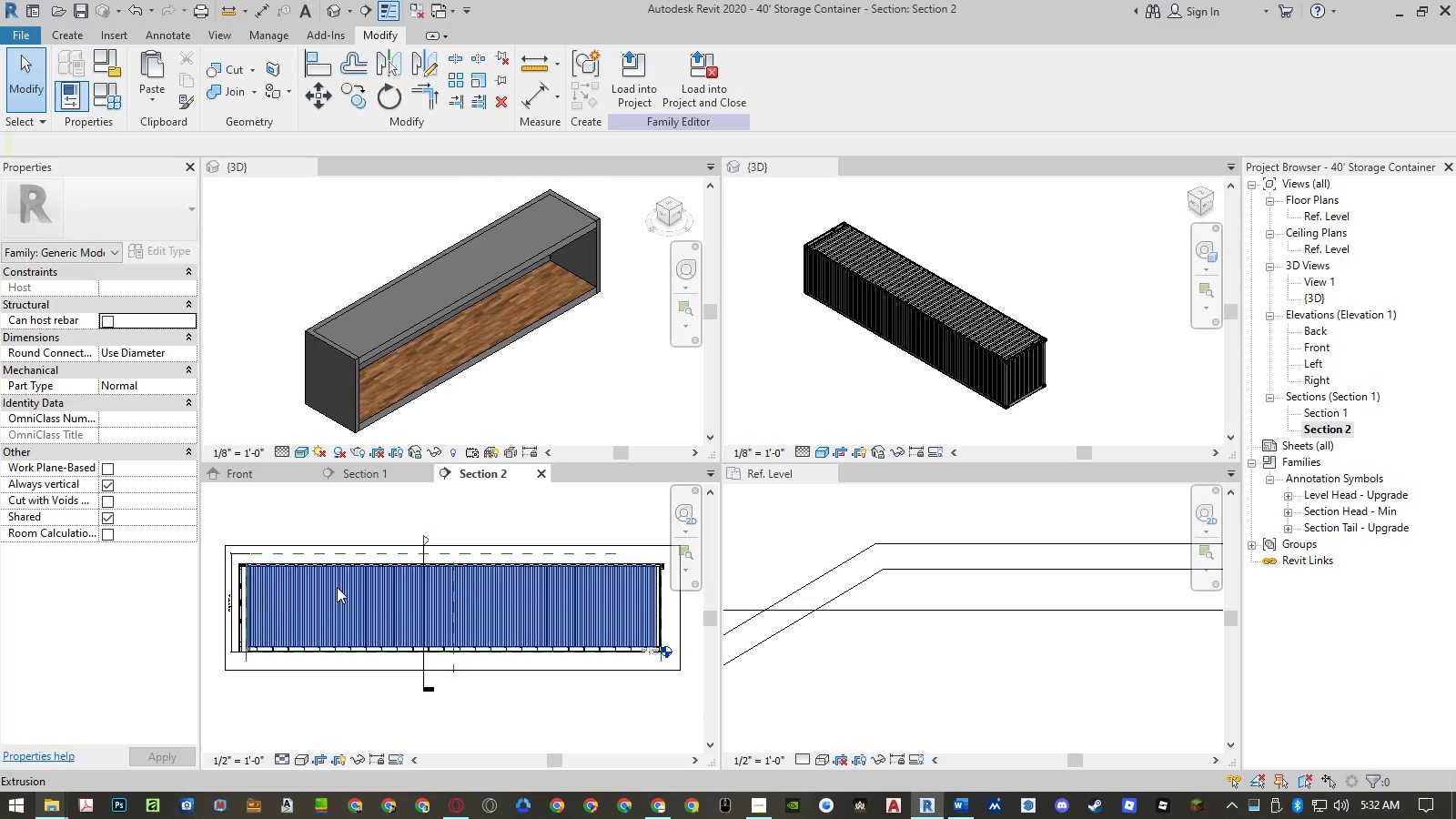 
scroll: coordinate [228, 571], scroll_direction: up, amount: 10.0
 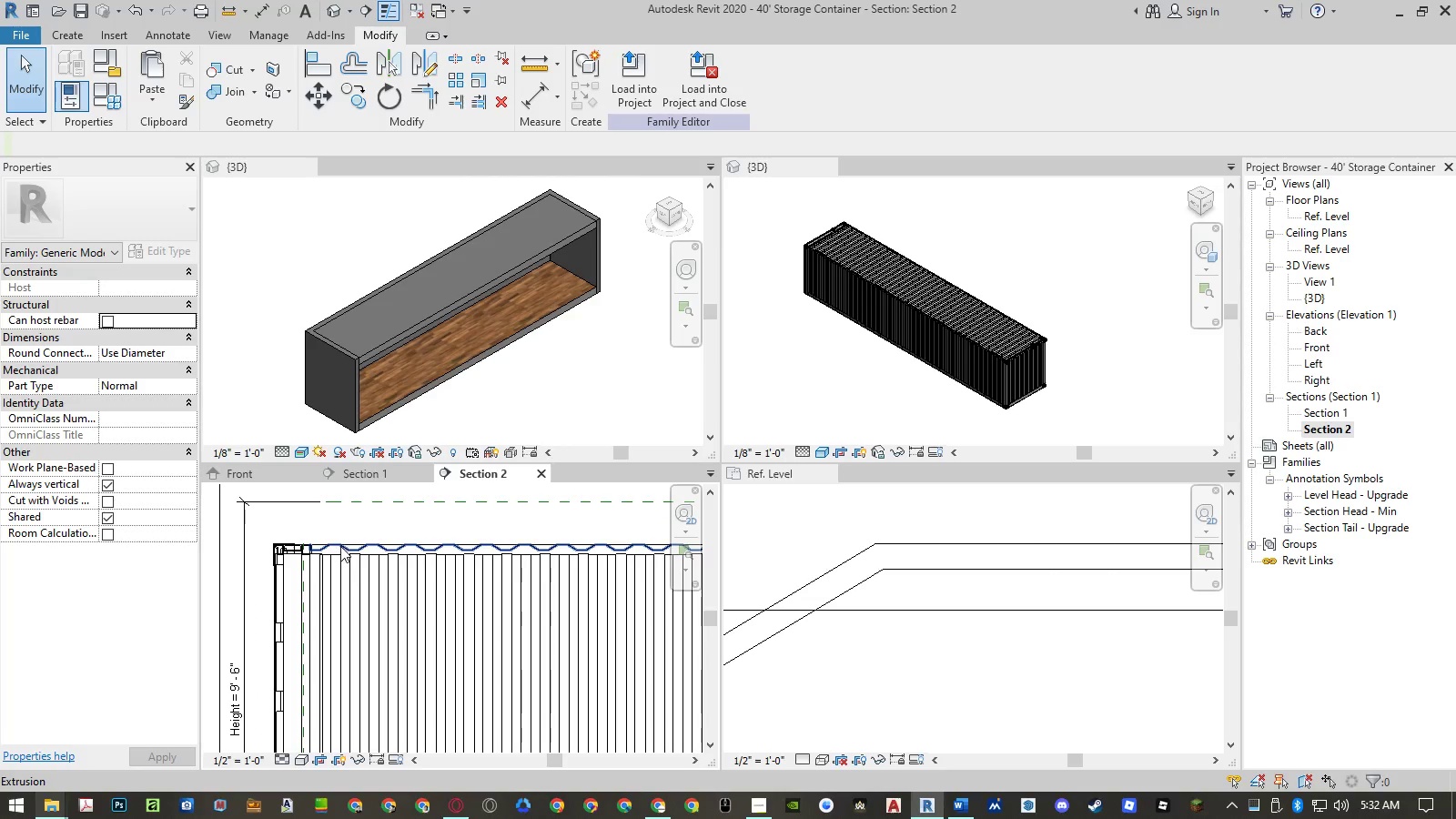 
scroll: coordinate [251, 530], scroll_direction: down, amount: 8.0
 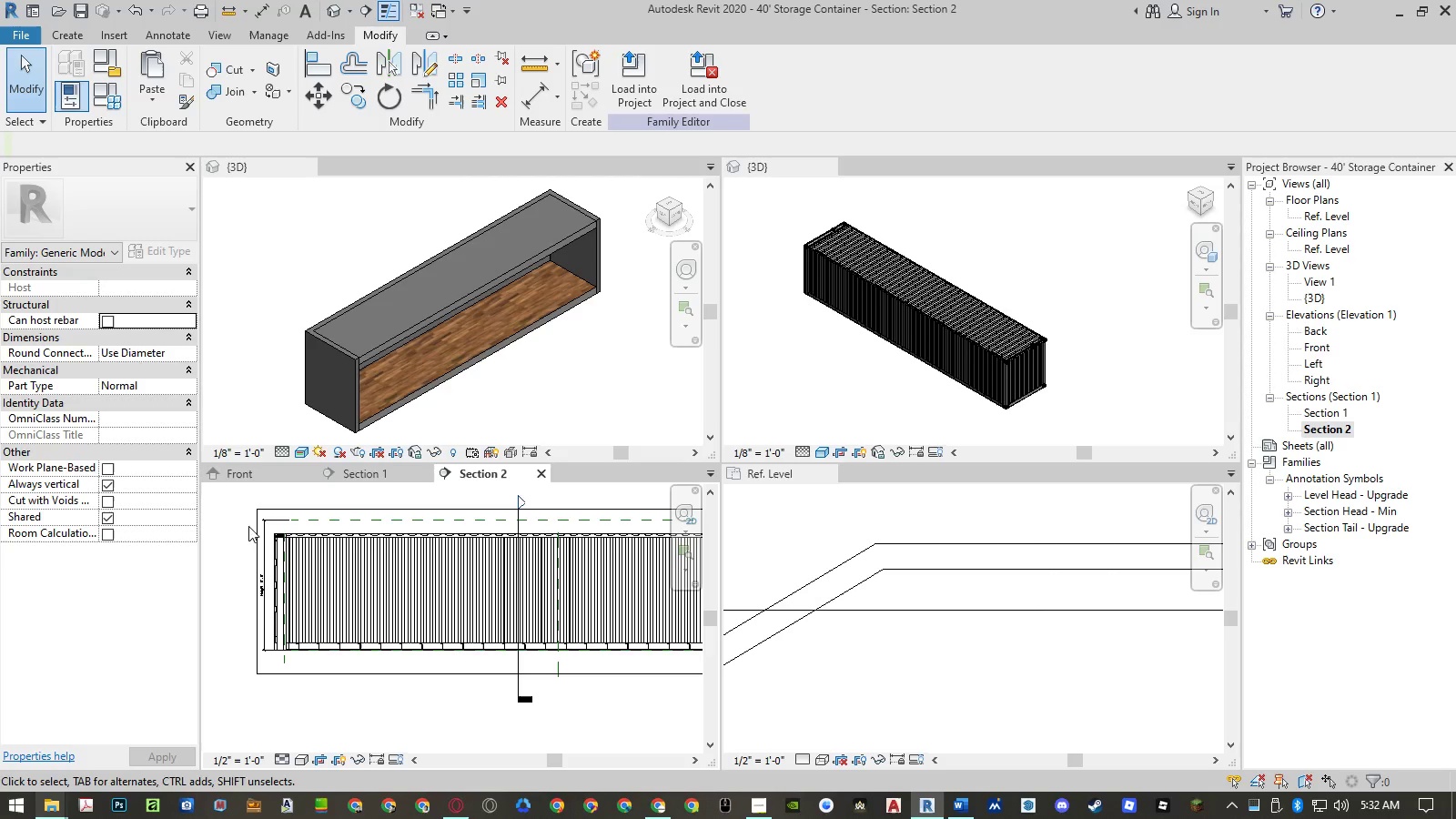 
scroll: coordinate [276, 530], scroll_direction: up, amount: 8.0
 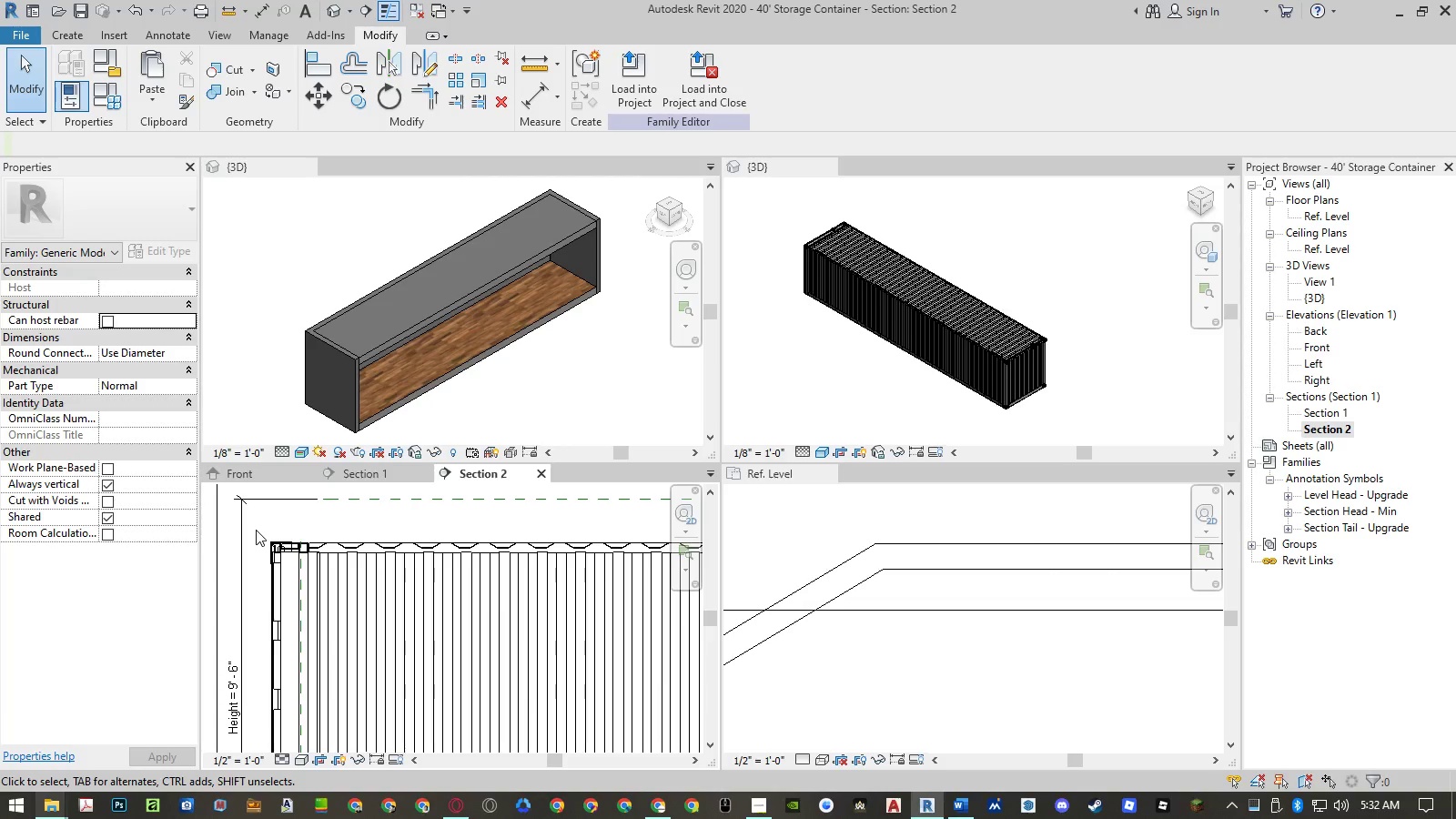 
left_click([256, 530])
 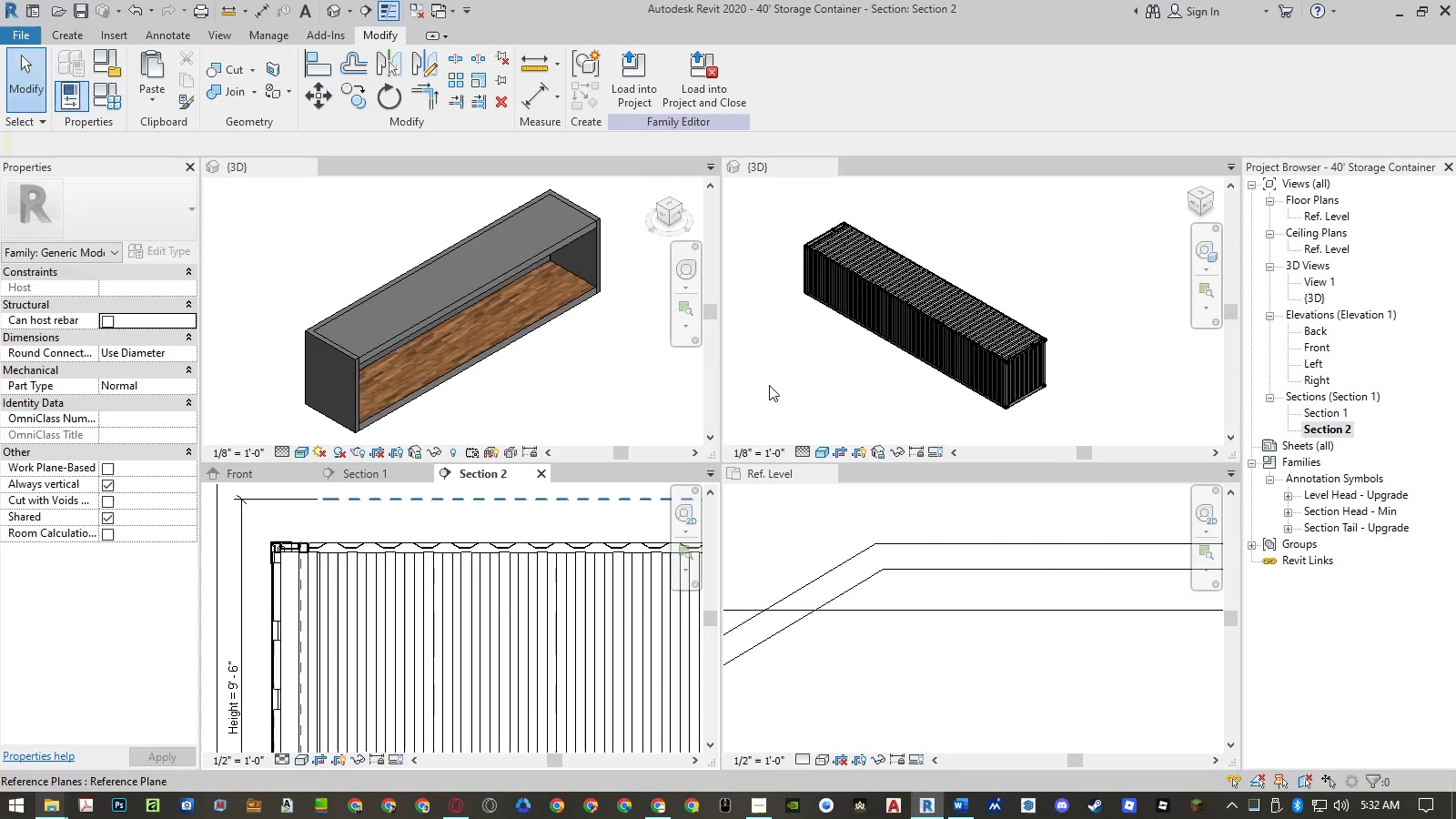 
left_click([807, 369])
 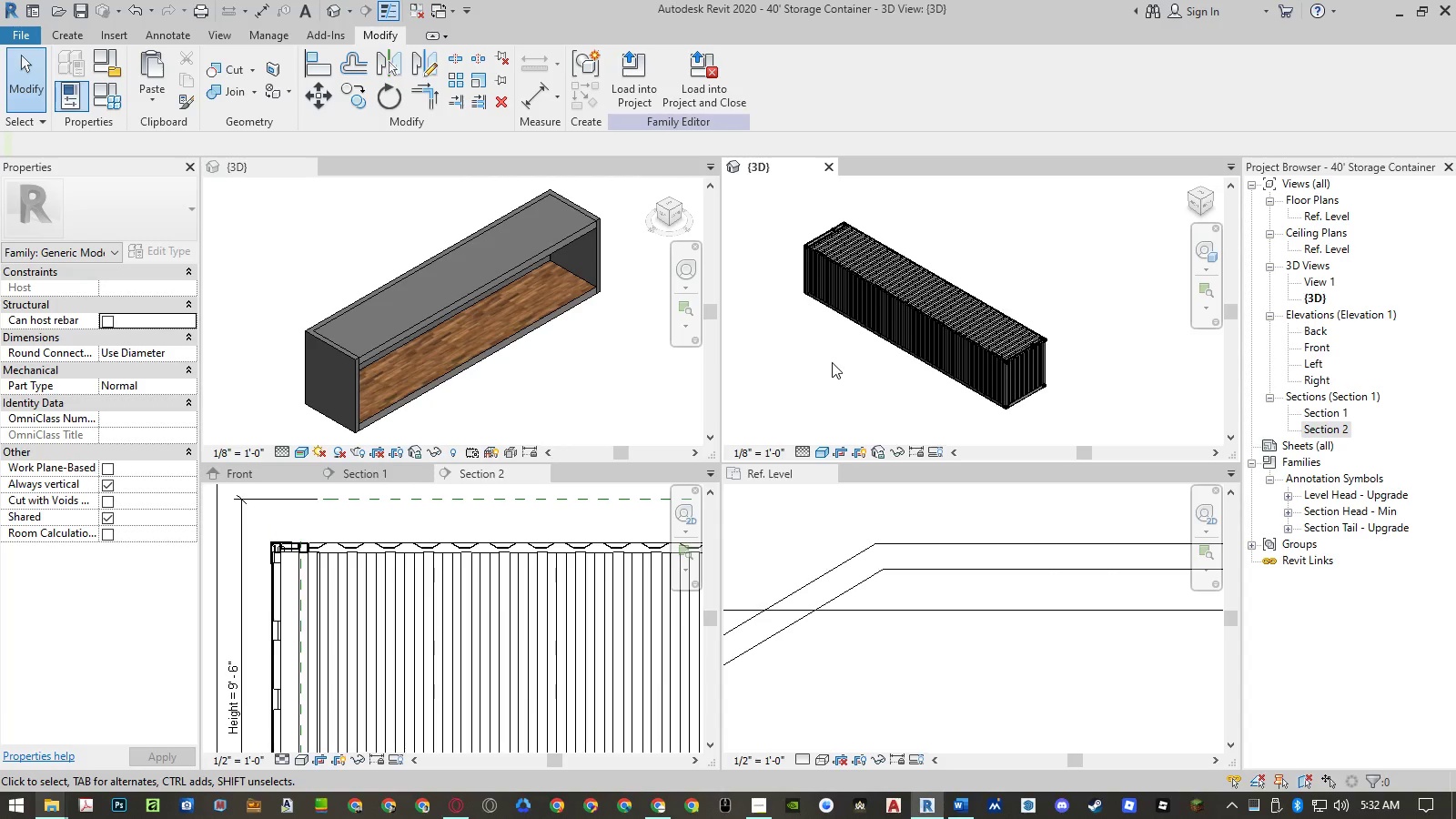 
key(Control+A)
 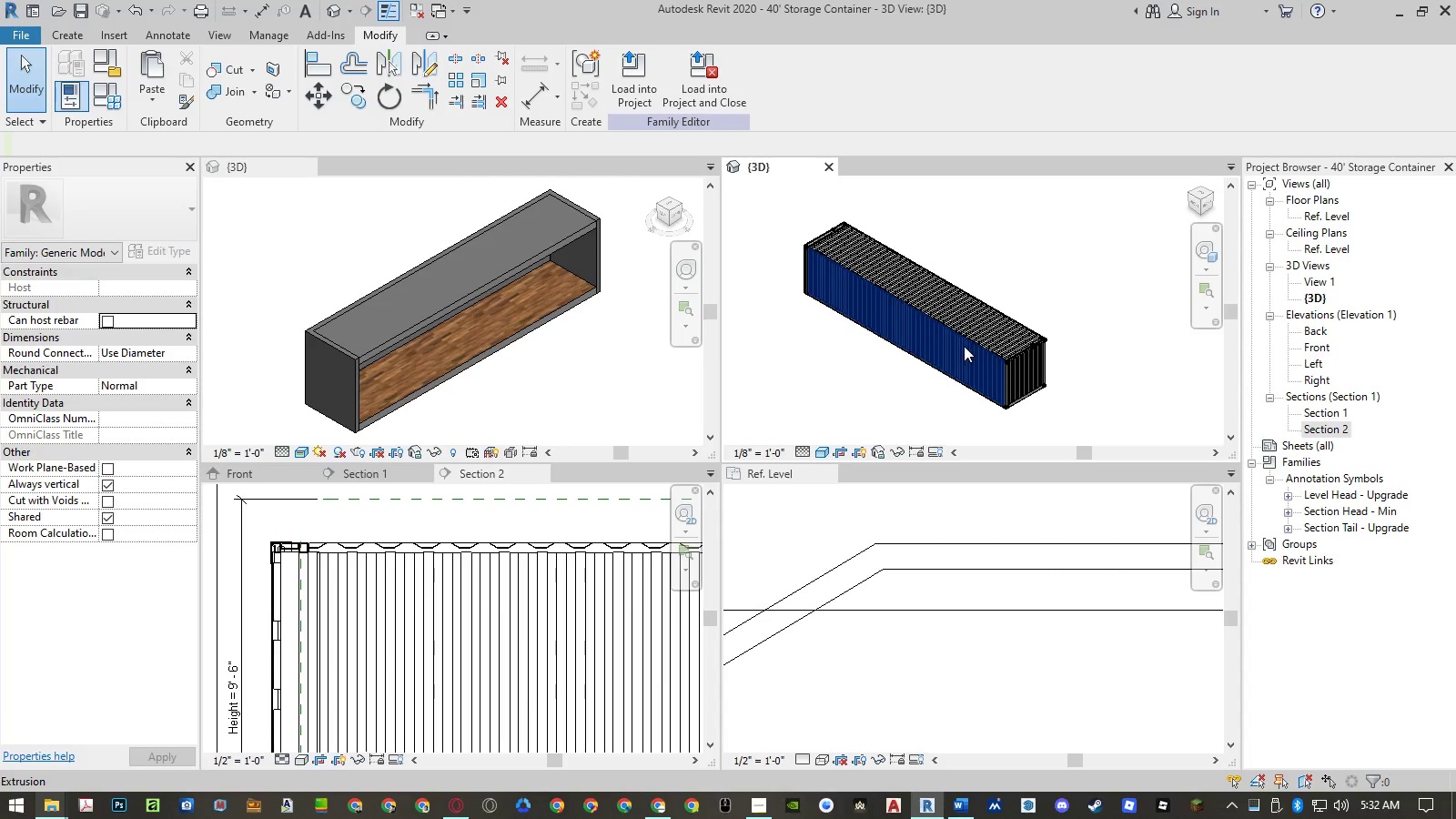 
left_click([1084, 298])
 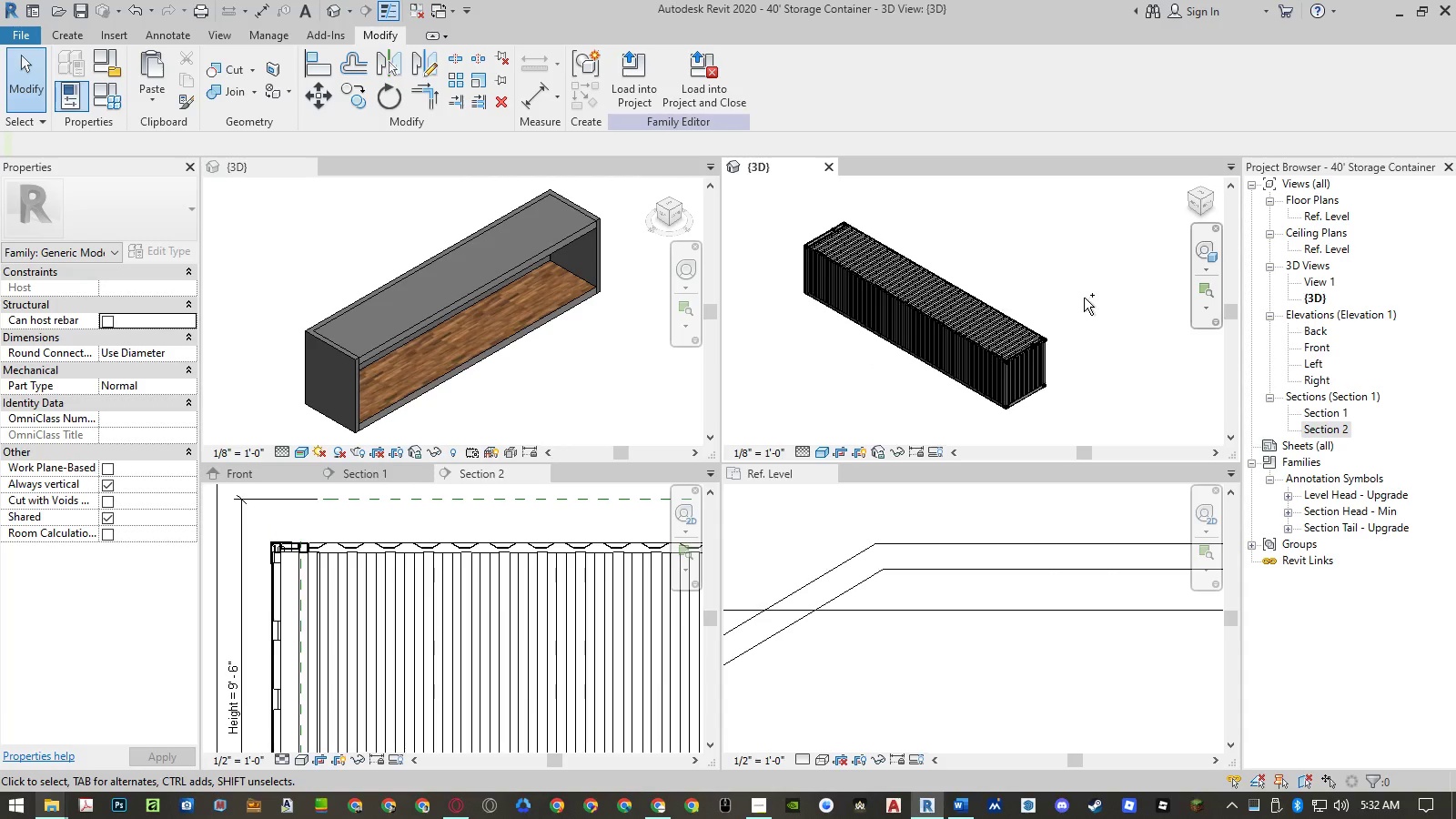 
key(Control+ControlLeft)
 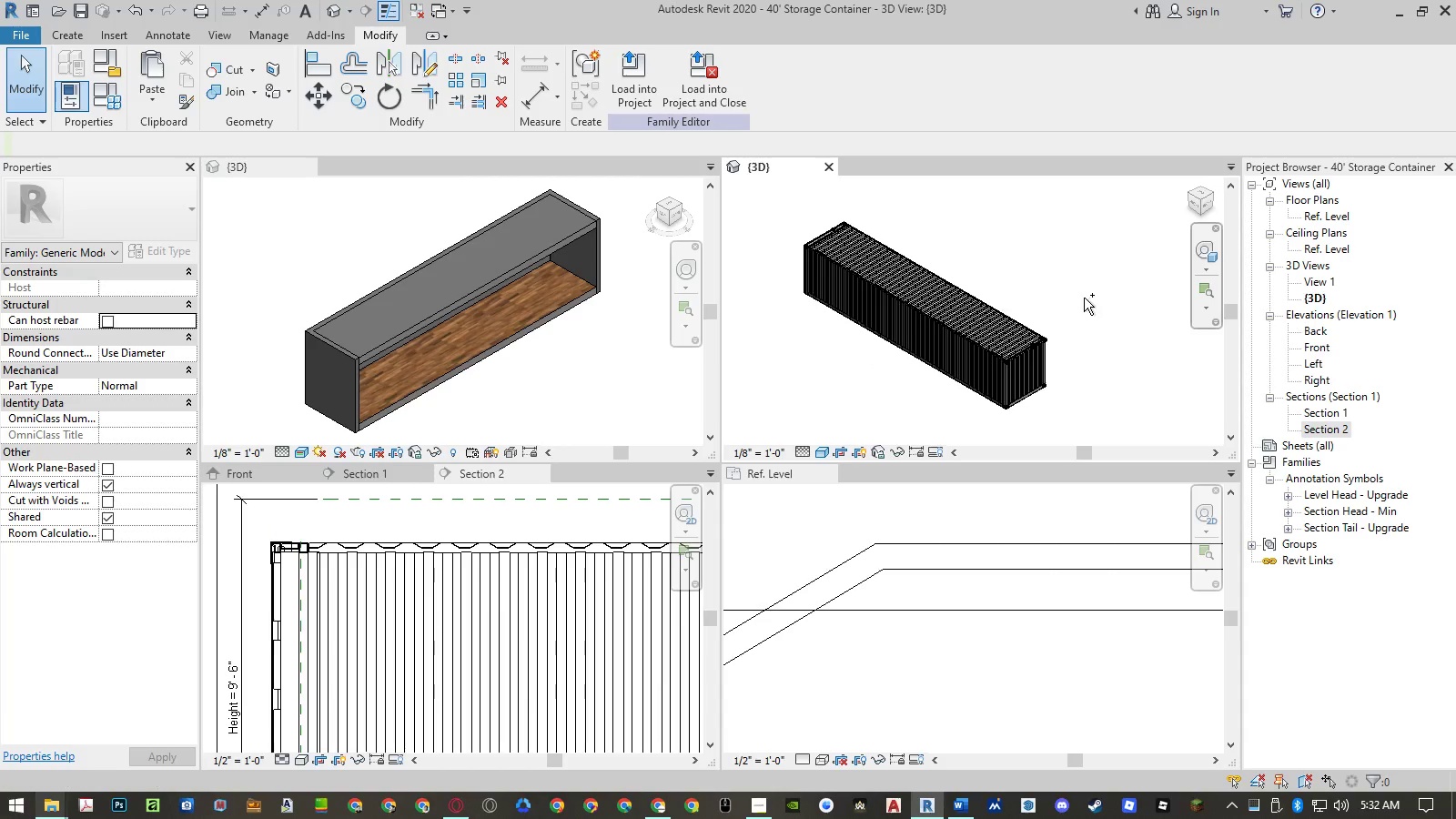 
key(Control+A)
 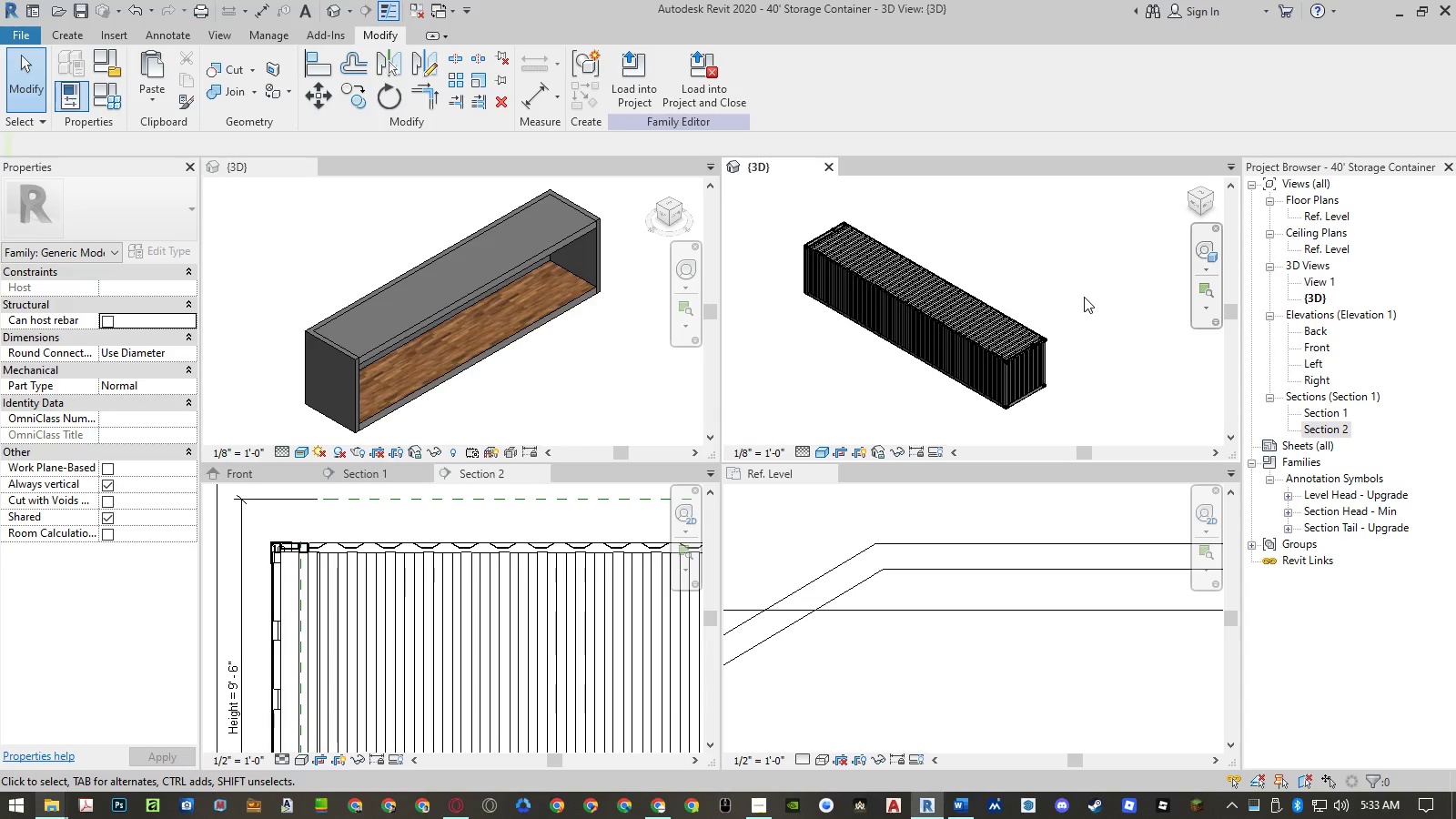 
left_click_drag(start_coordinate=[1073, 227], to_coordinate=[887, 398])
 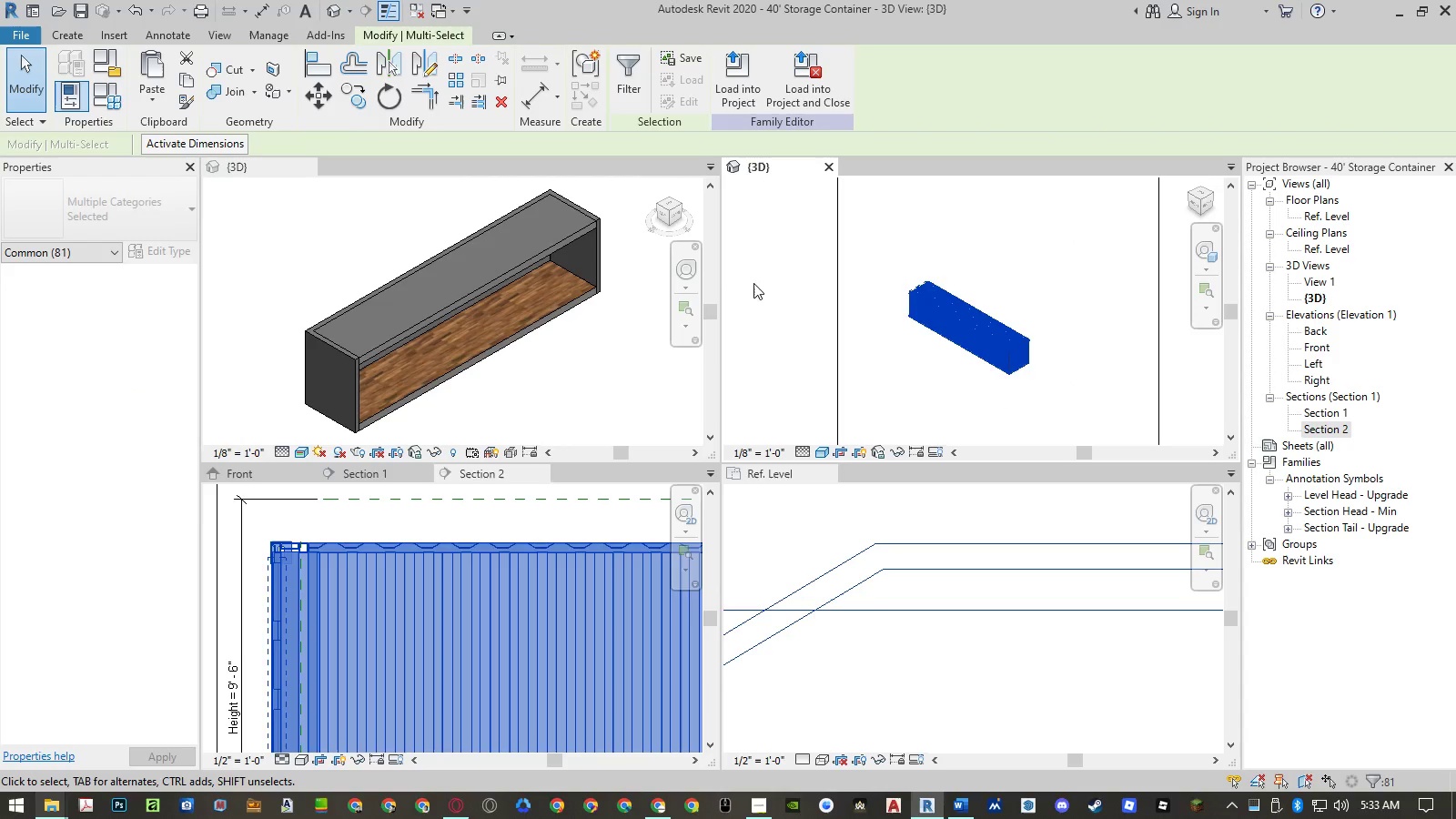 
scroll: coordinate [974, 369], scroll_direction: down, amount: 5.0
 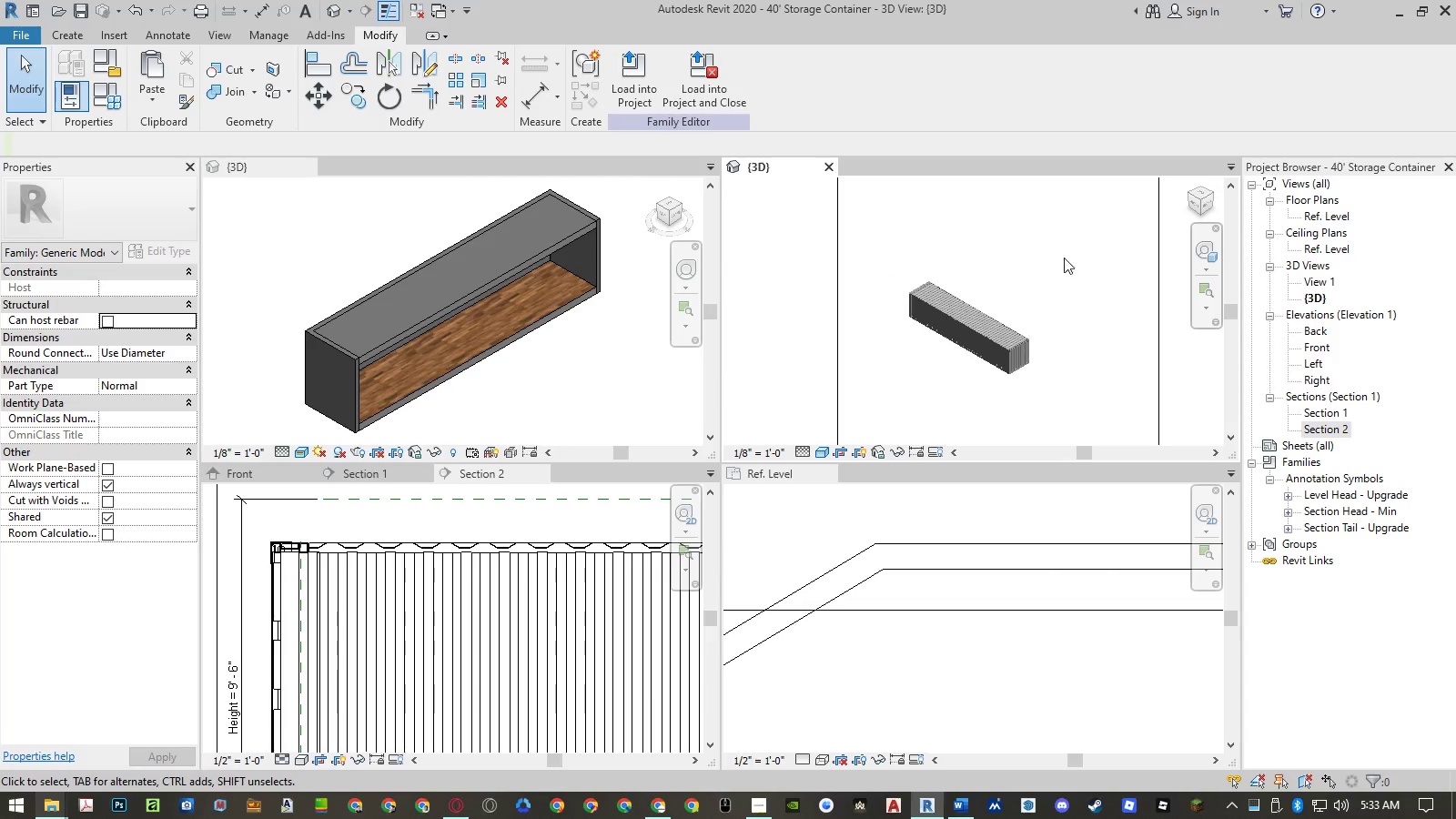 
left_click([1026, 279])
 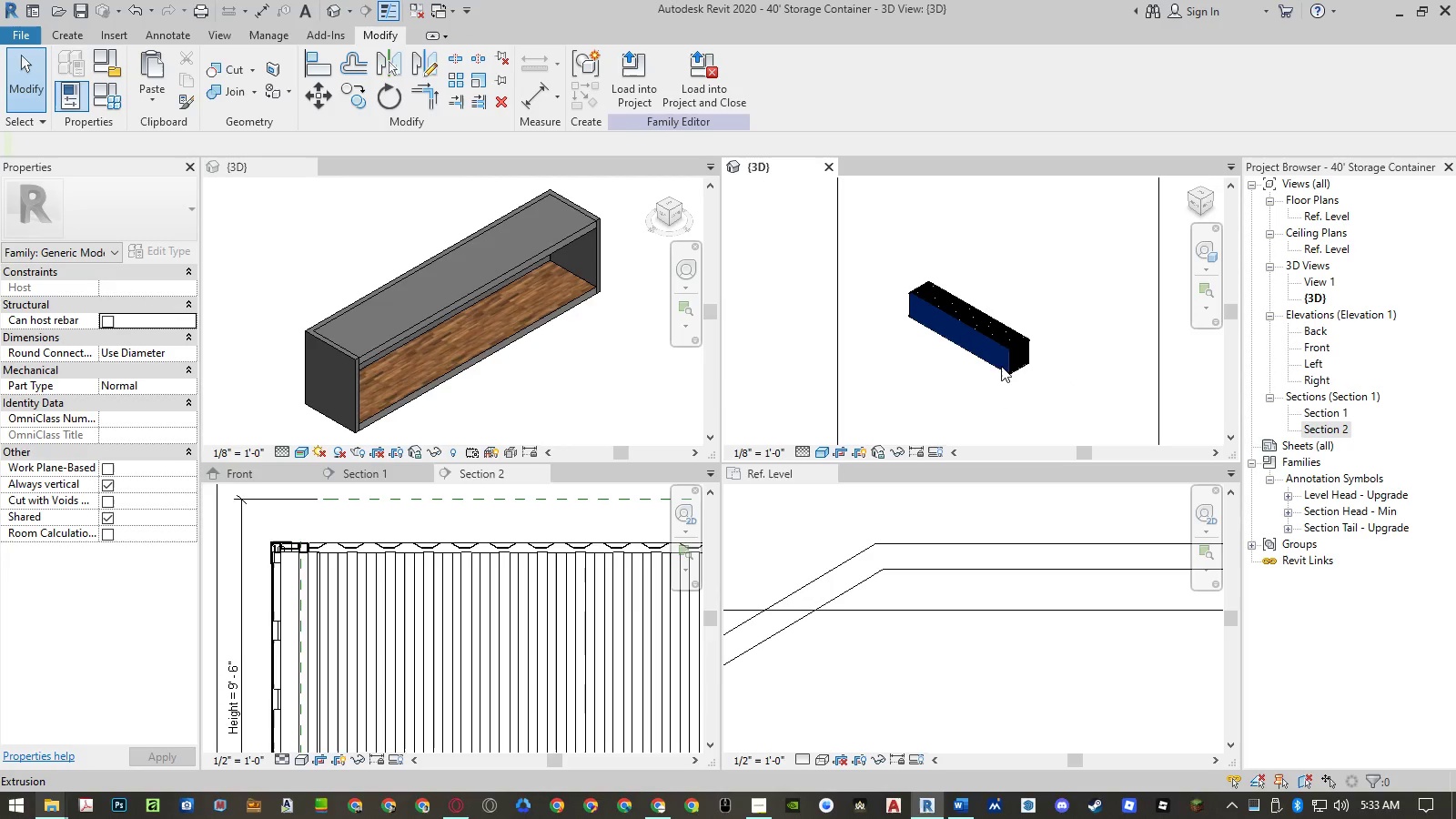 
scroll: coordinate [1026, 369], scroll_direction: up, amount: 6.0
 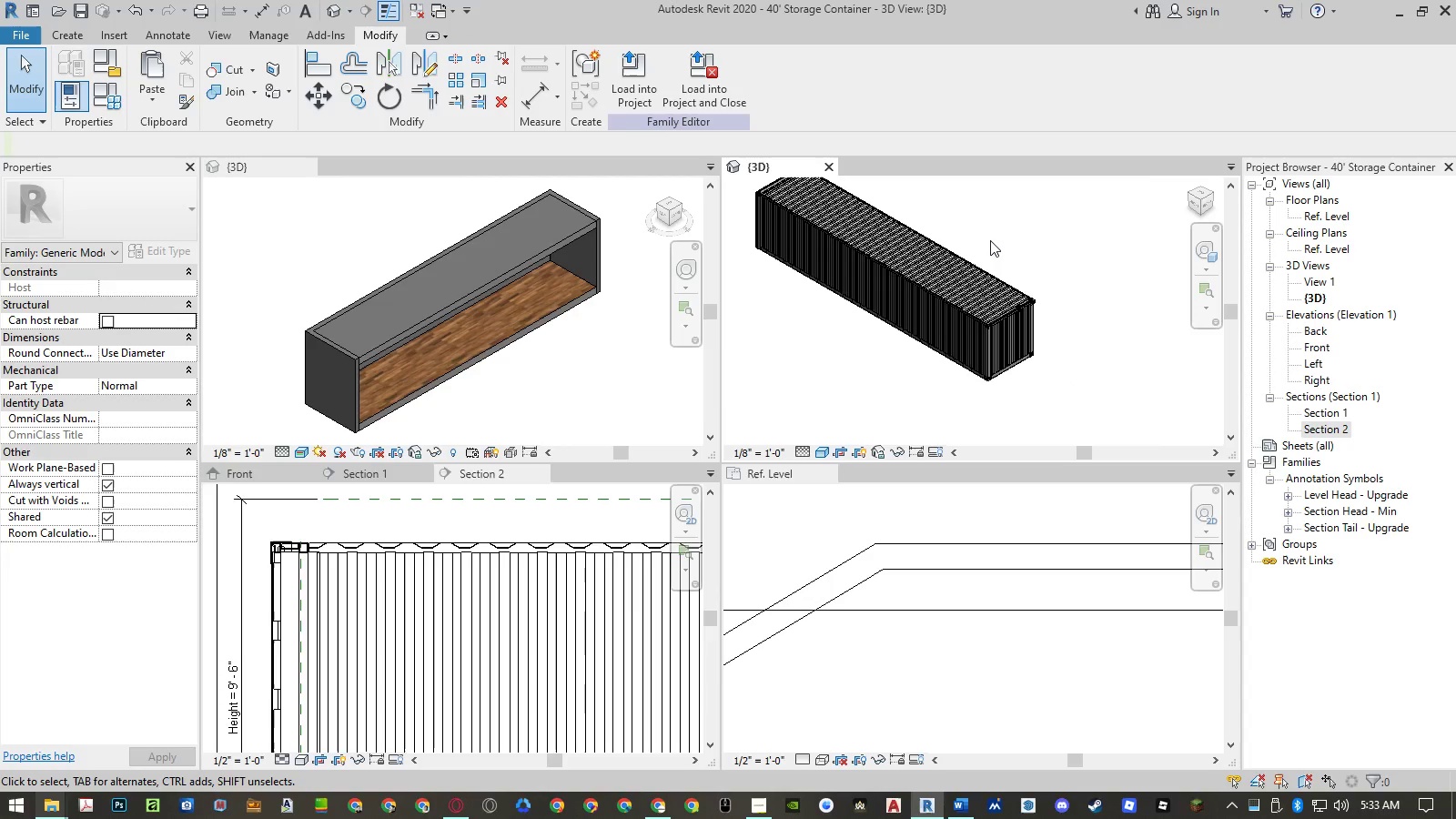 
left_click_drag(start_coordinate=[975, 239], to_coordinate=[1064, 401])
 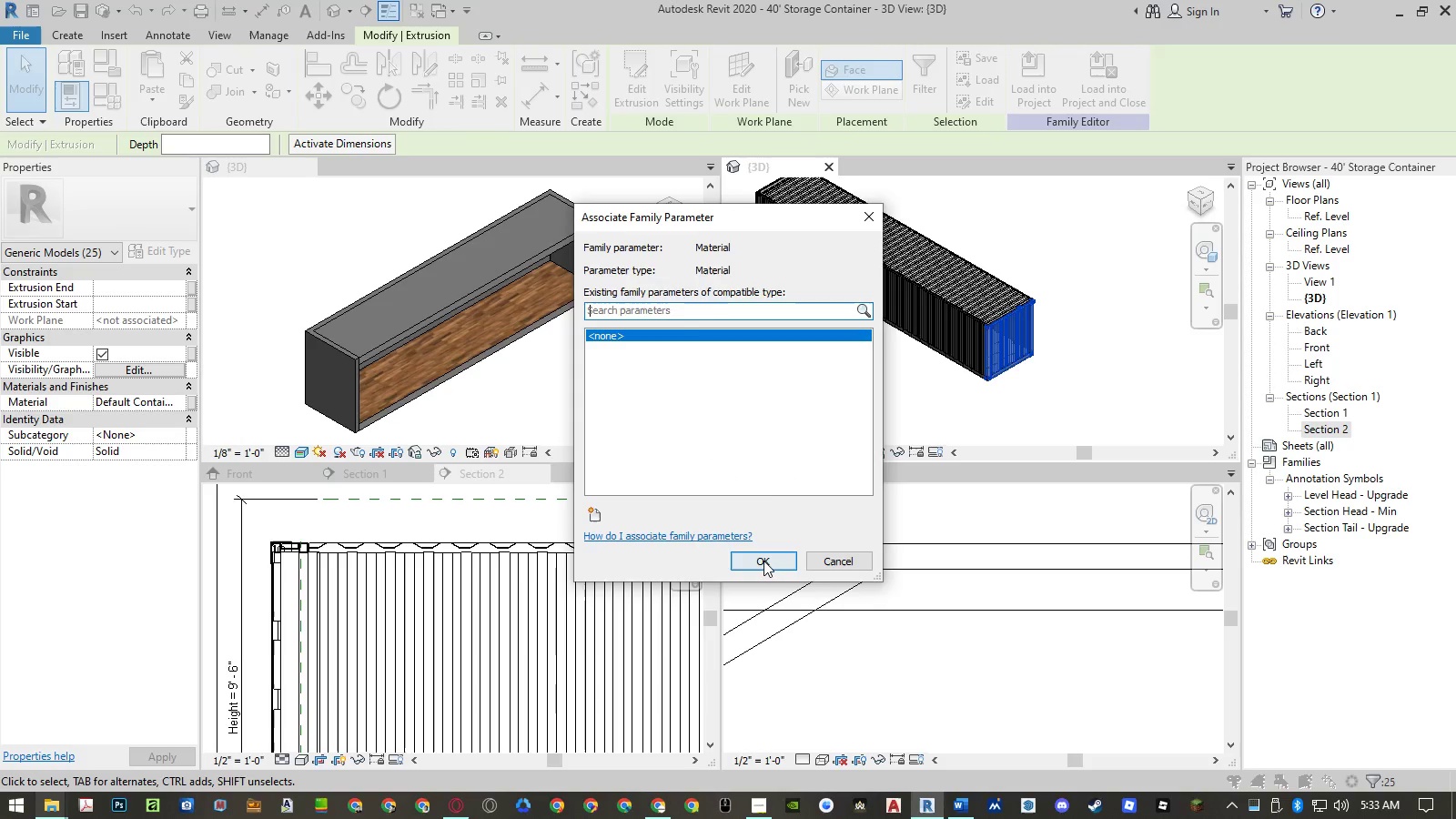 
wait(5.61)
 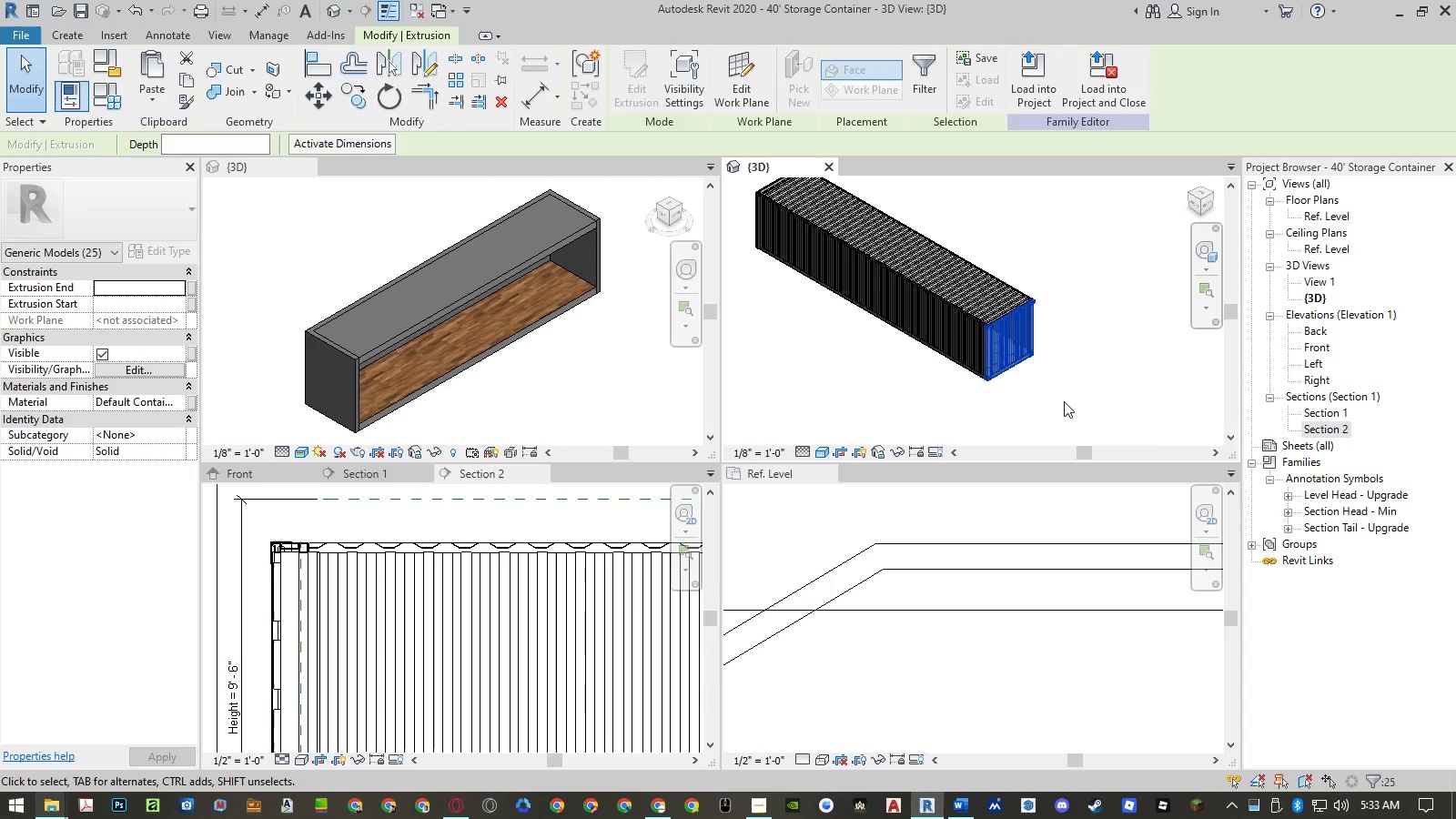 
left_click([598, 511])
 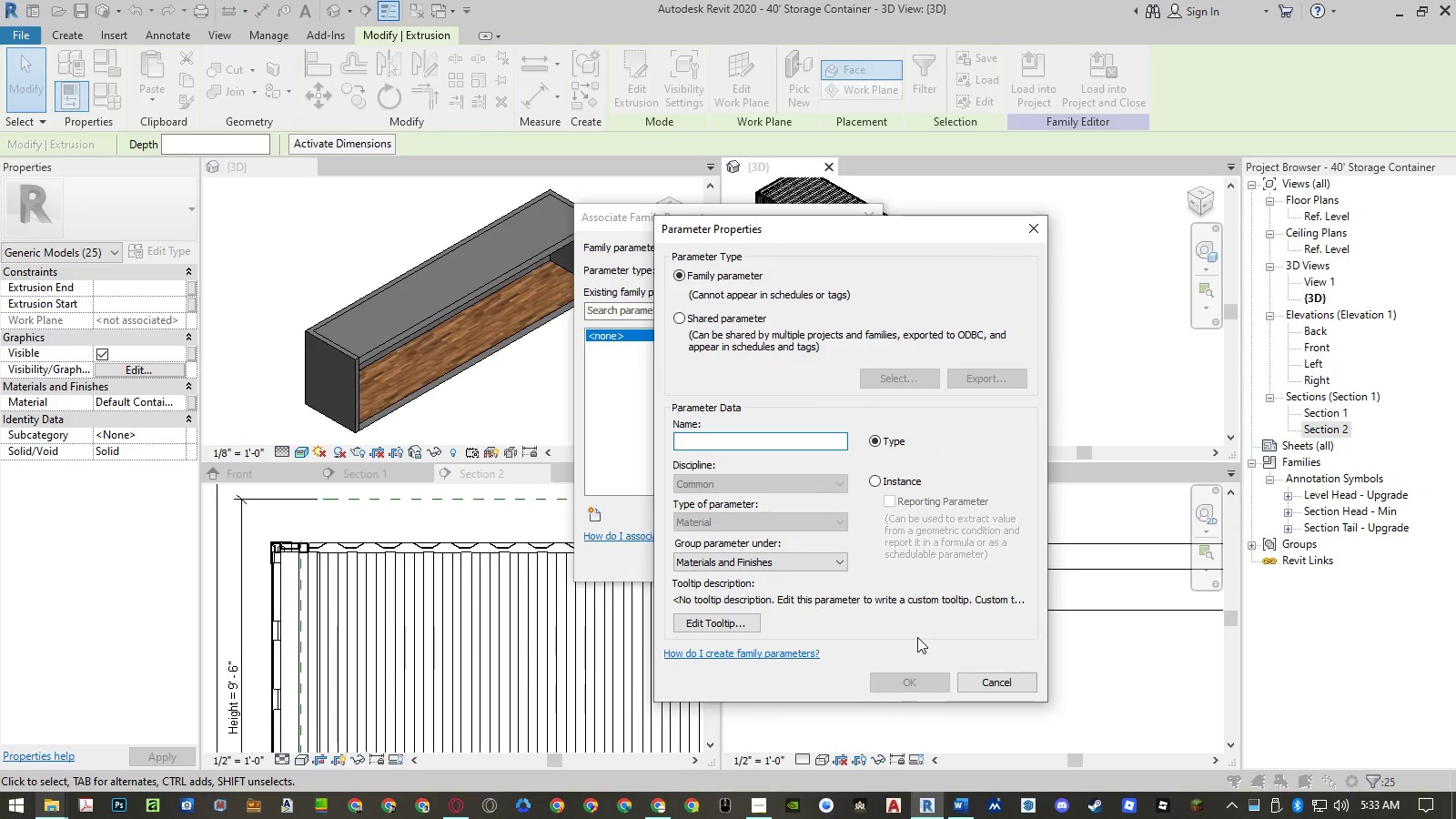 
type(Main Body)
 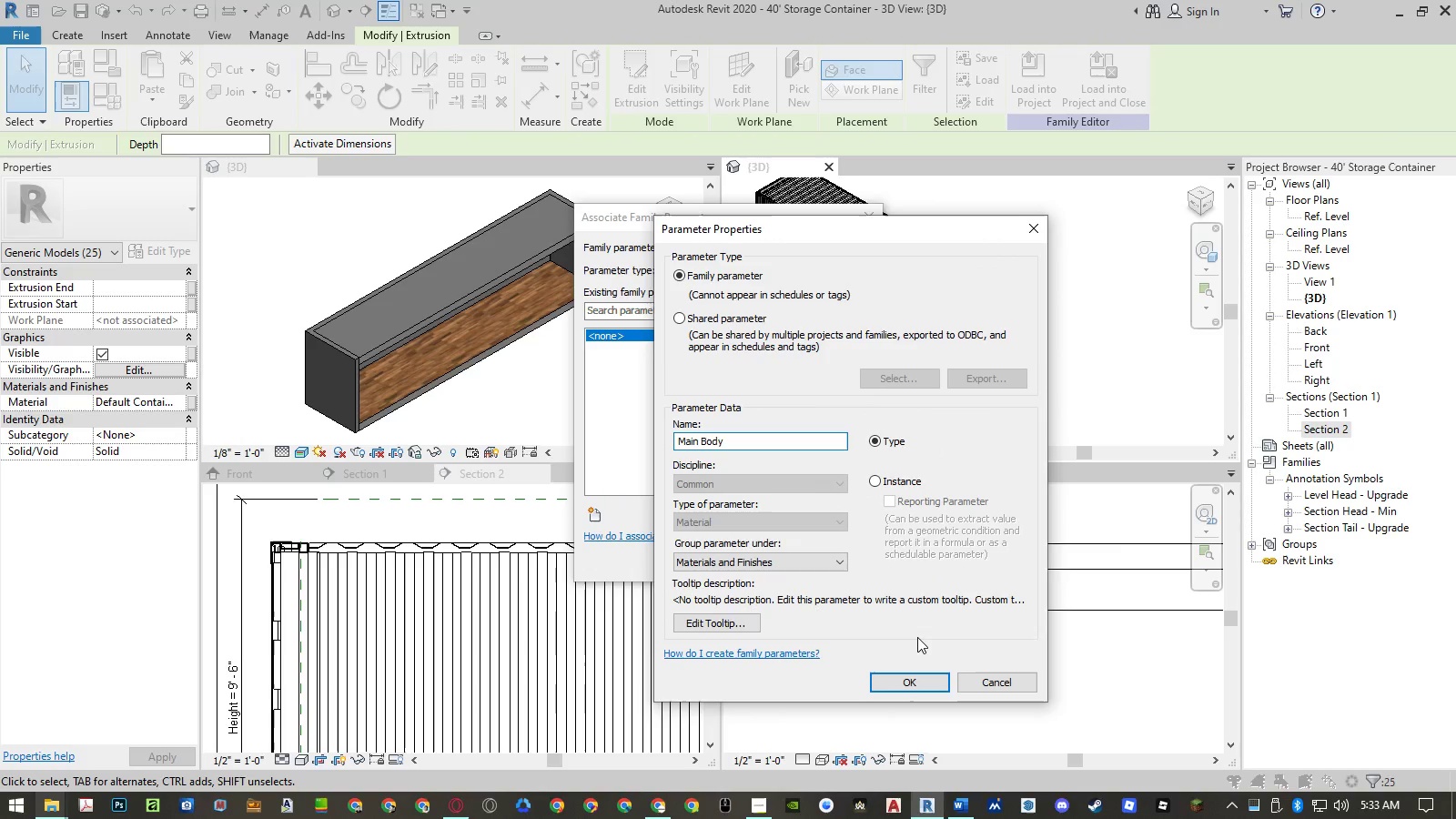 
key(Enter)
 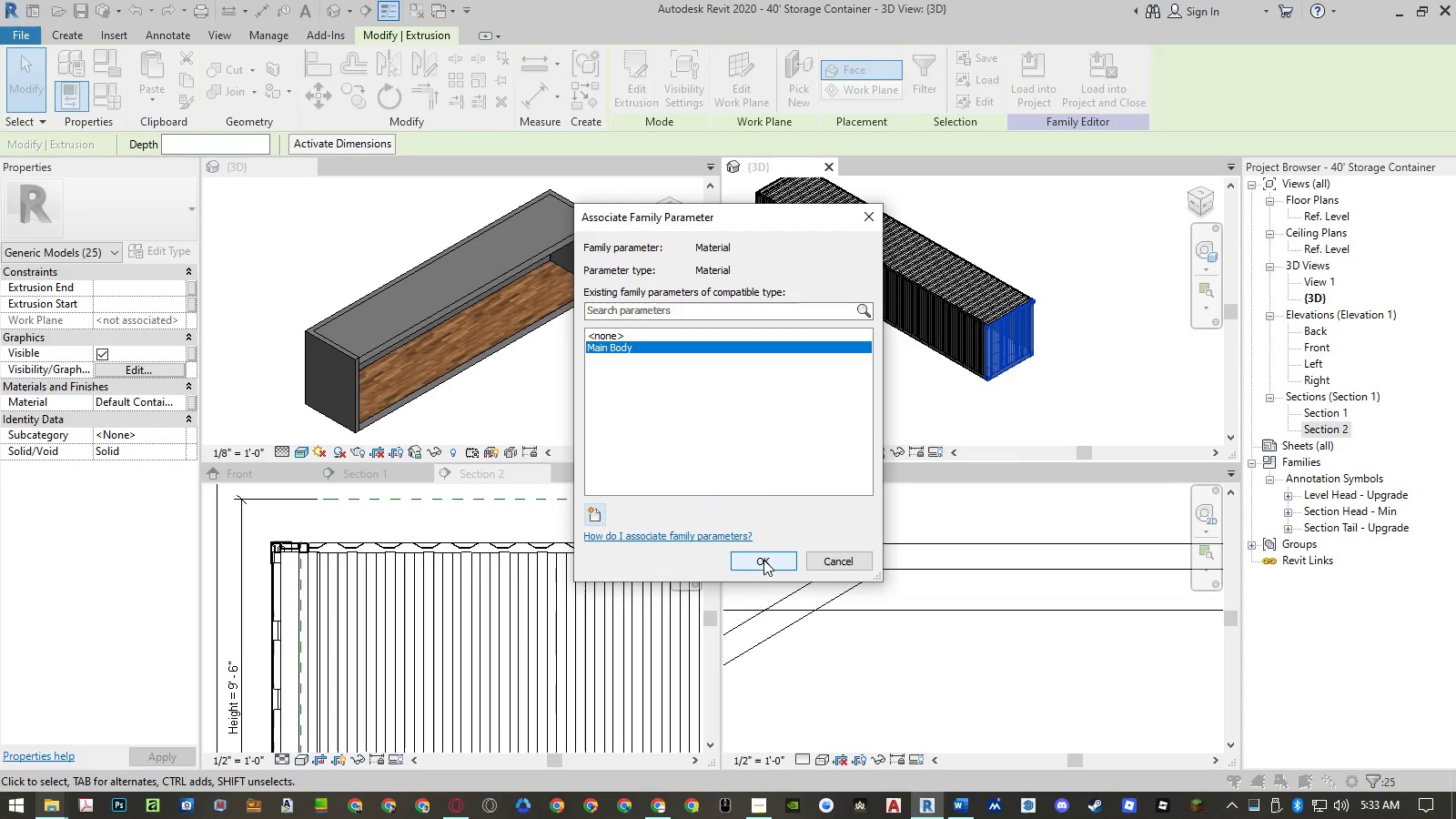 
left_click([763, 560])
 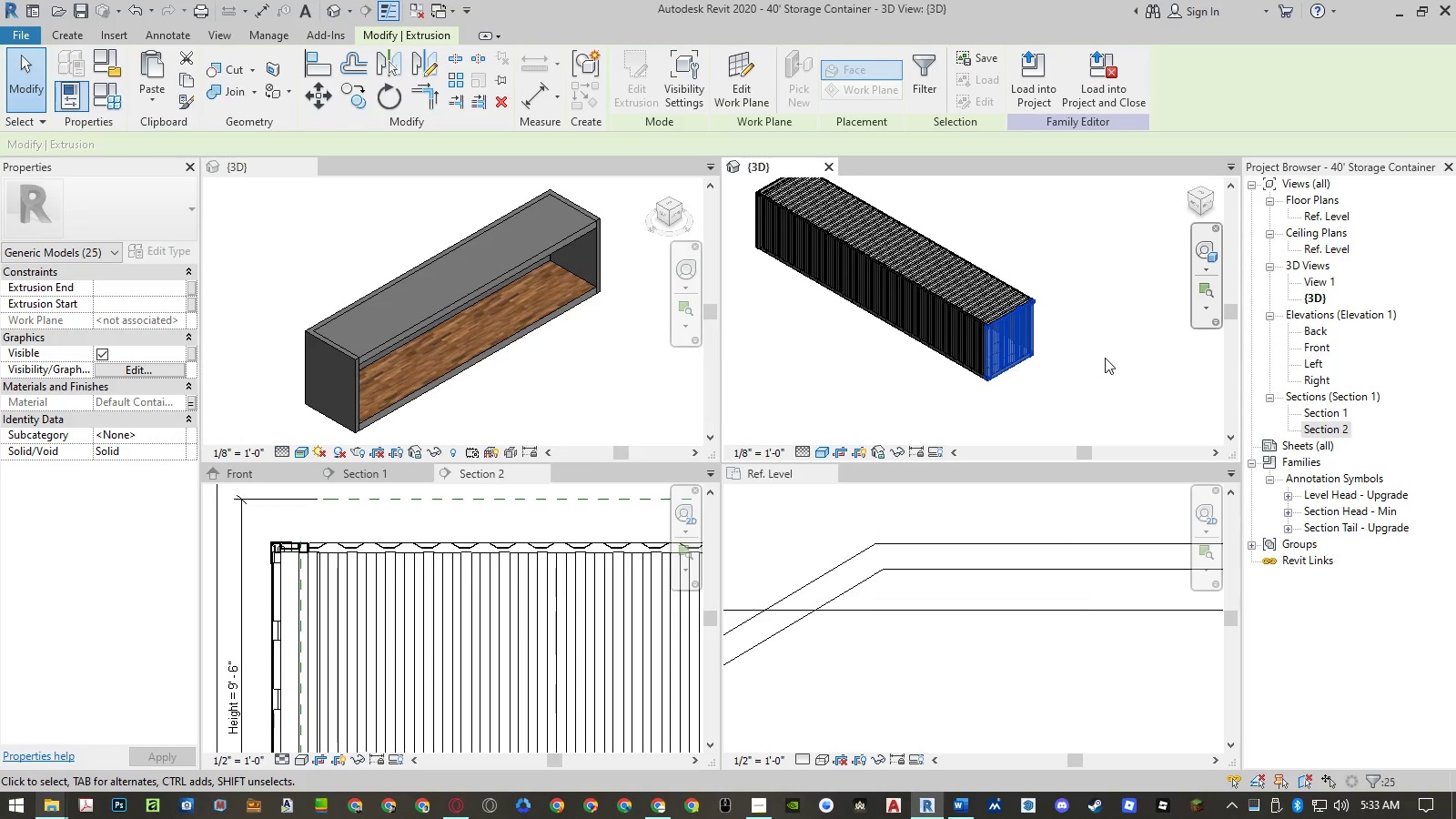 
left_click([1105, 358])
 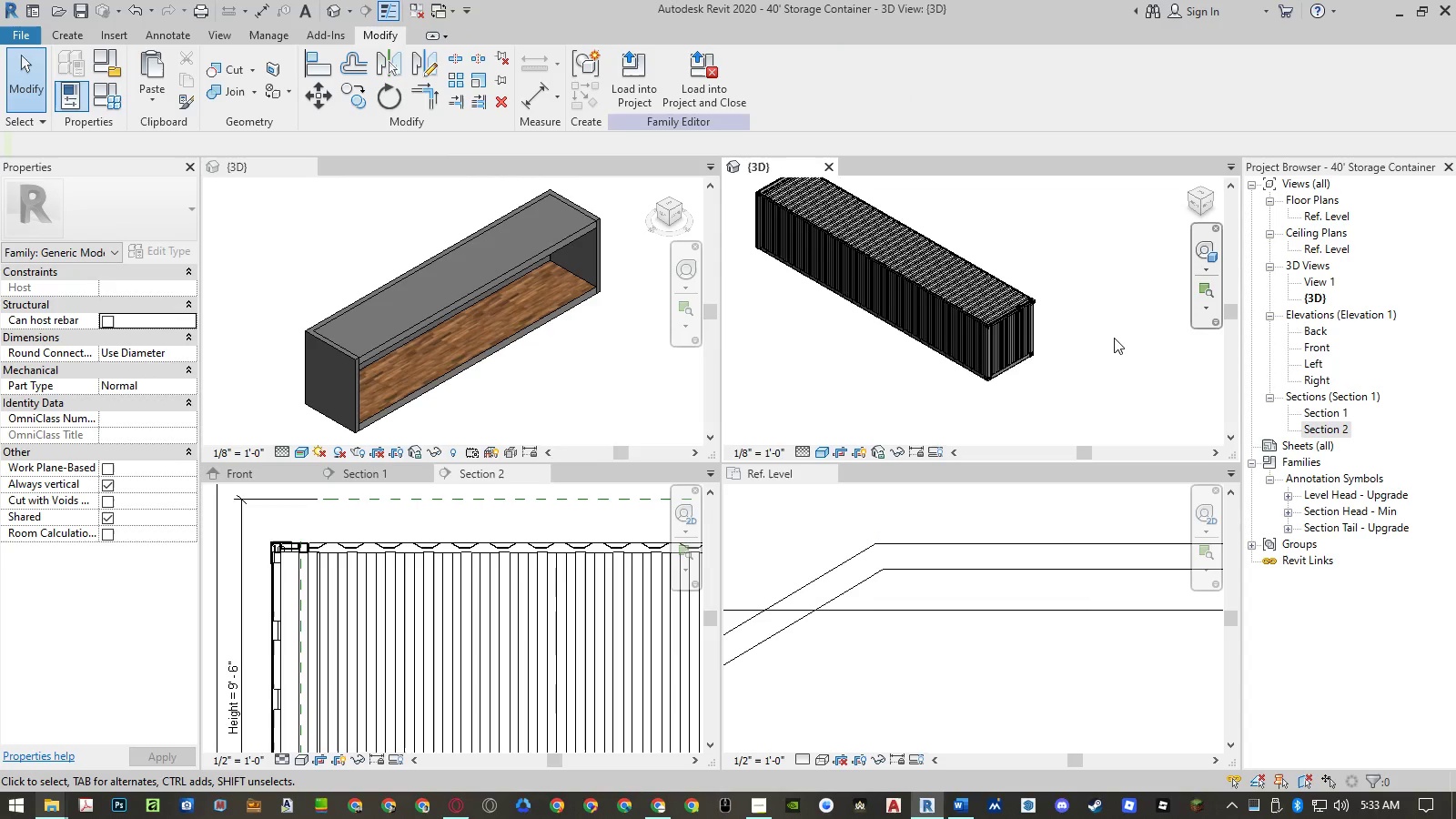 
scroll: coordinate [1114, 337], scroll_direction: down, amount: 3.0
 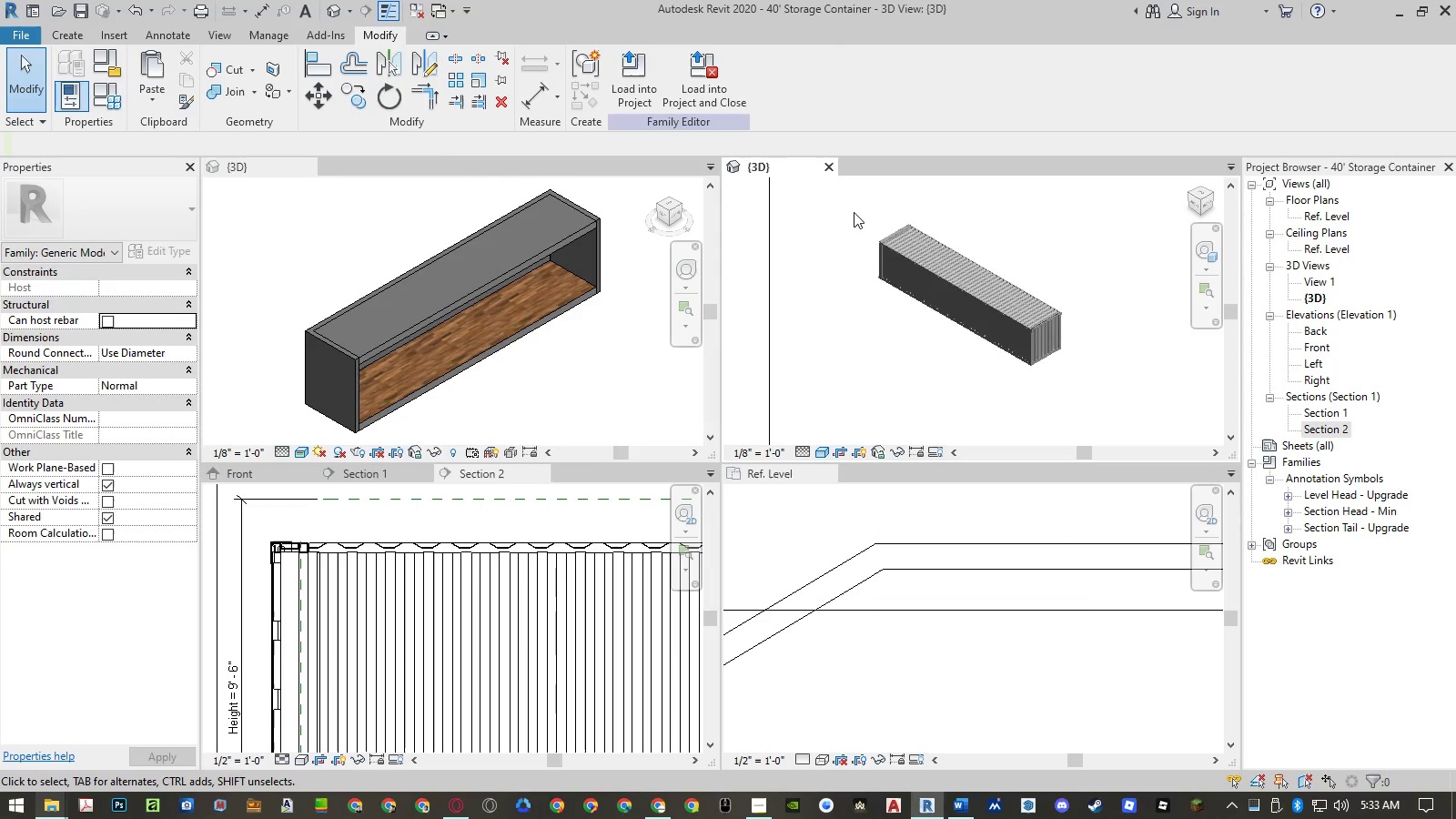 
left_click_drag(start_coordinate=[851, 205], to_coordinate=[929, 316])
 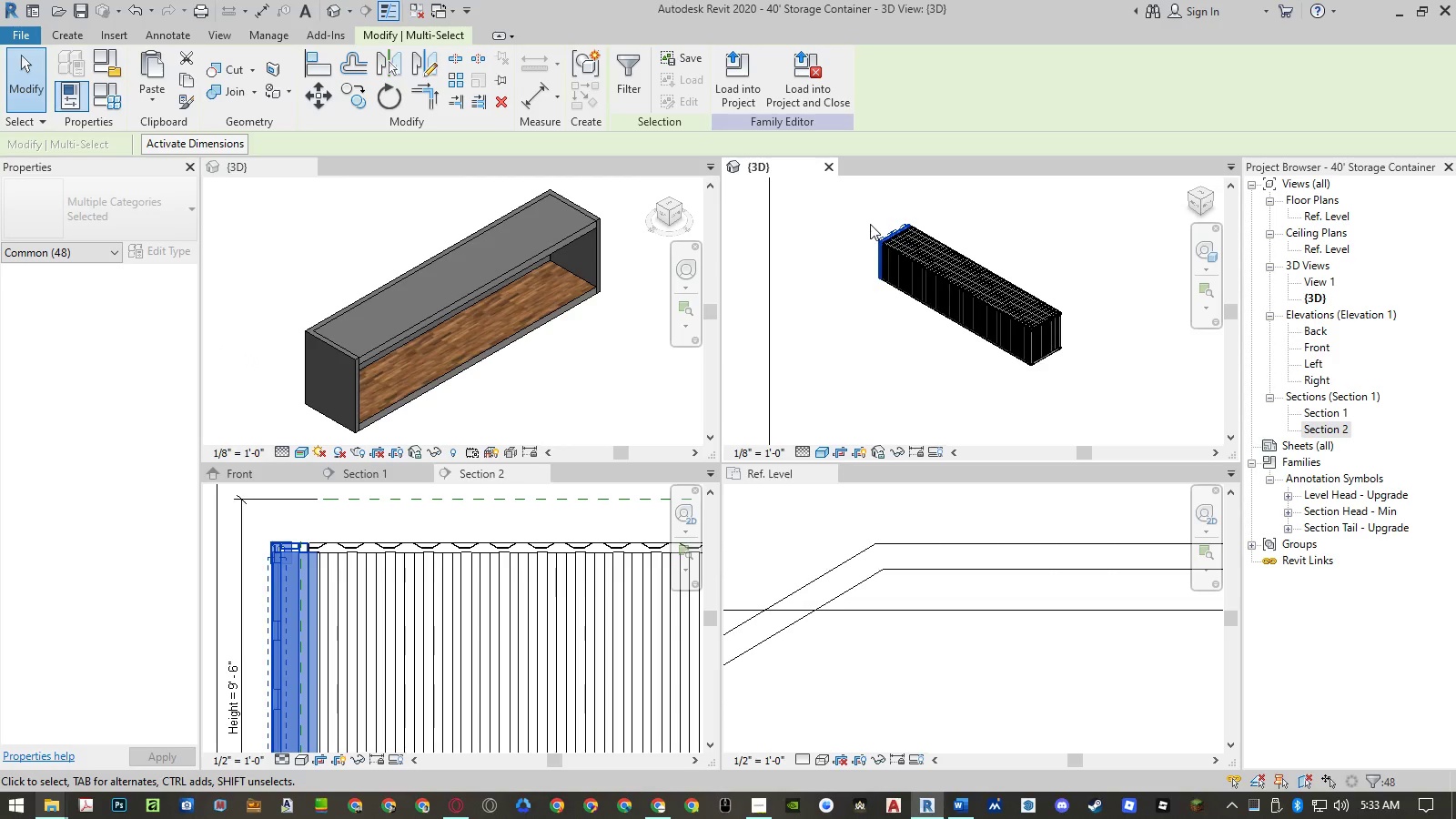 
wait(6.69)
 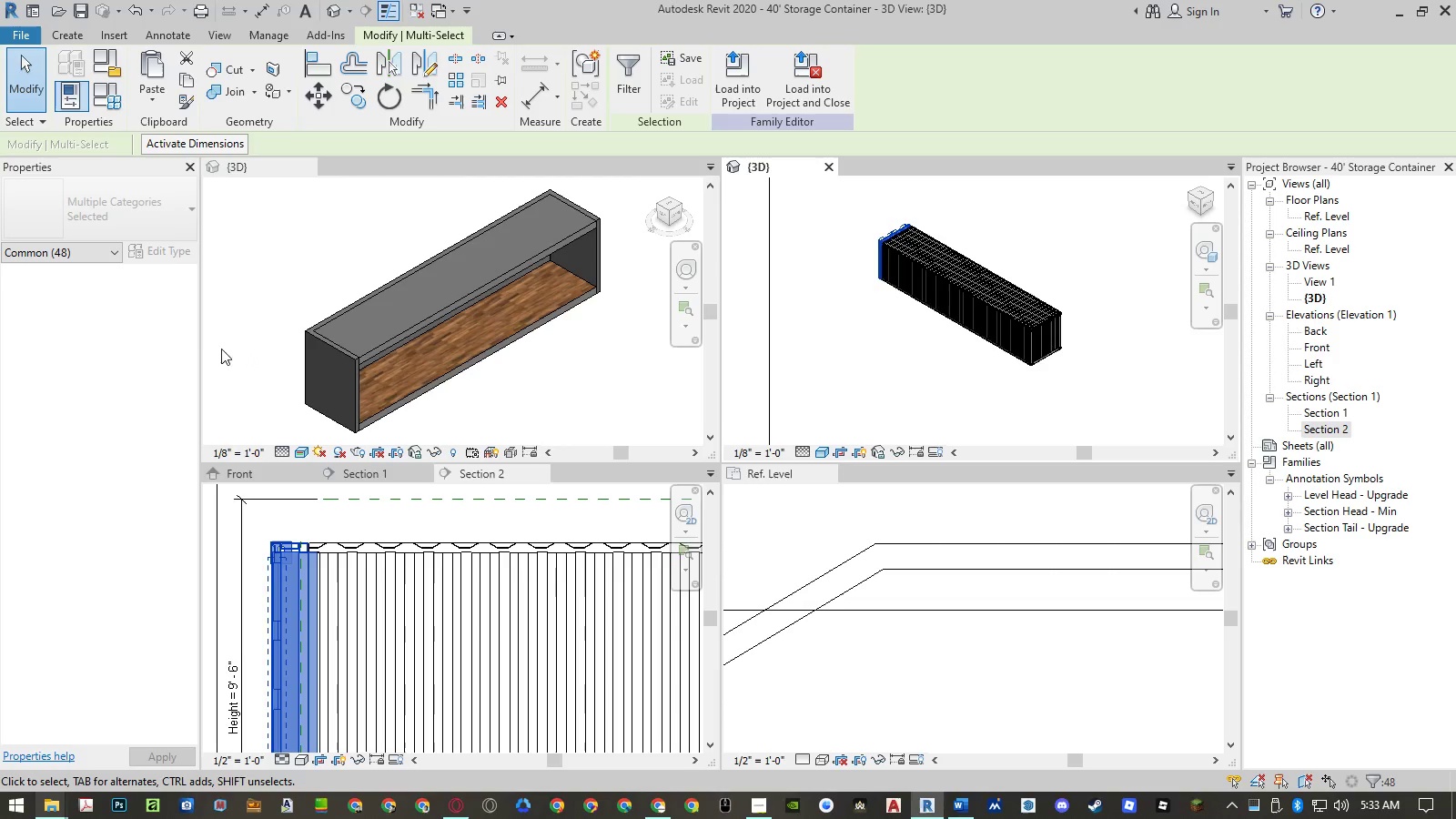 
left_click([865, 219])
 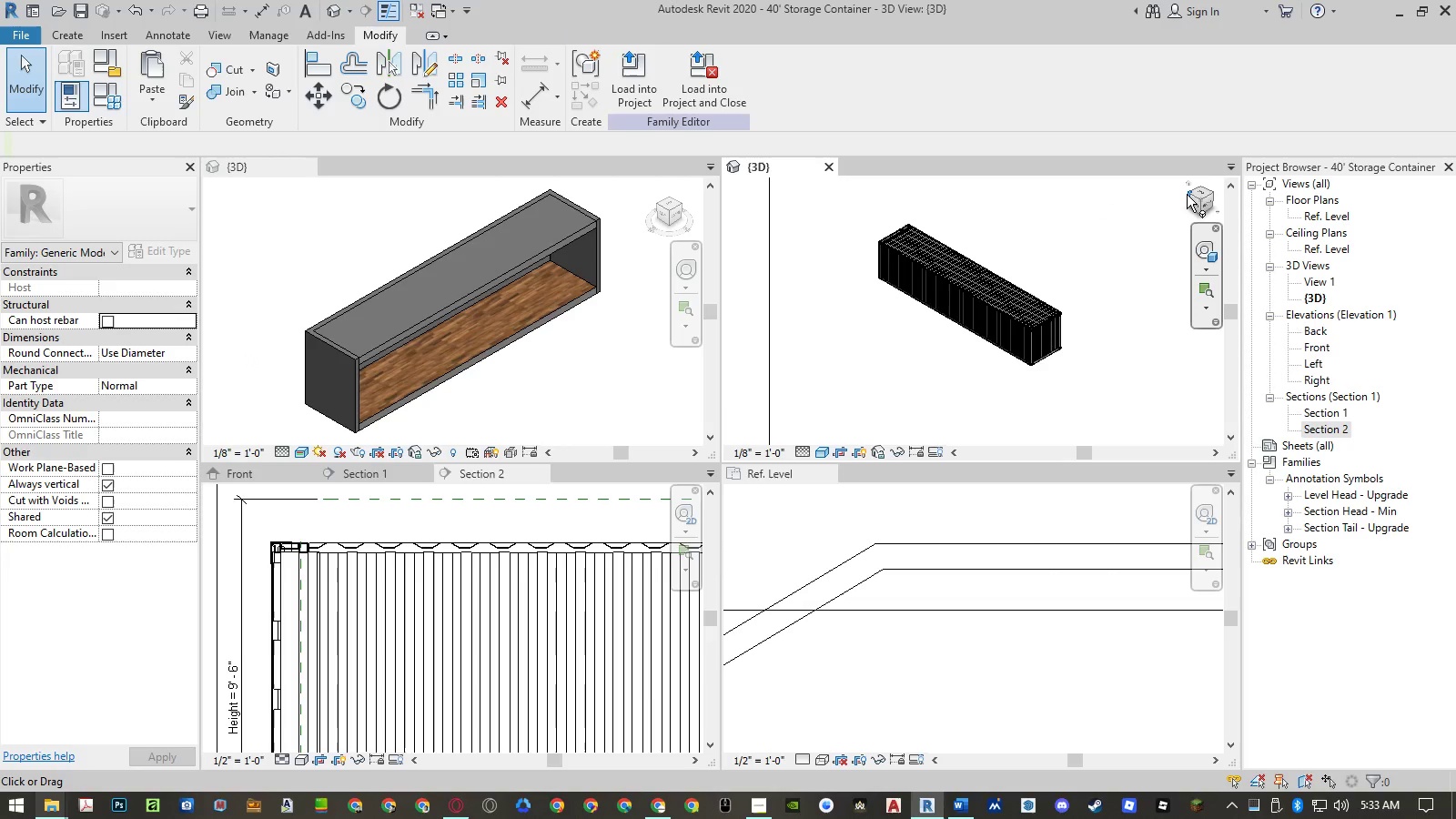 
left_click([1187, 194])
 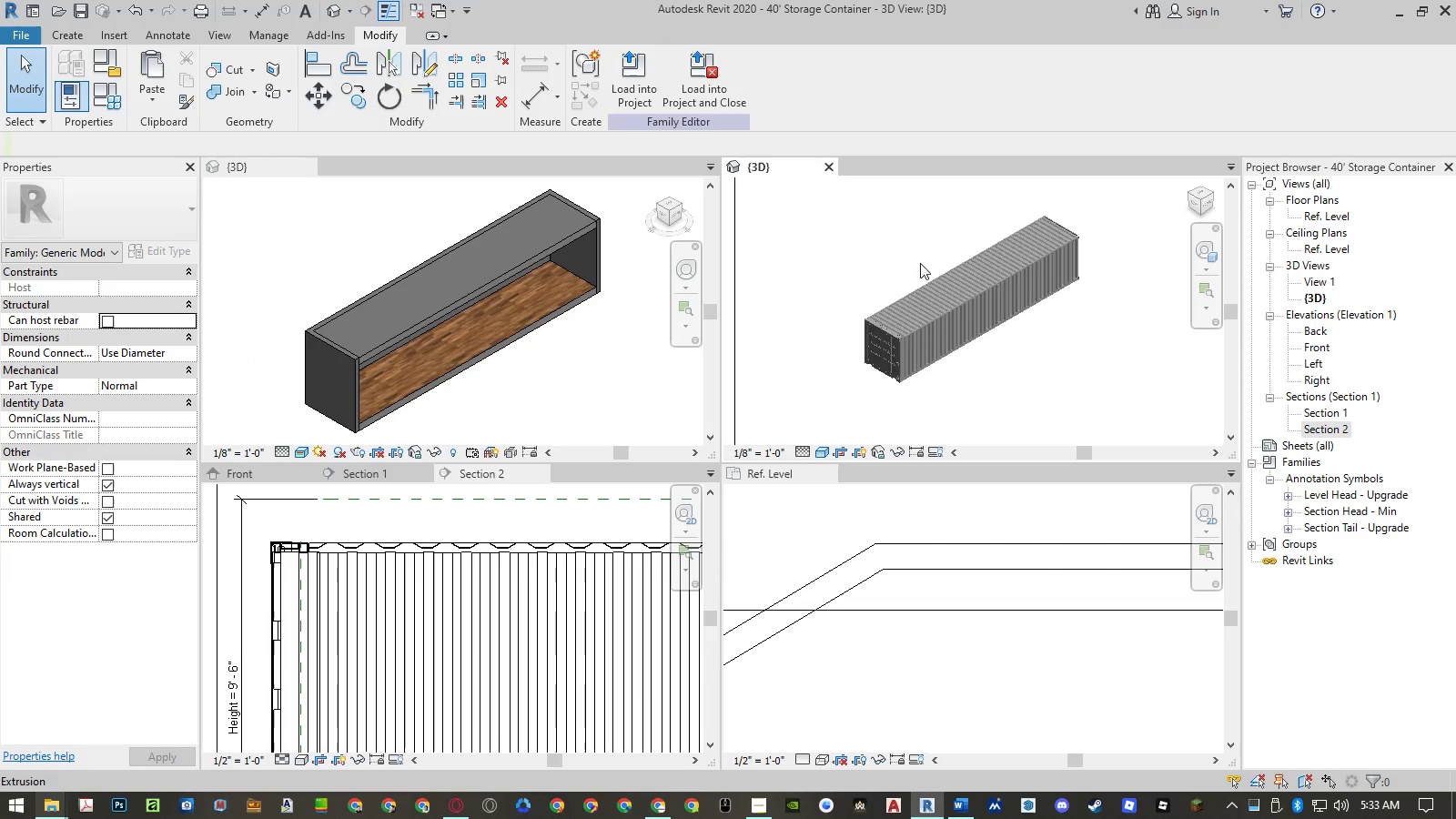 
left_click_drag(start_coordinate=[839, 276], to_coordinate=[932, 419])
 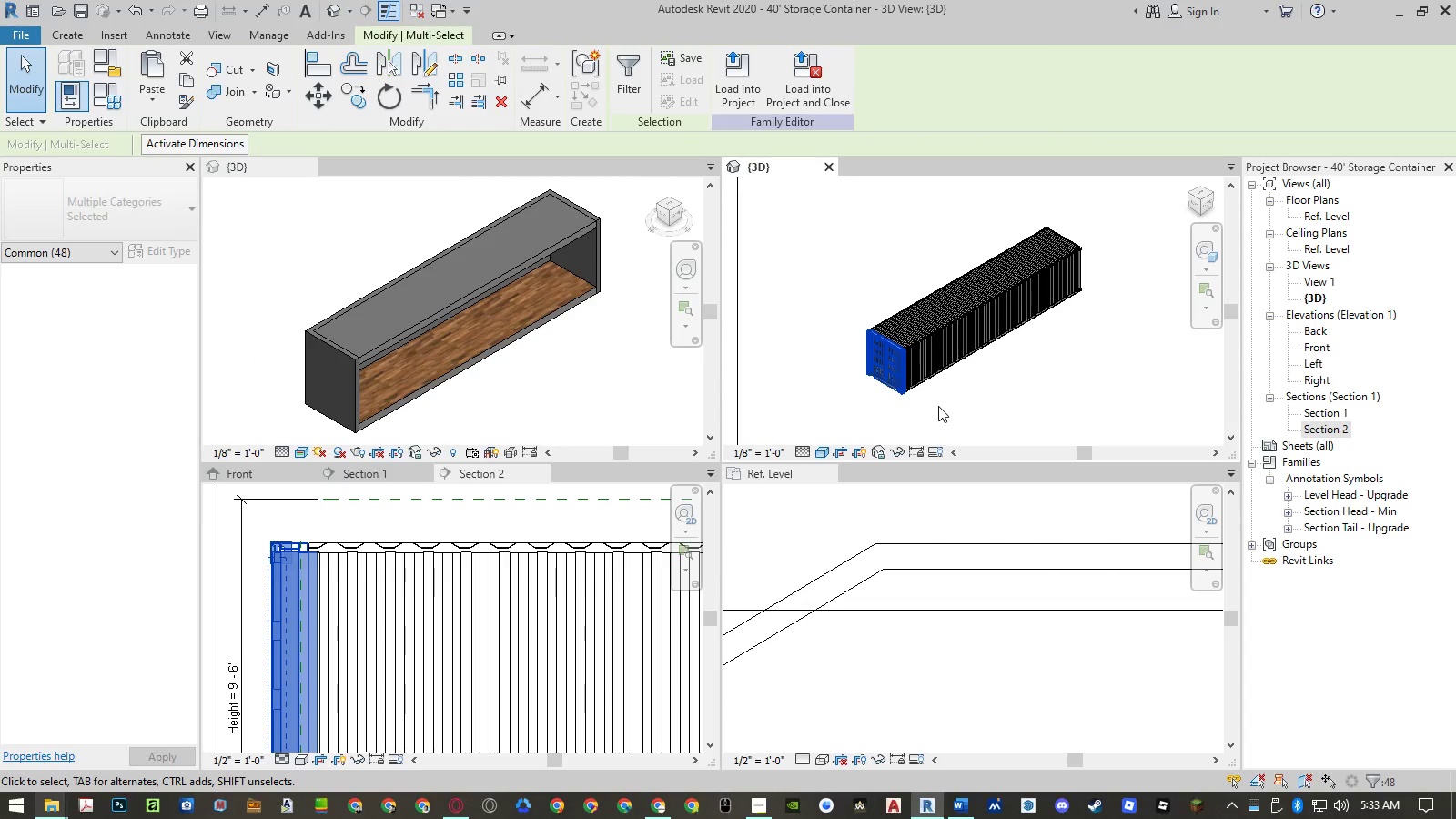 
left_click([938, 406])
 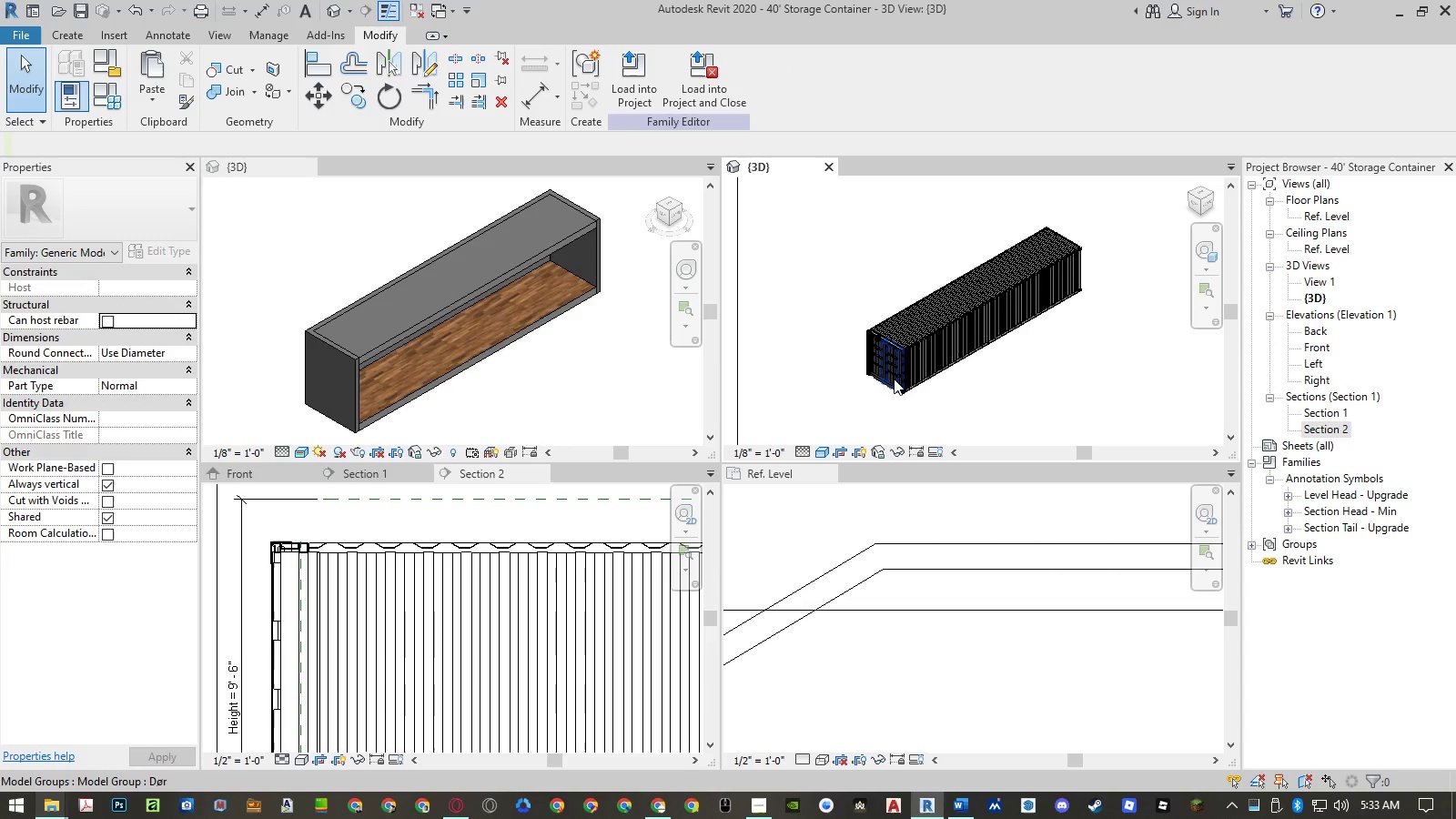 
scroll: coordinate [894, 377], scroll_direction: up, amount: 5.0
 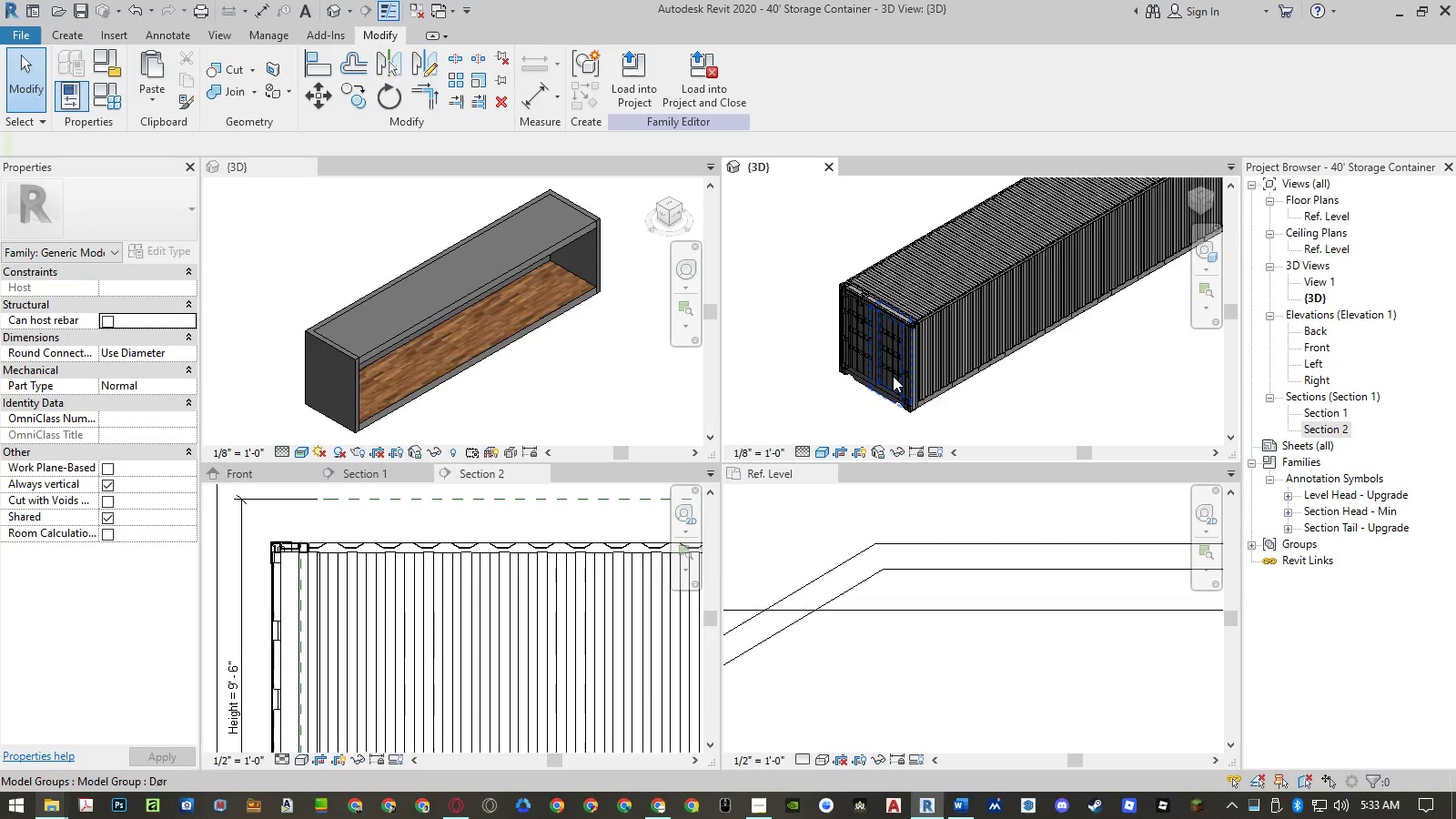 
left_click([893, 376])
 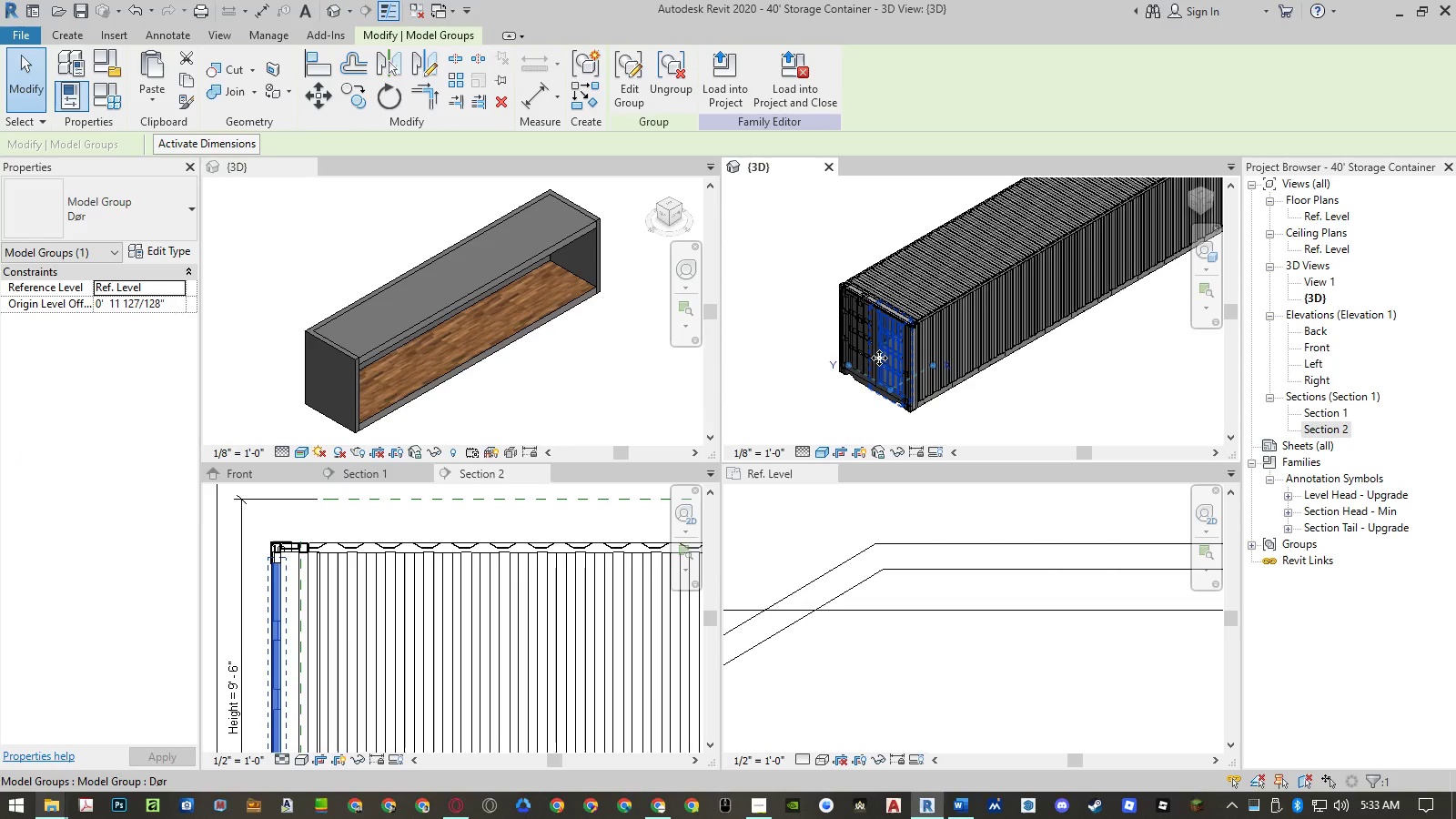 
left_click([783, 259])
 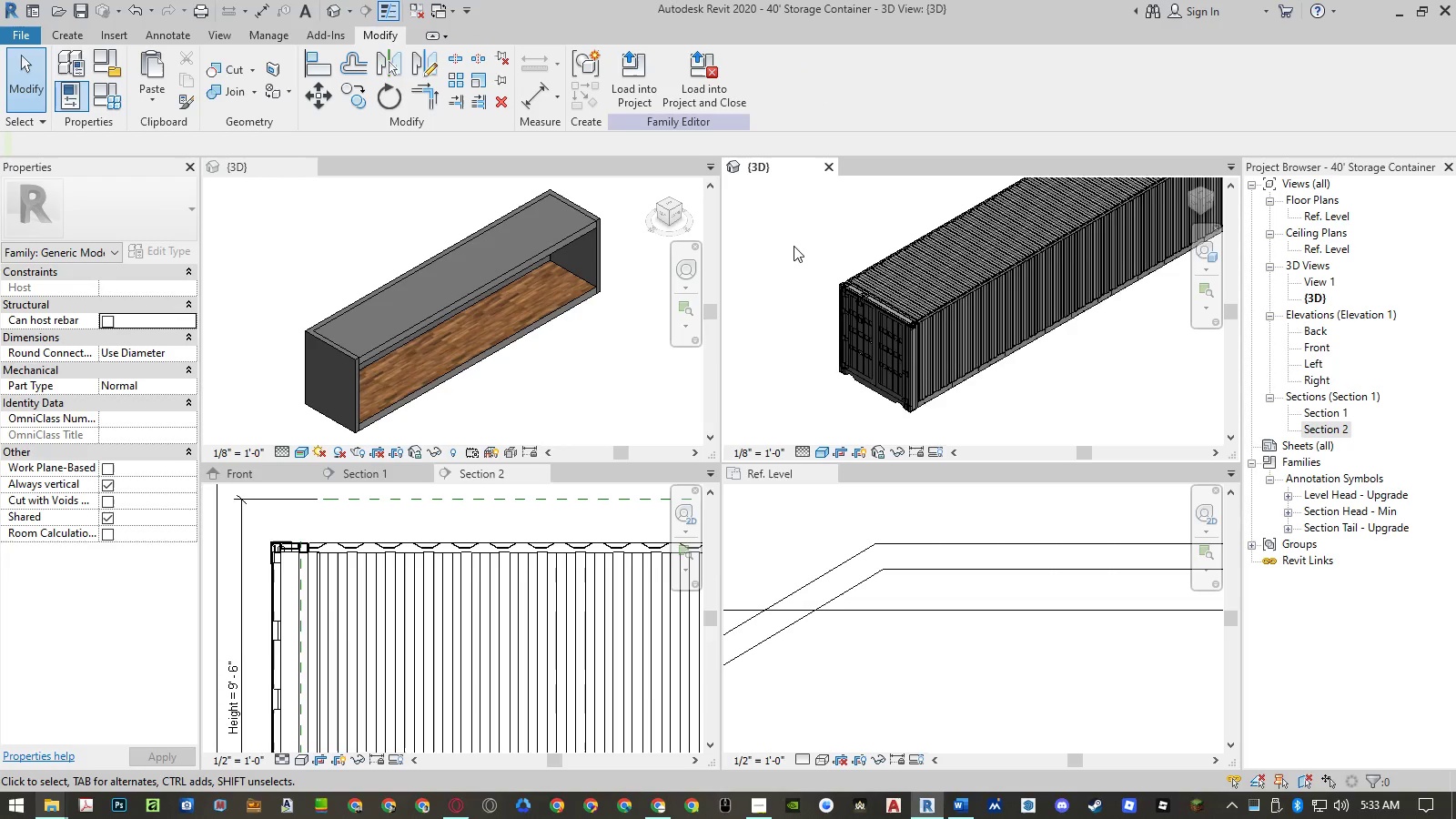 
left_click_drag(start_coordinate=[778, 226], to_coordinate=[923, 402])
 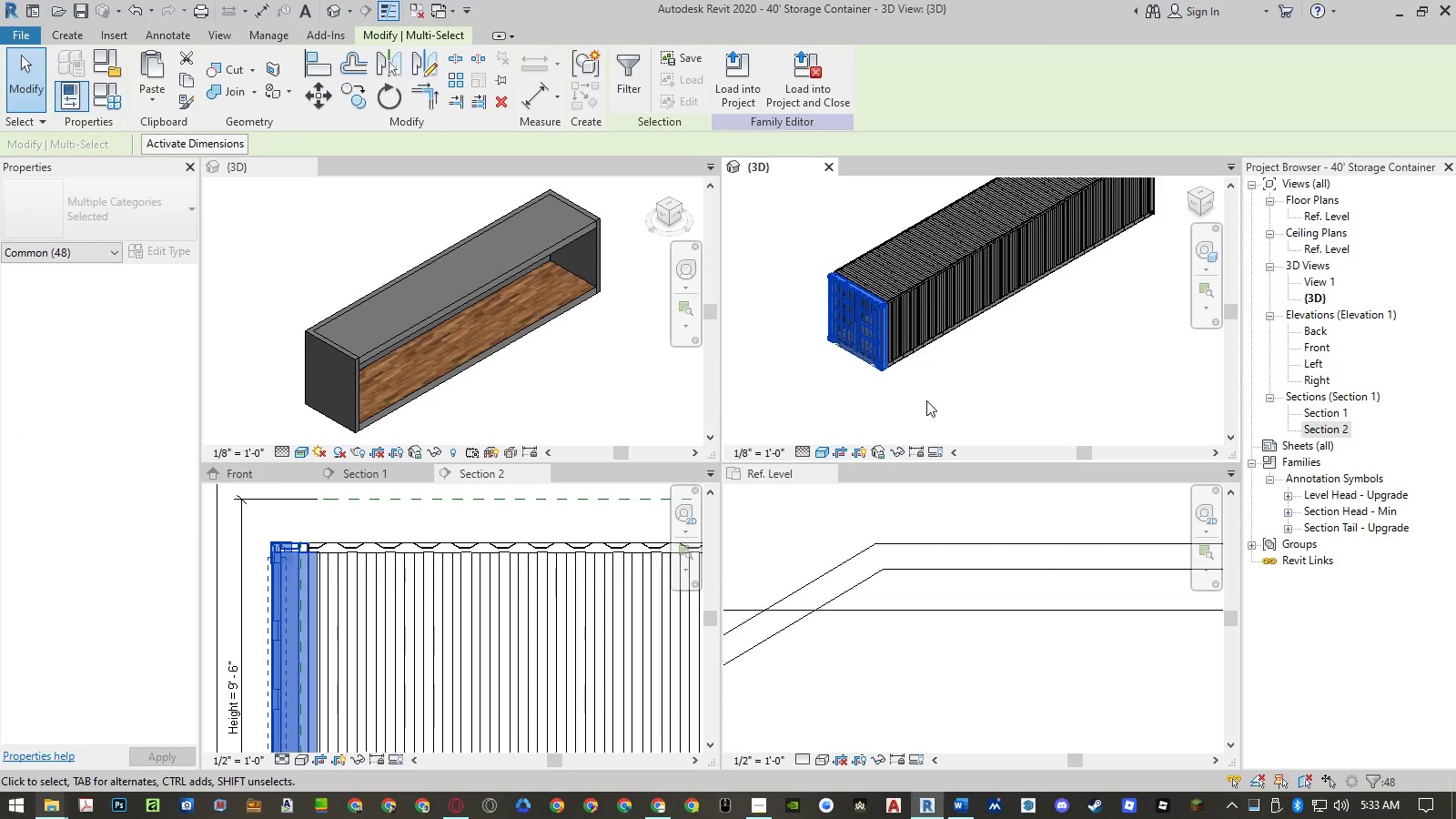 
scroll: coordinate [794, 244], scroll_direction: down, amount: 2.0
 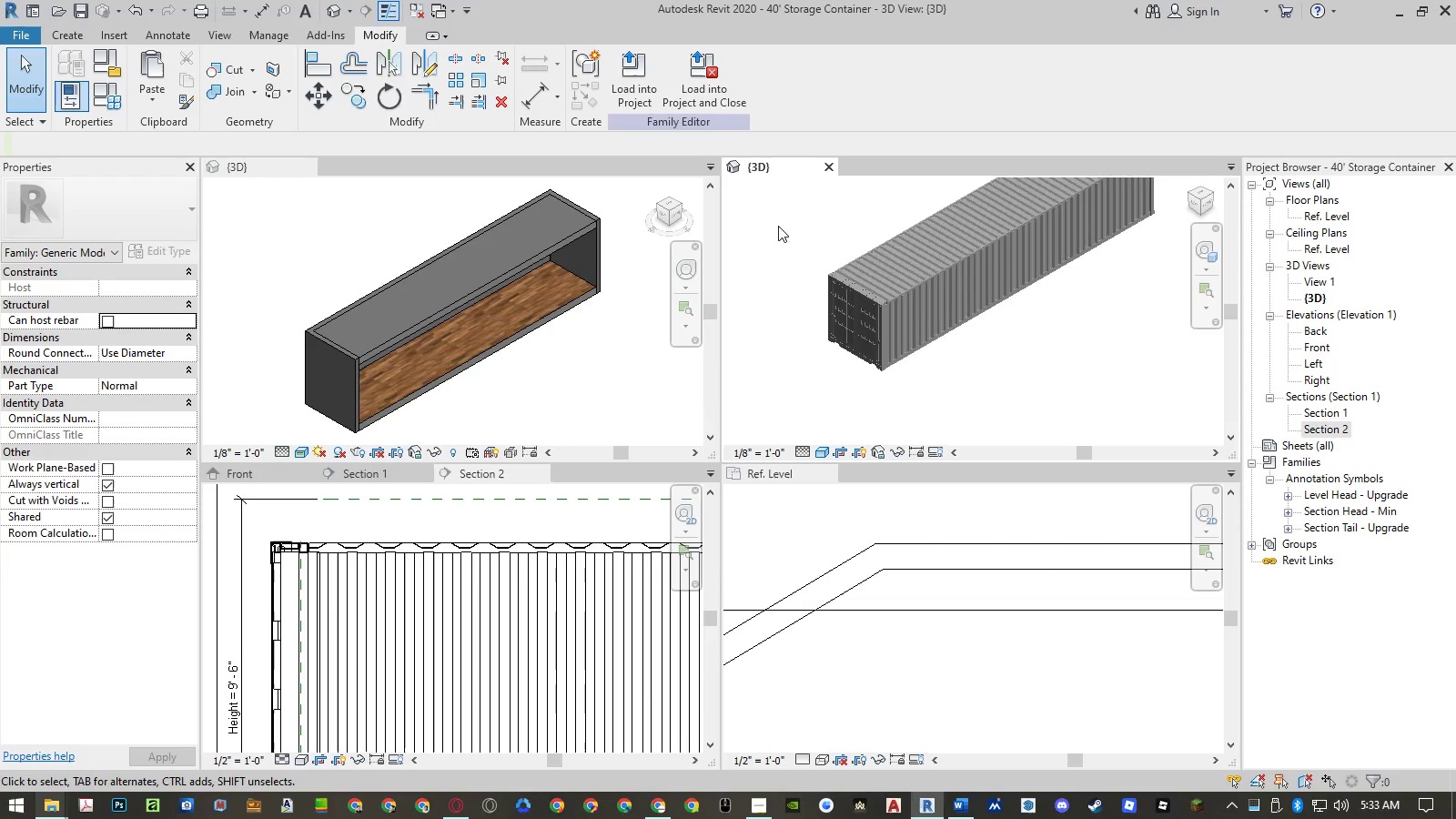 
left_click([930, 397])
 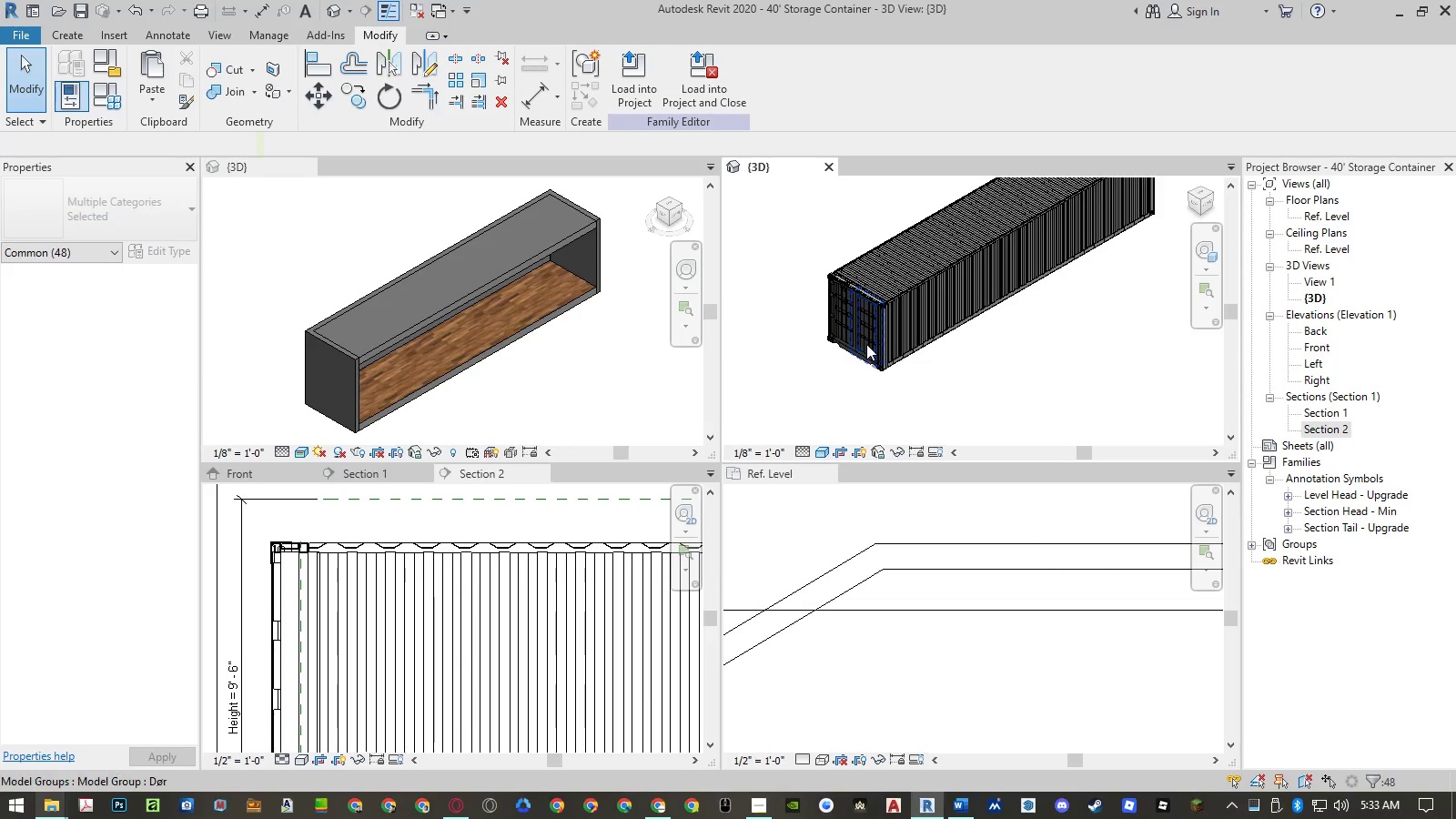 
scroll: coordinate [862, 325], scroll_direction: up, amount: 5.0
 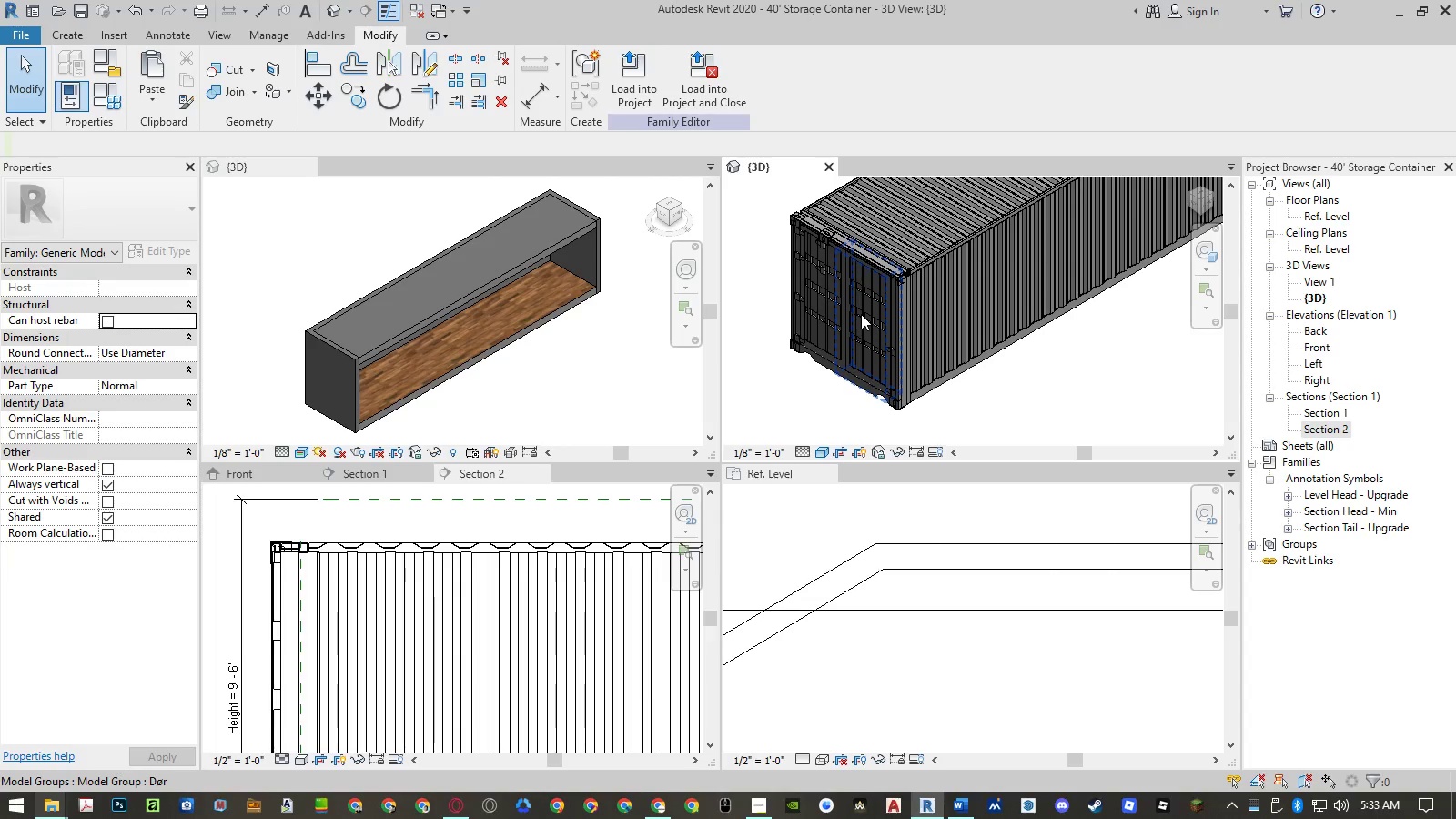 
double_click([861, 314])
 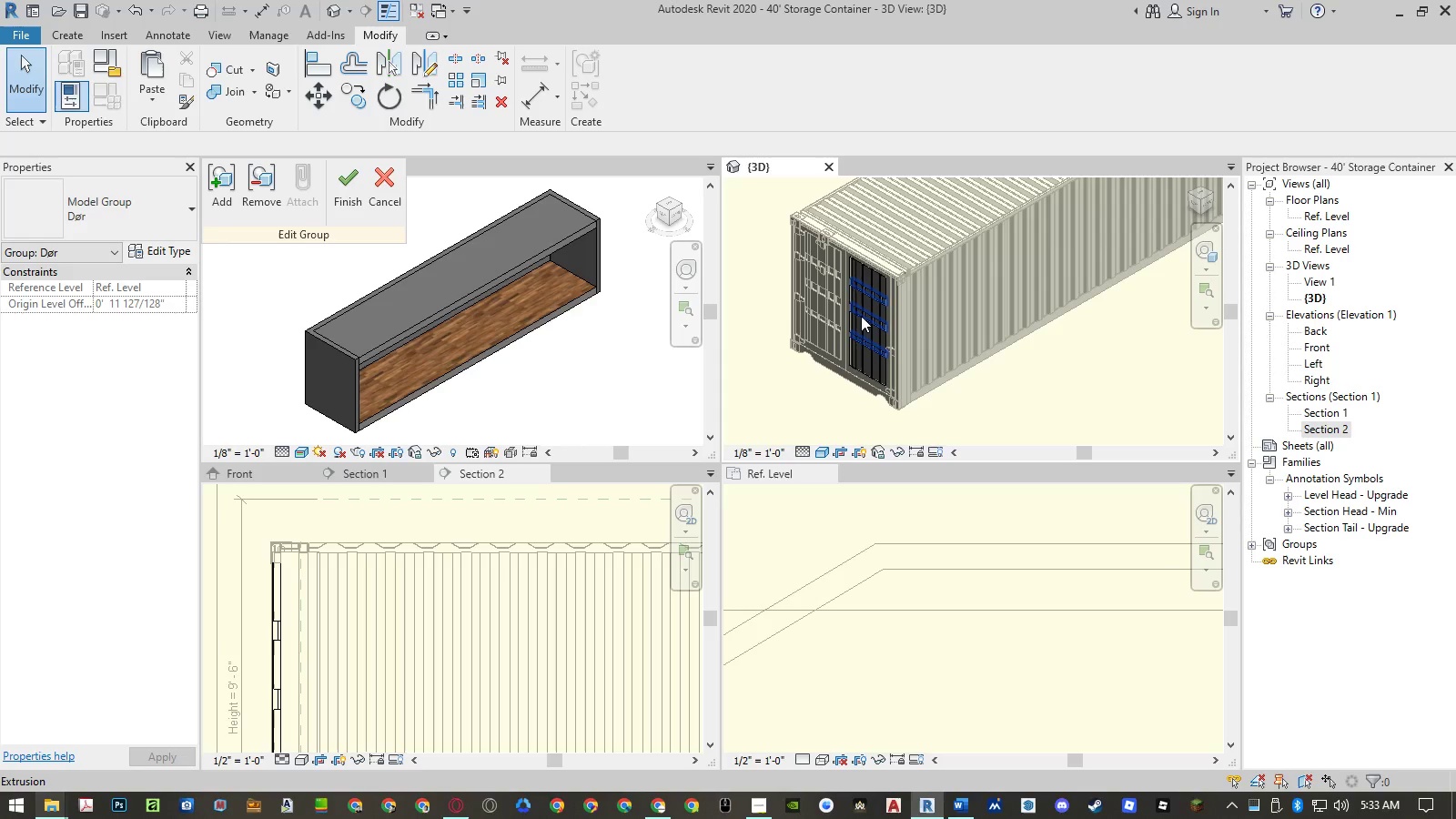 
left_click([865, 329])
 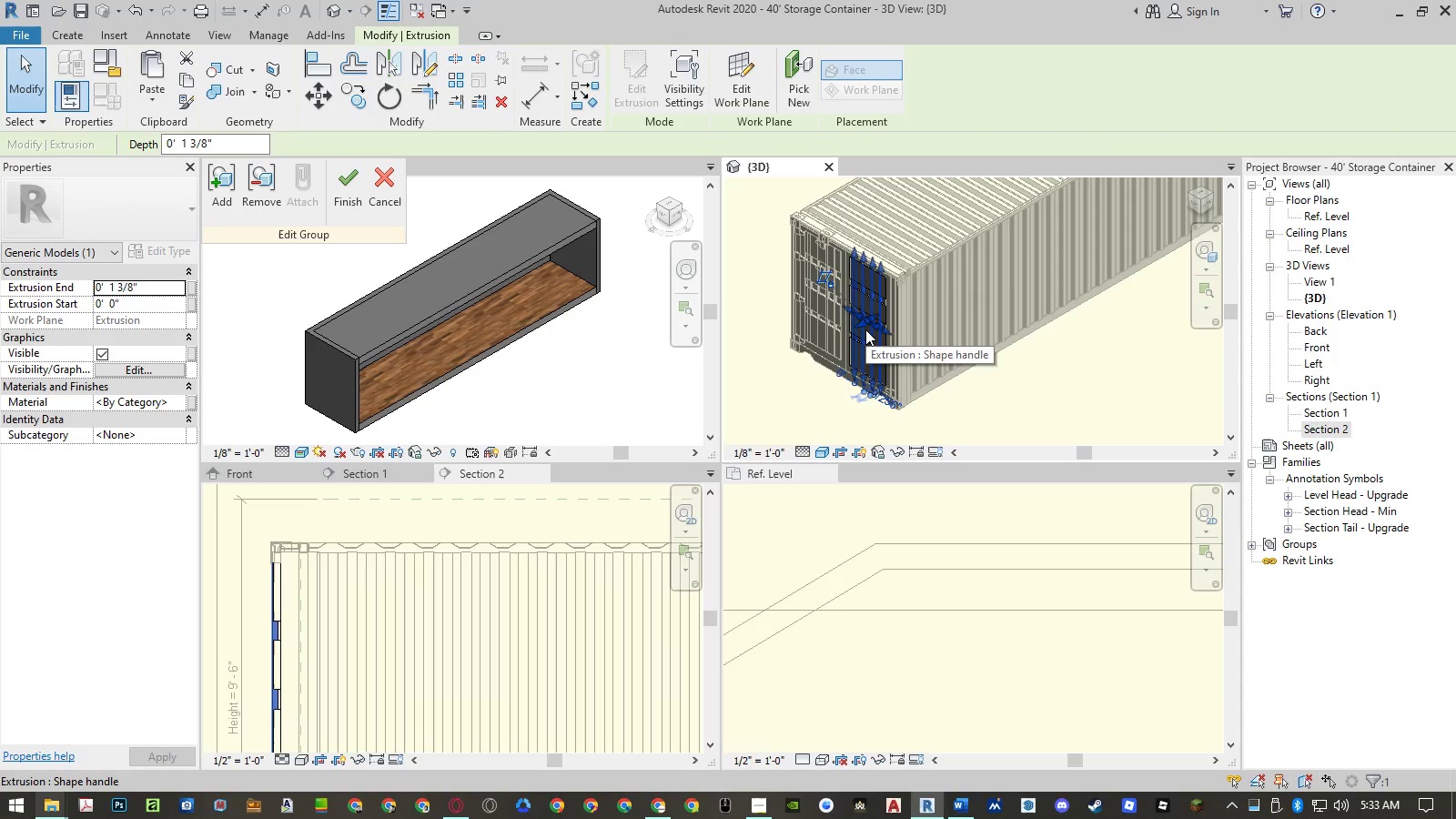 
key(Control+A)
 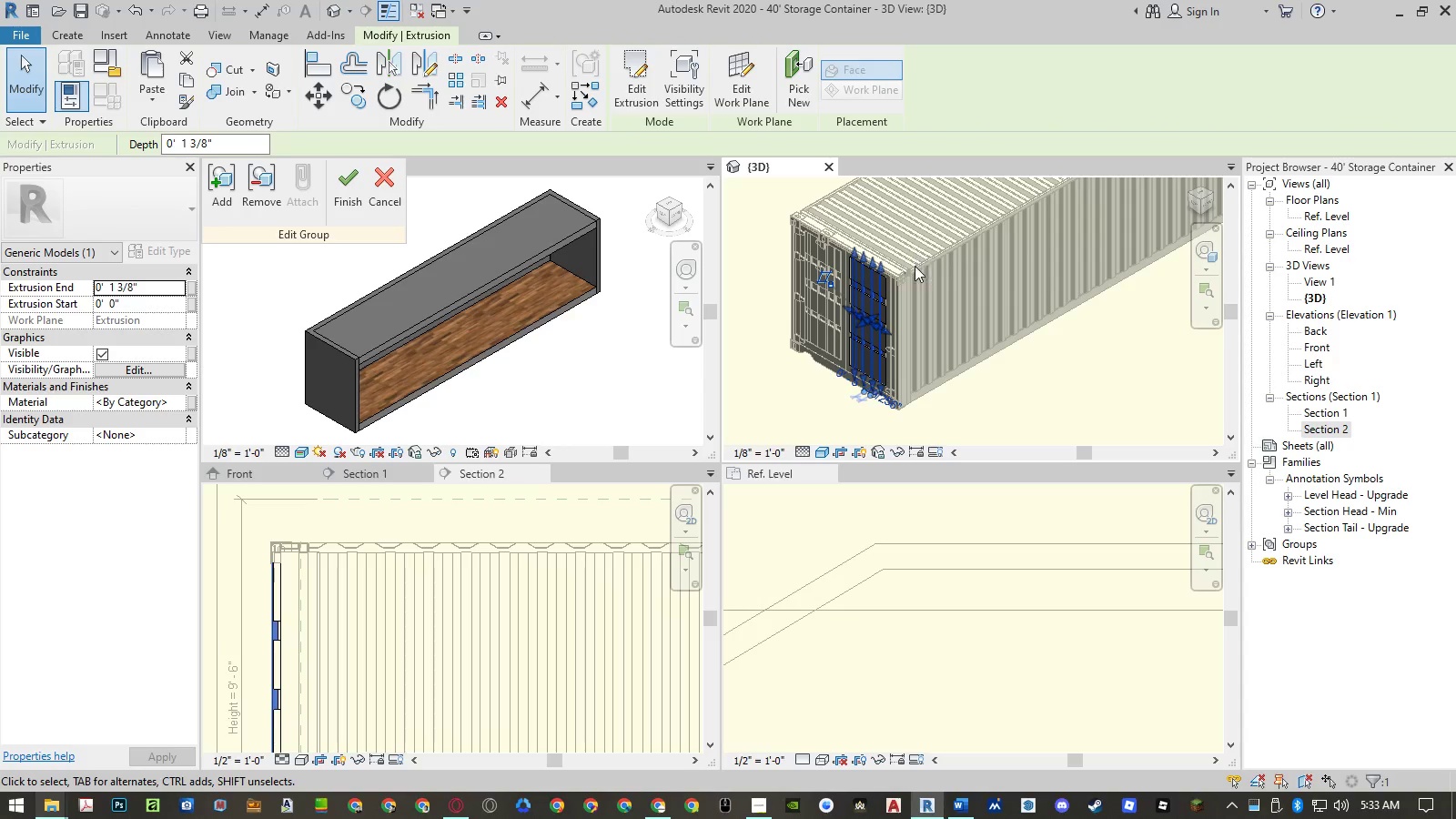 
left_click([922, 421])
 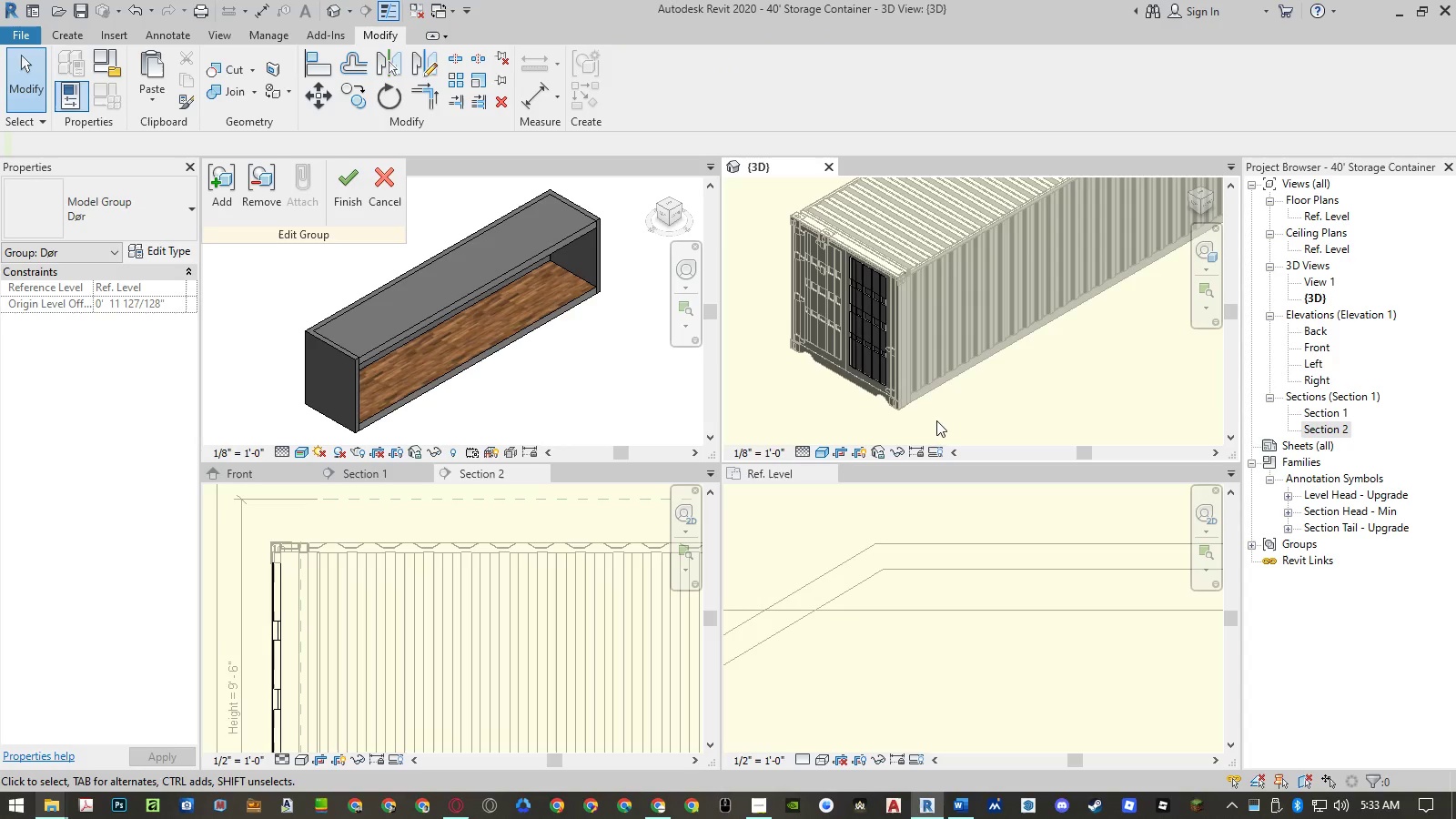 
left_click_drag(start_coordinate=[936, 420], to_coordinate=[813, 244])
 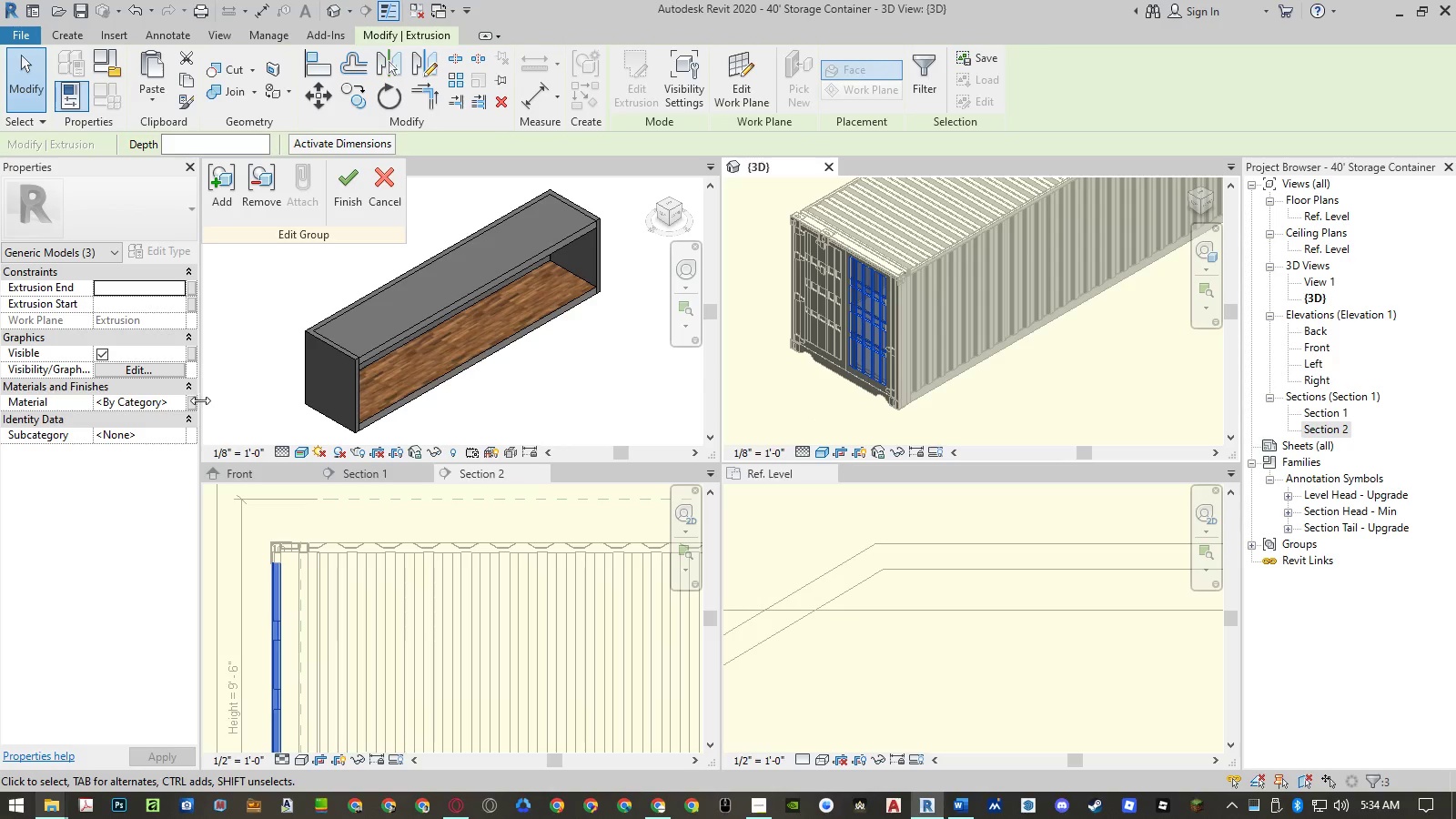 
left_click([194, 401])
 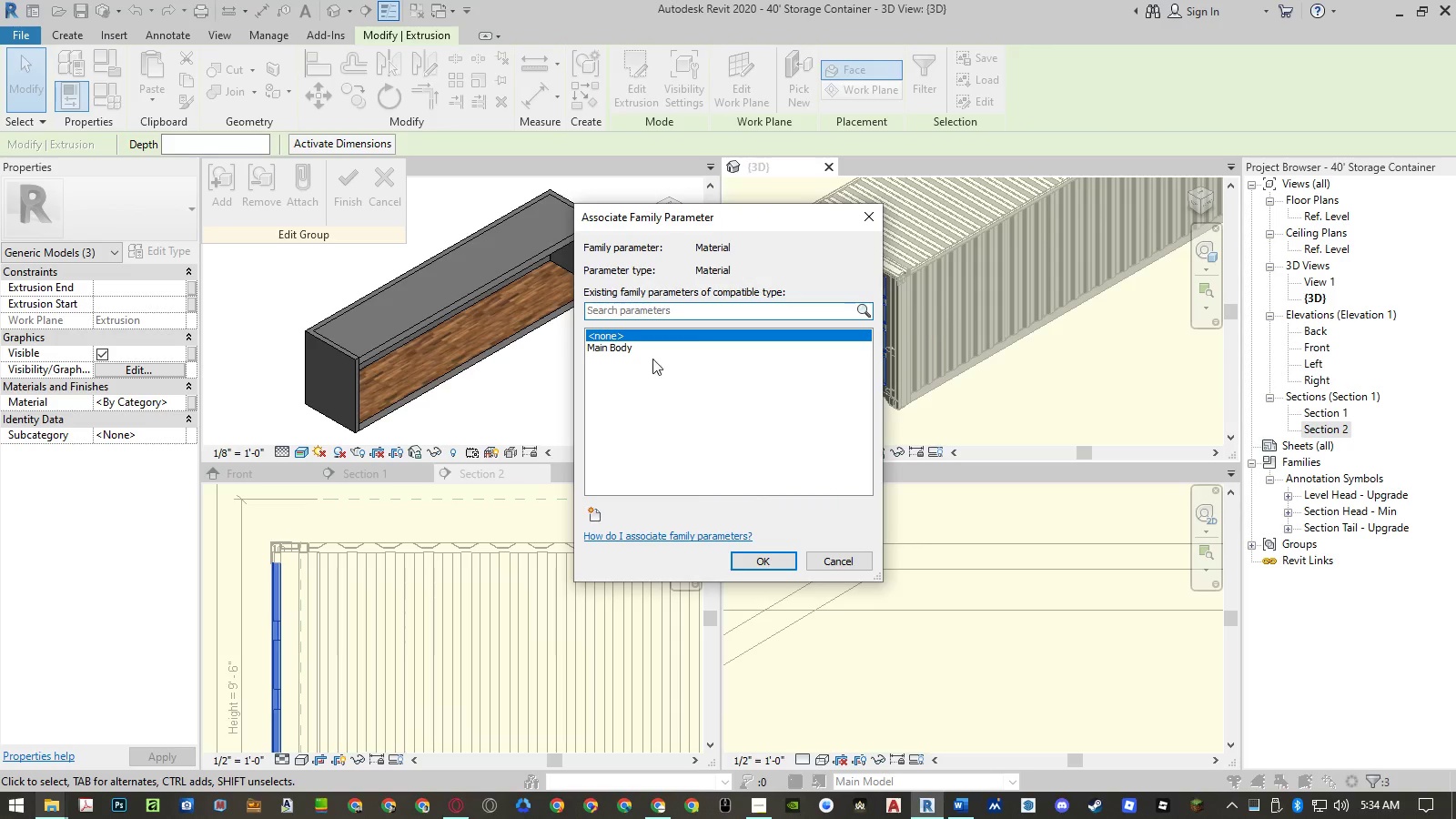 
double_click([648, 348])
 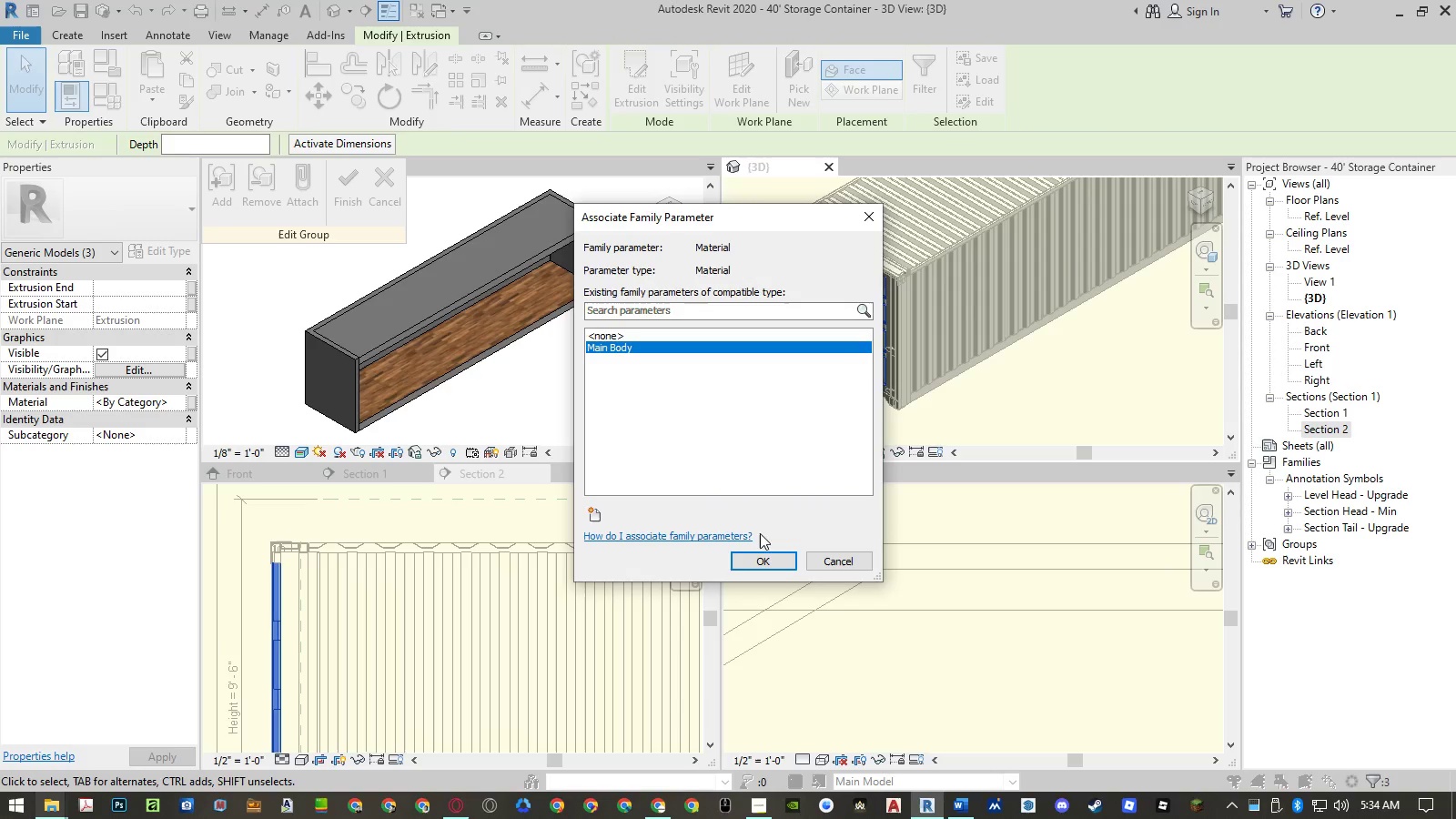 
left_click([758, 559])
 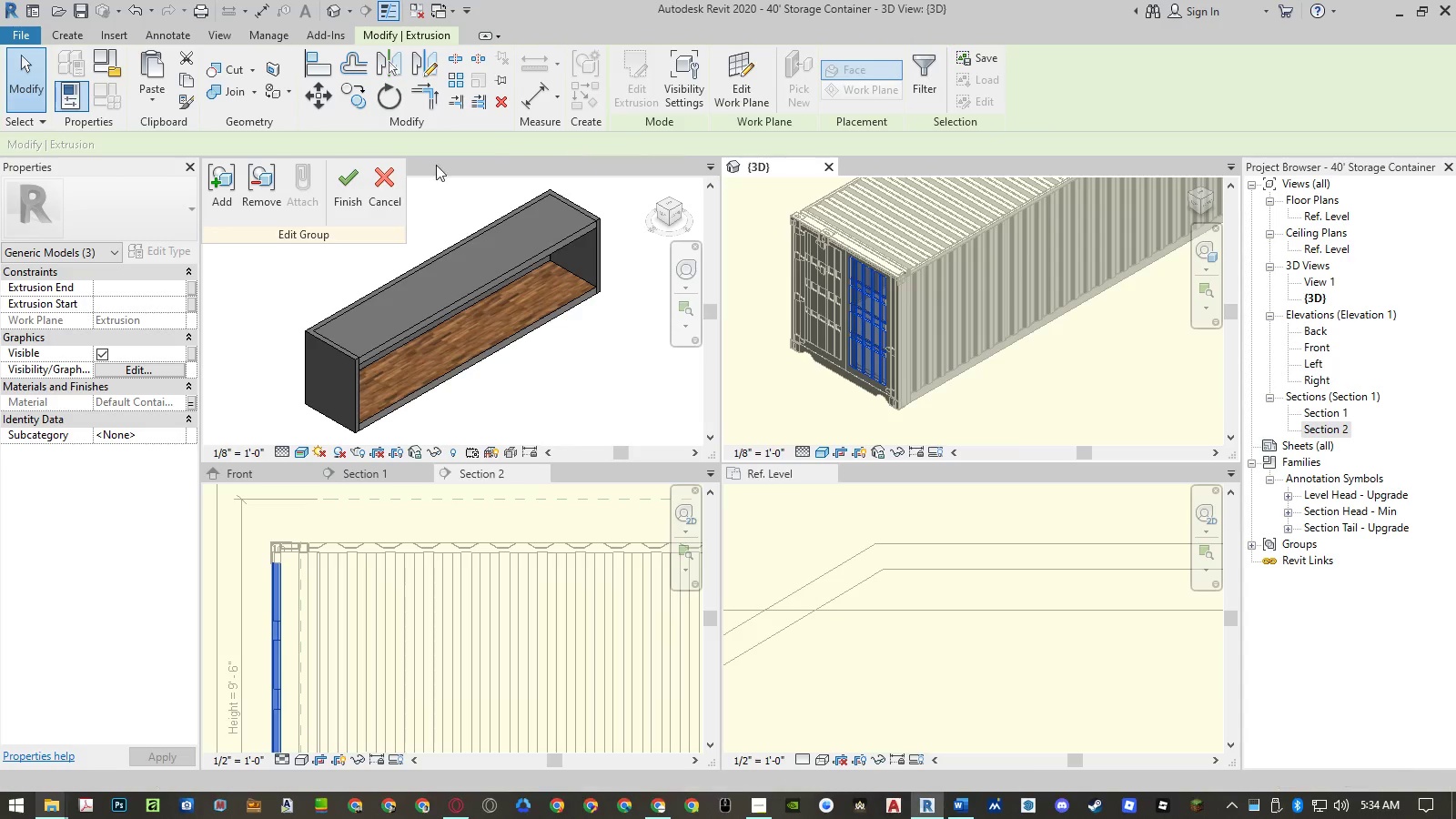 
left_click([335, 202])
 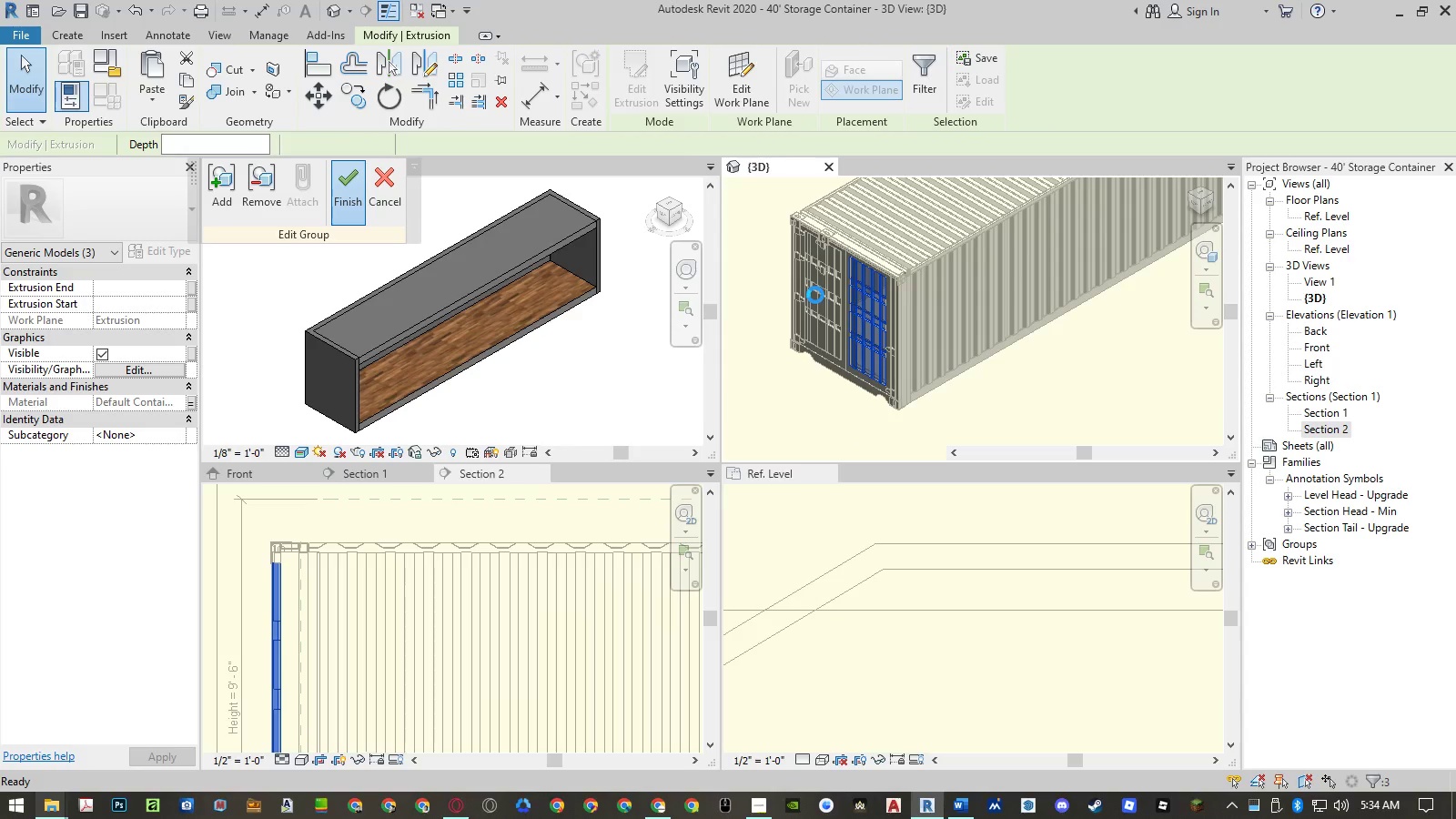 
wait(8.11)
 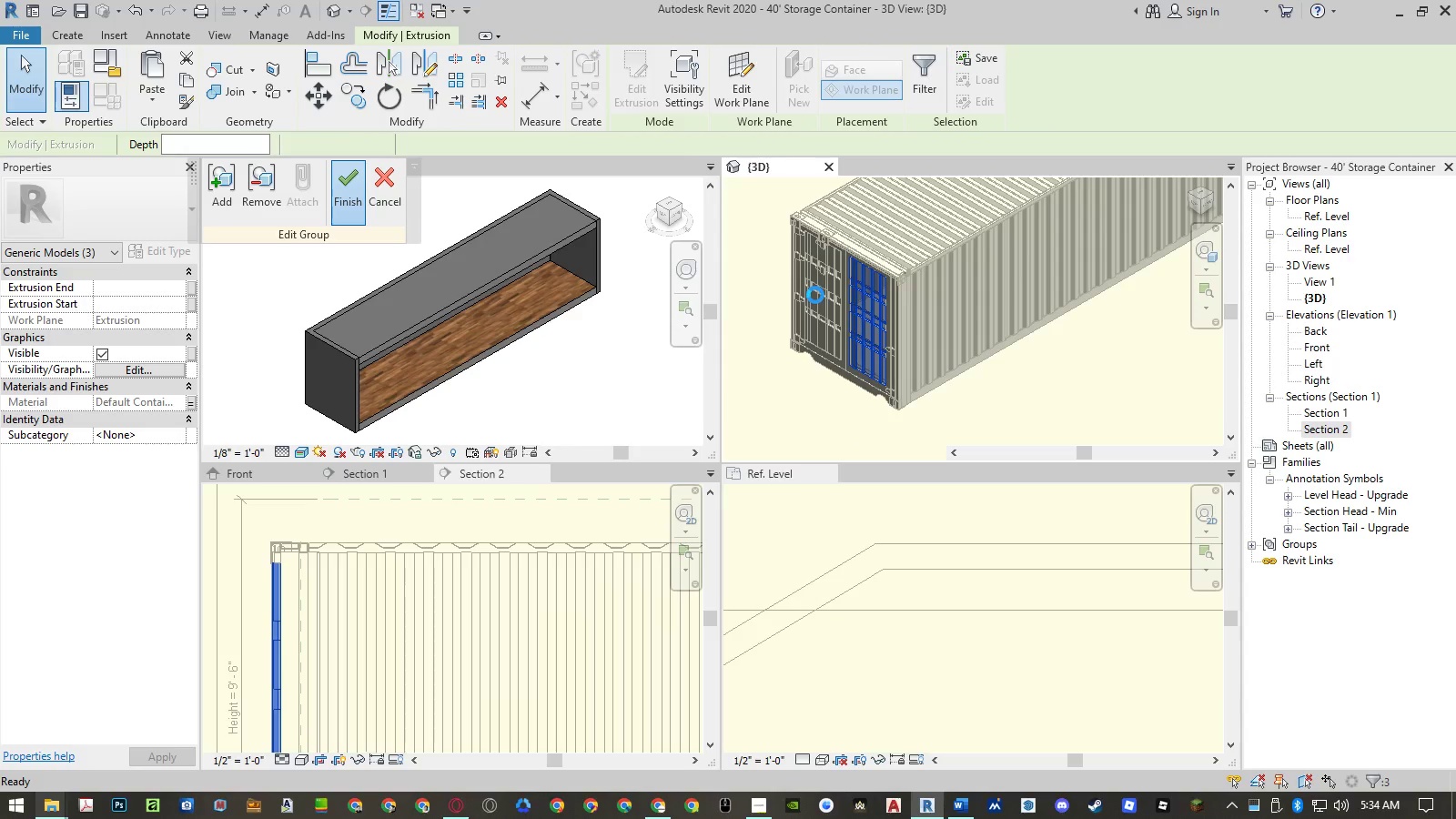 
left_click([742, 293])
 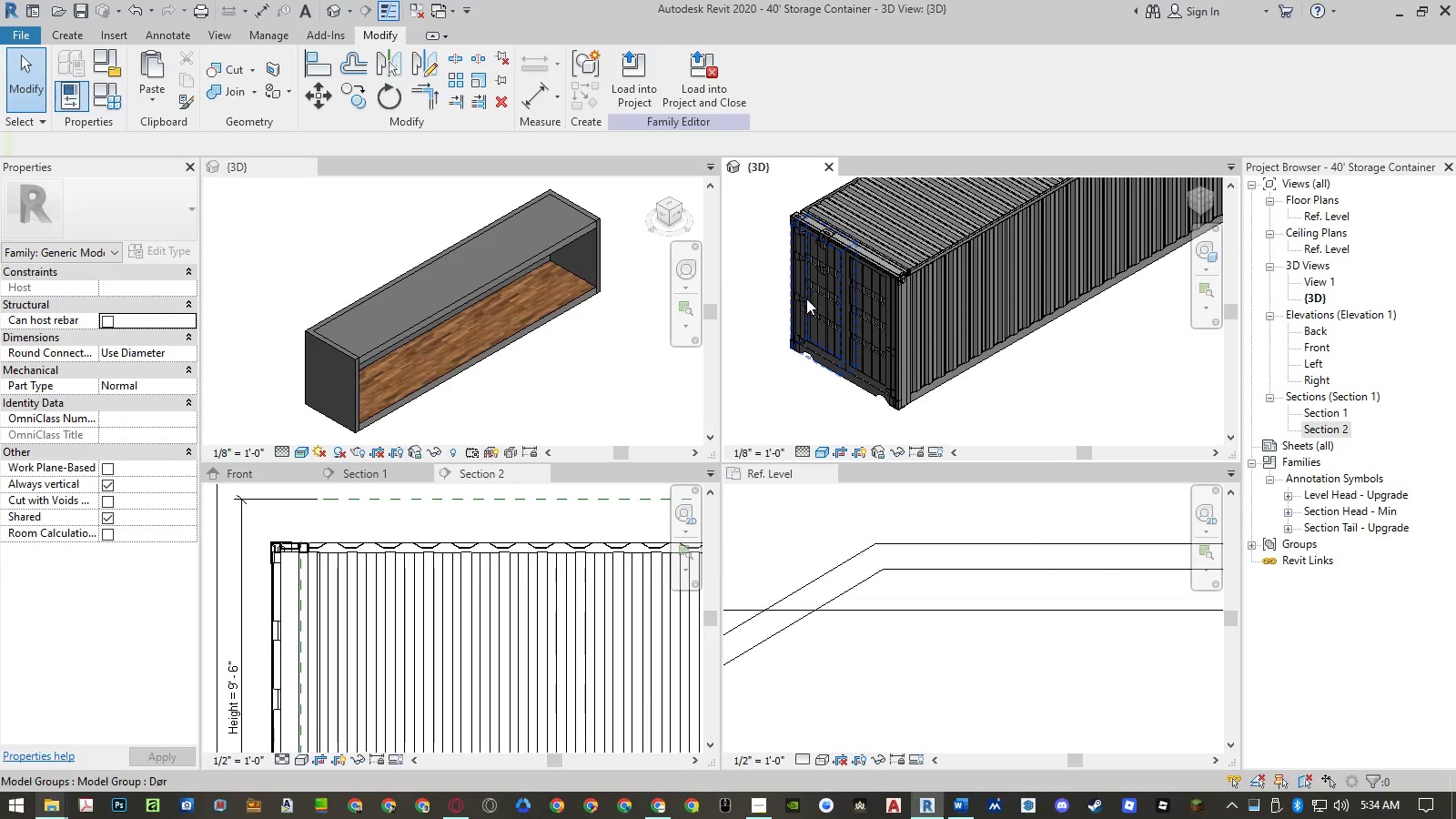 
left_click([811, 302])
 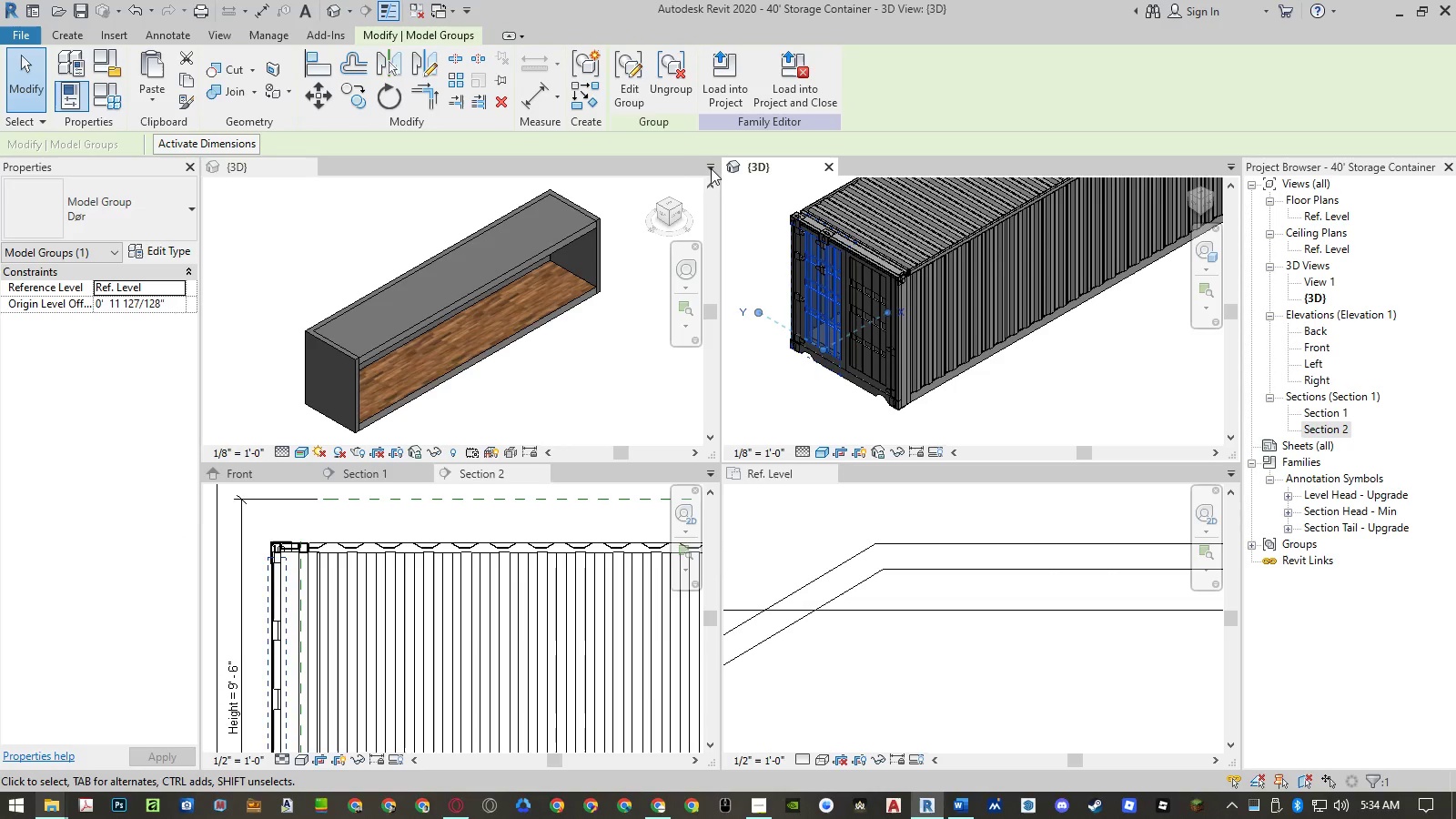 
left_click([633, 98])
 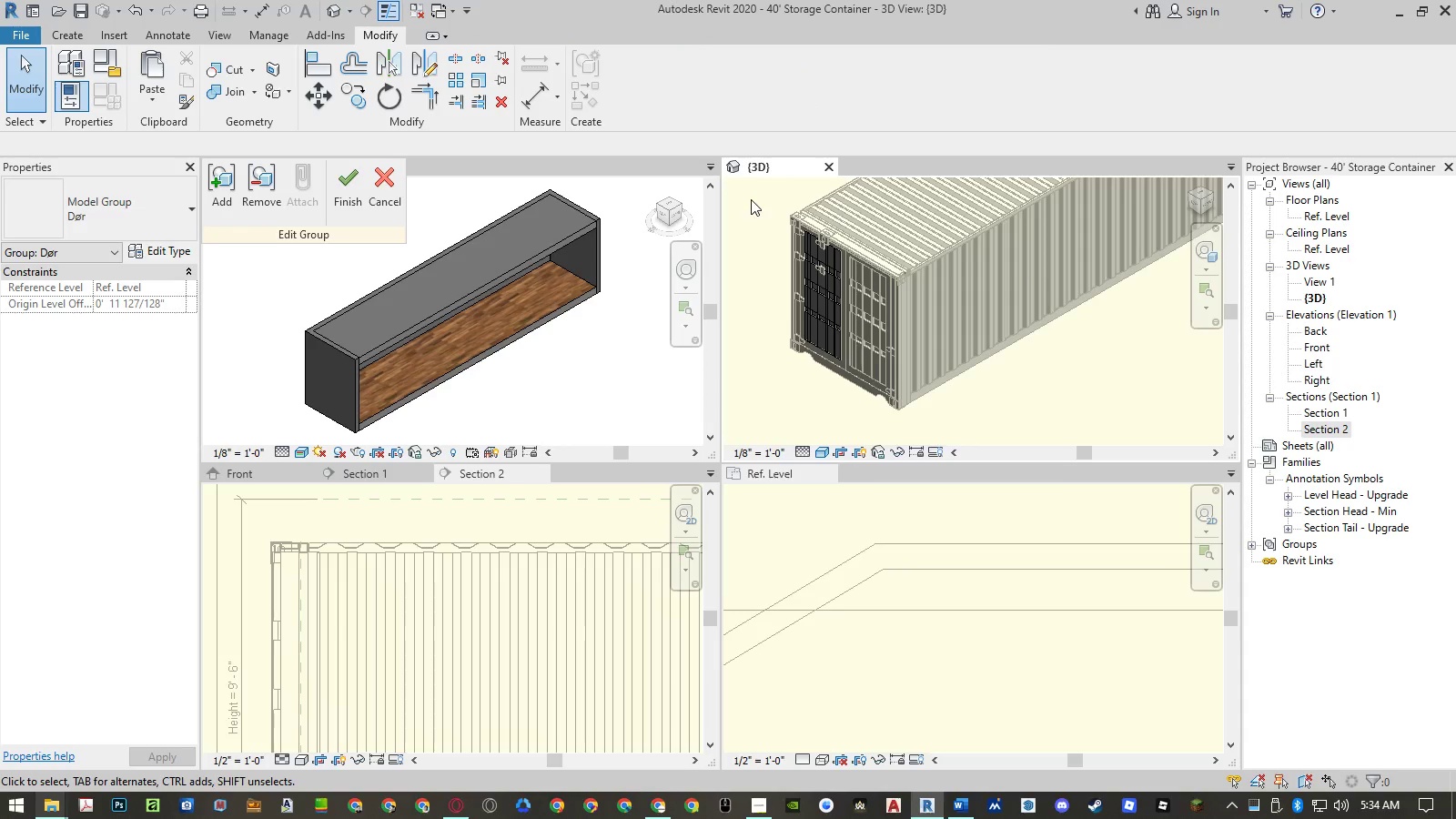 
left_click([756, 204])
 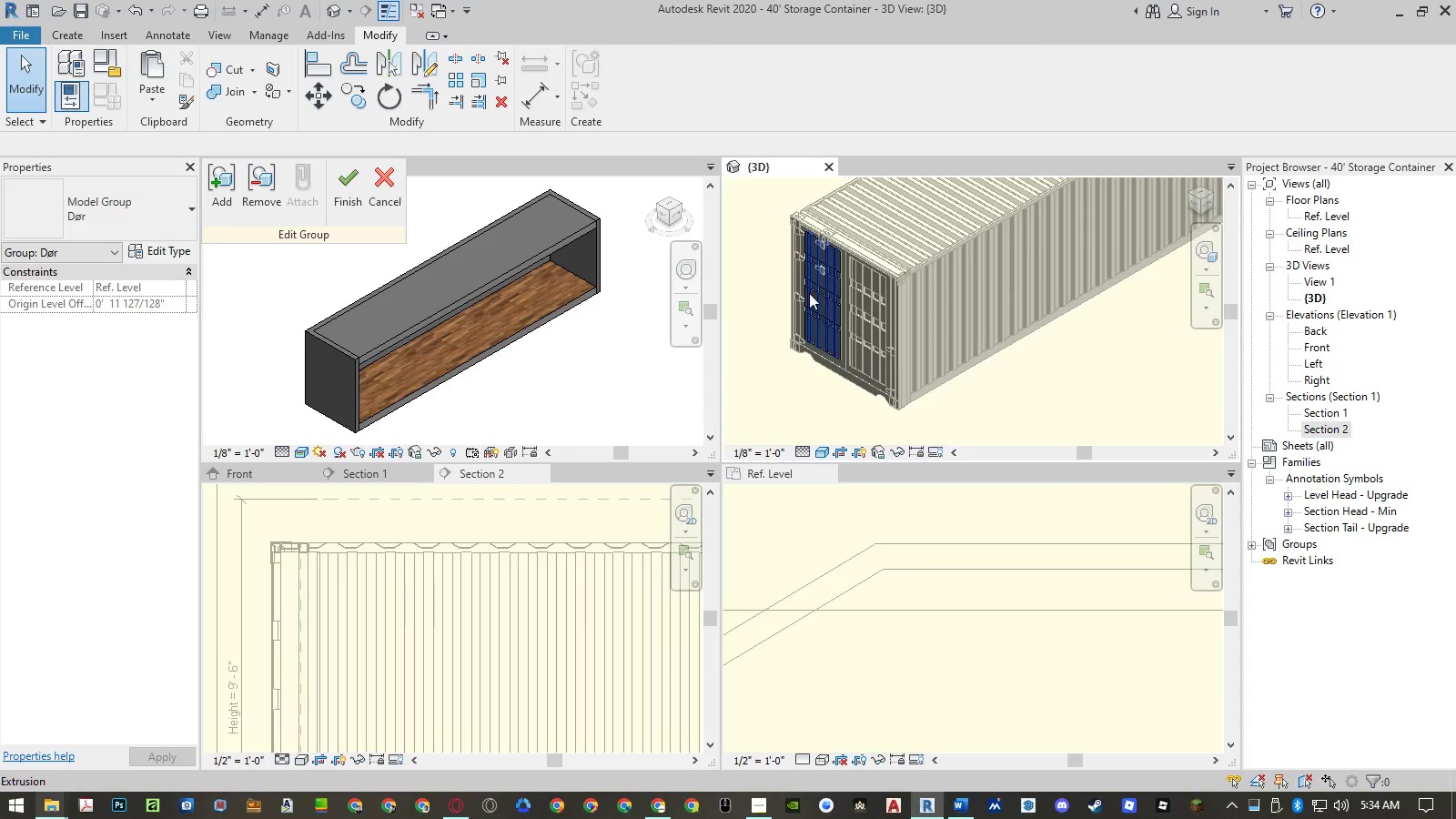 
left_click_drag(start_coordinate=[885, 216], to_coordinate=[778, 366])
 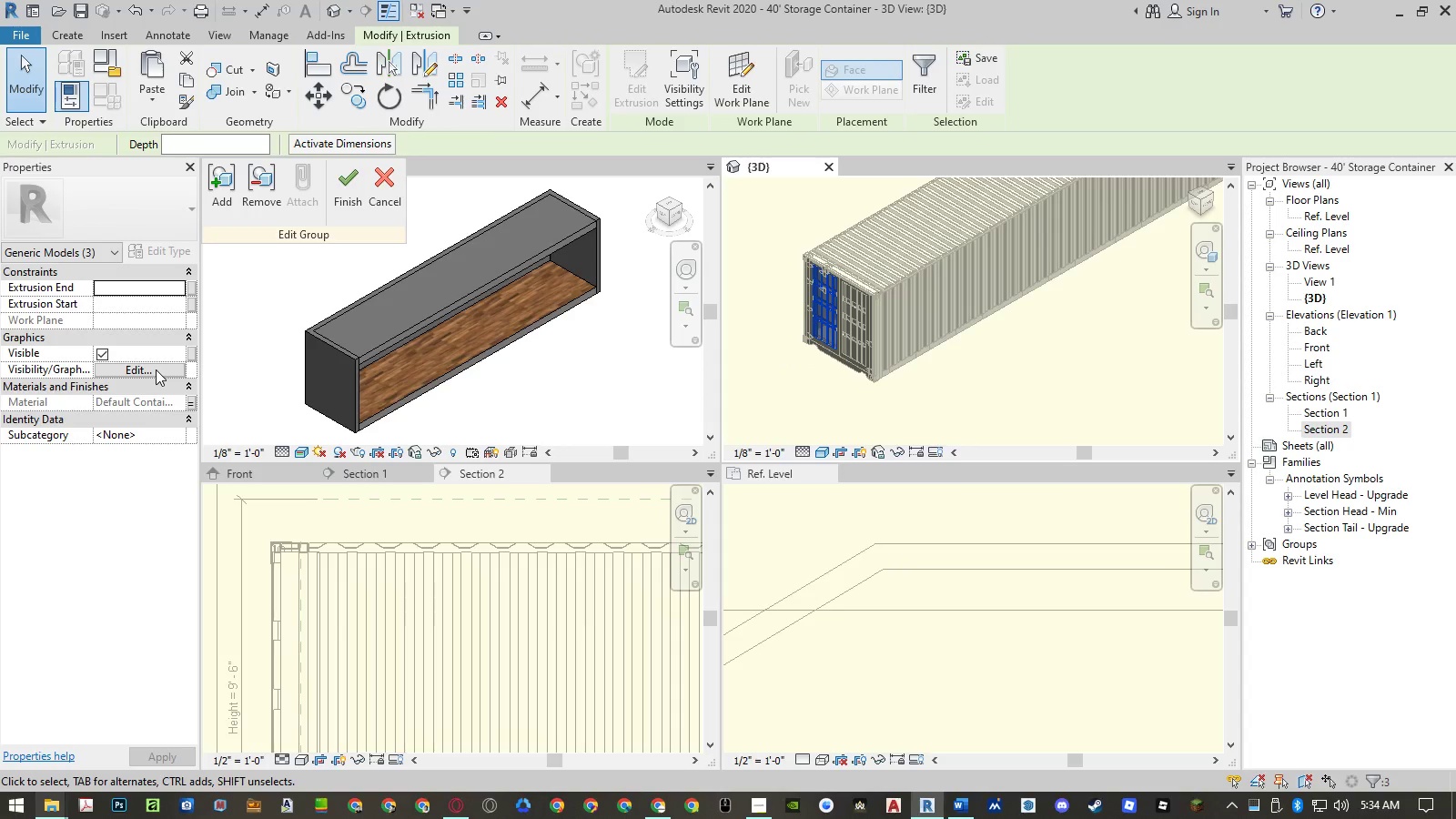 
scroll: coordinate [829, 330], scroll_direction: down, amount: 3.0
 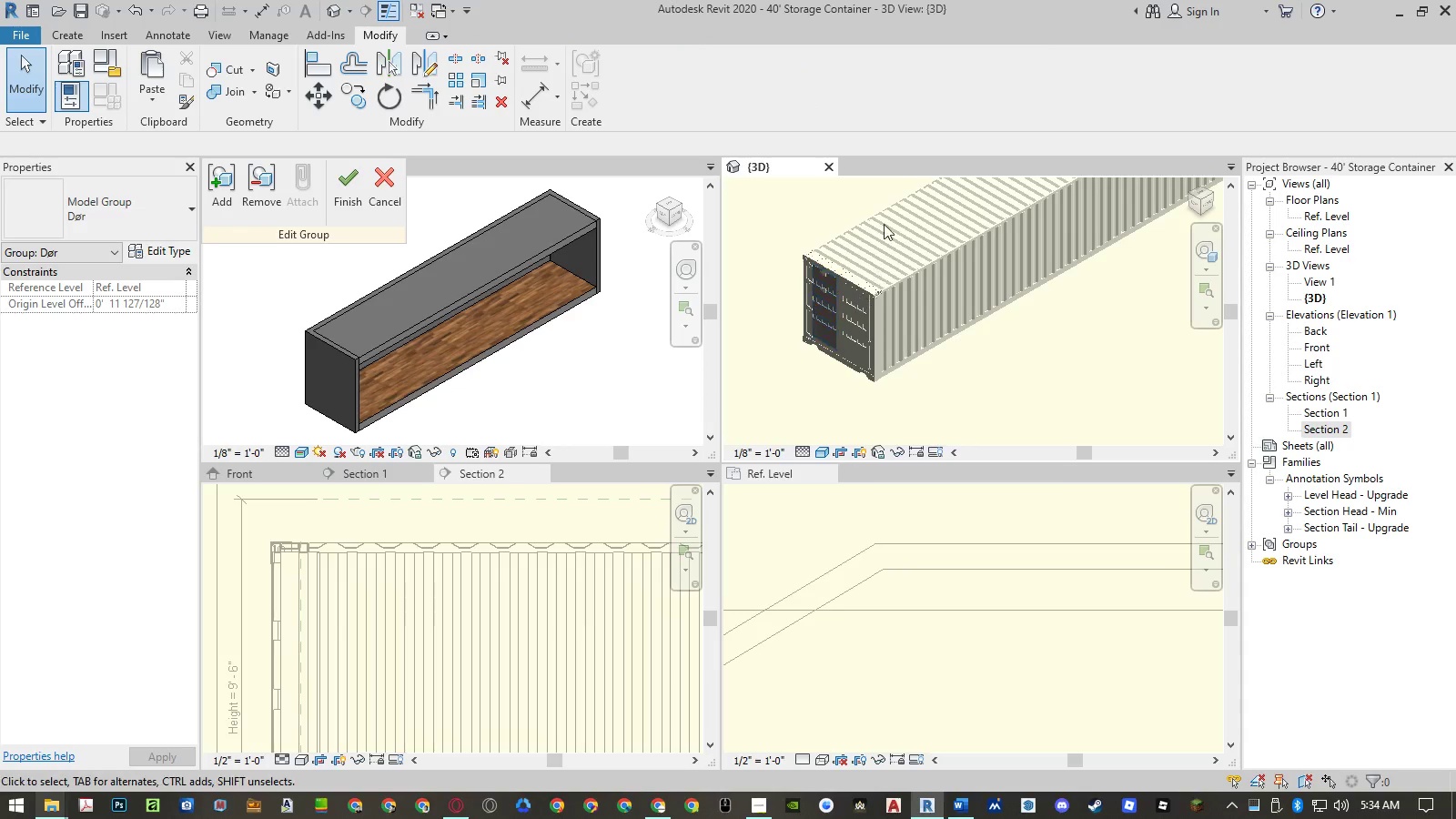 
mouse_move([203, 395])
 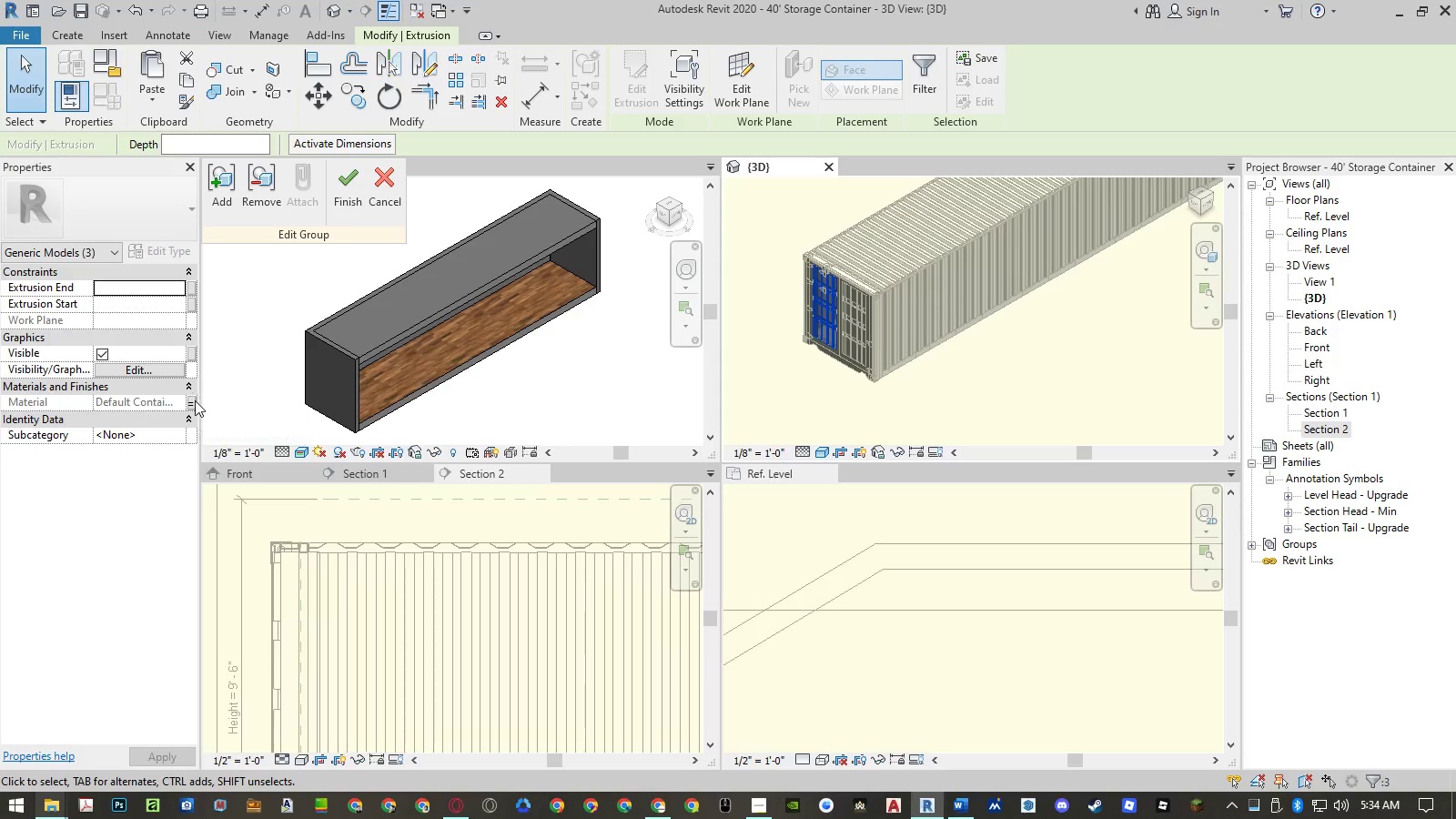 
left_click([195, 400])
 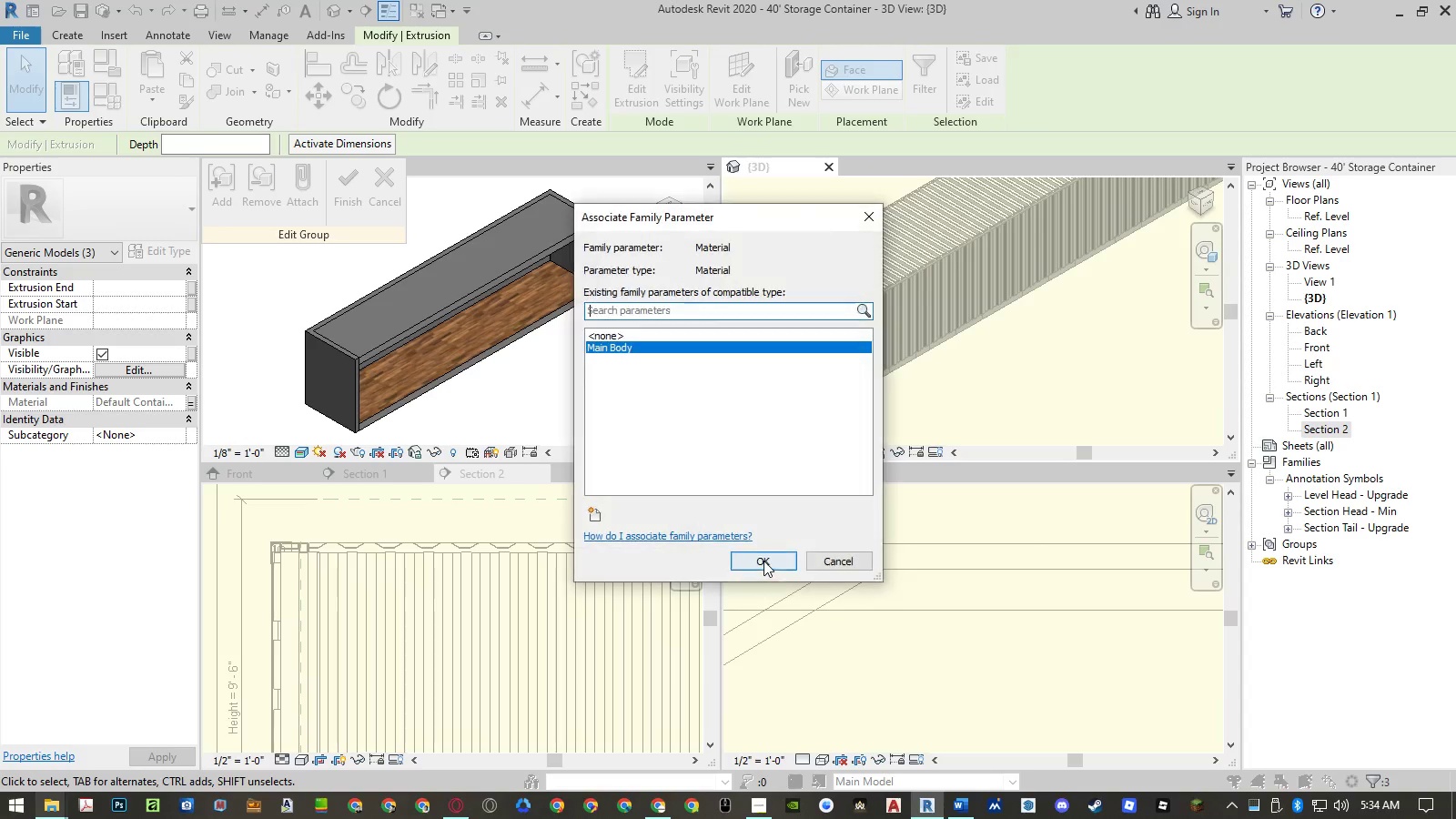 
left_click([763, 561])
 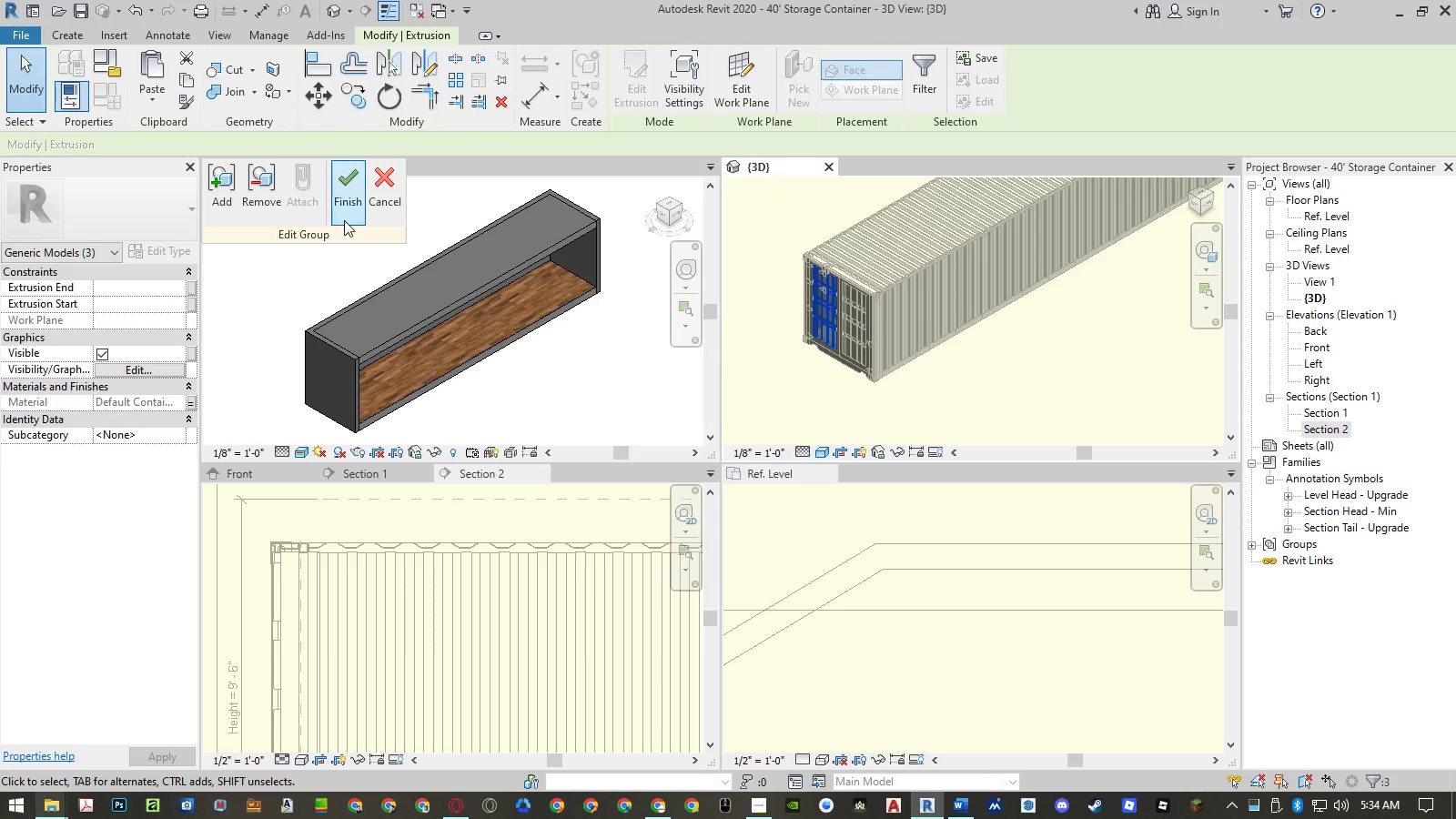 
left_click([348, 206])
 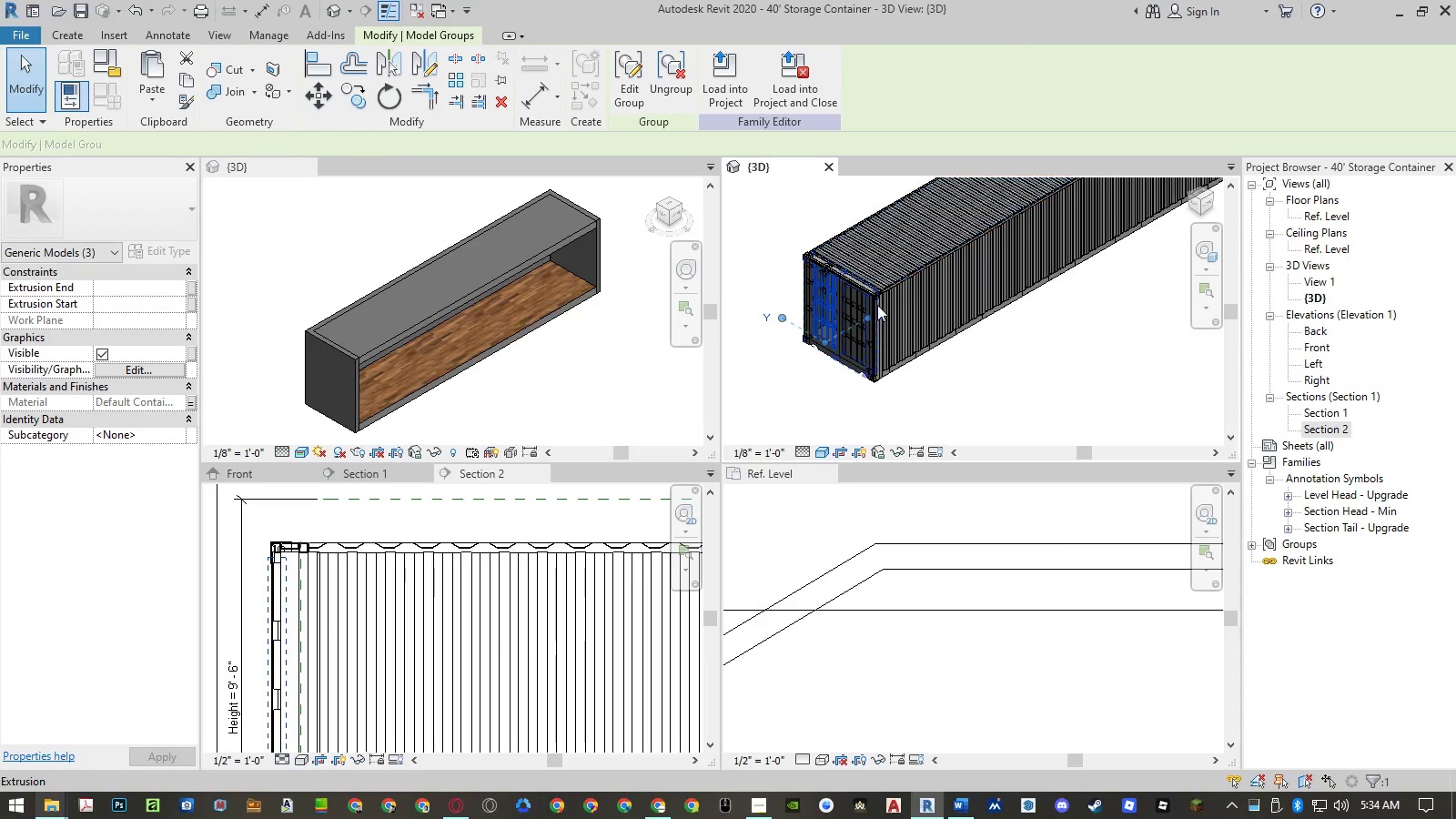 
left_click([984, 397])
 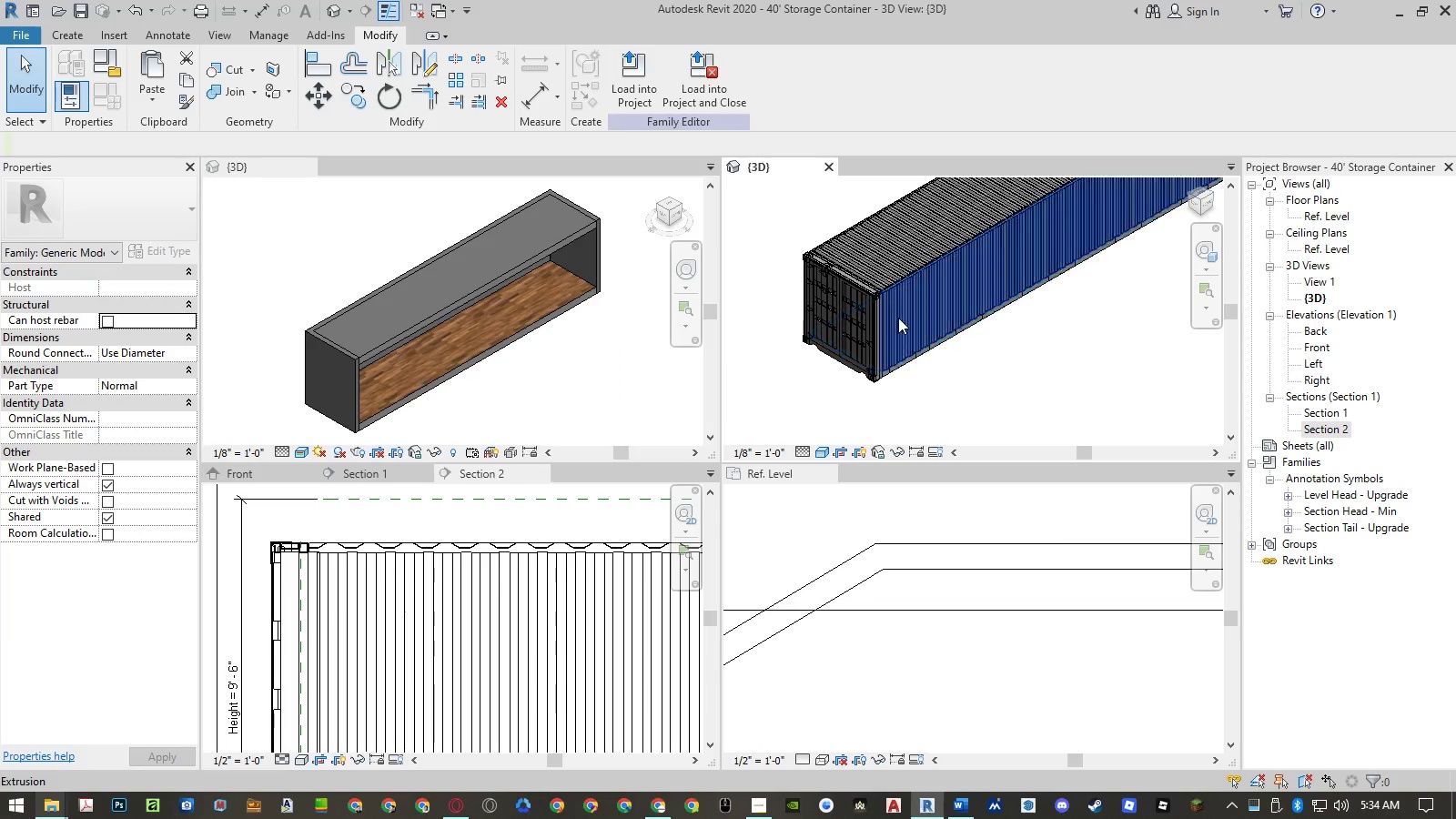 
scroll: coordinate [827, 308], scroll_direction: down, amount: 2.0
 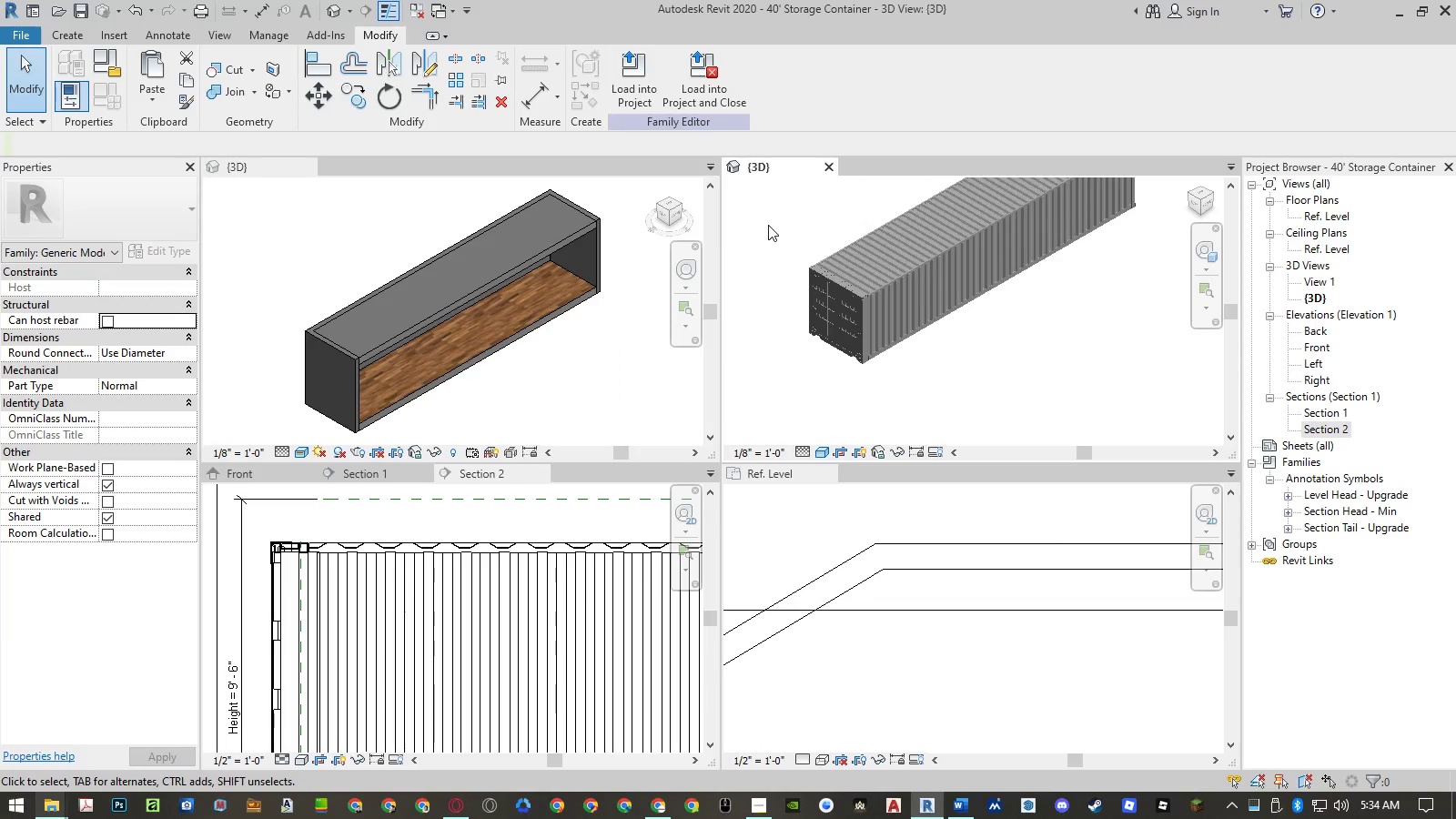 
left_click_drag(start_coordinate=[769, 223], to_coordinate=[910, 391])
 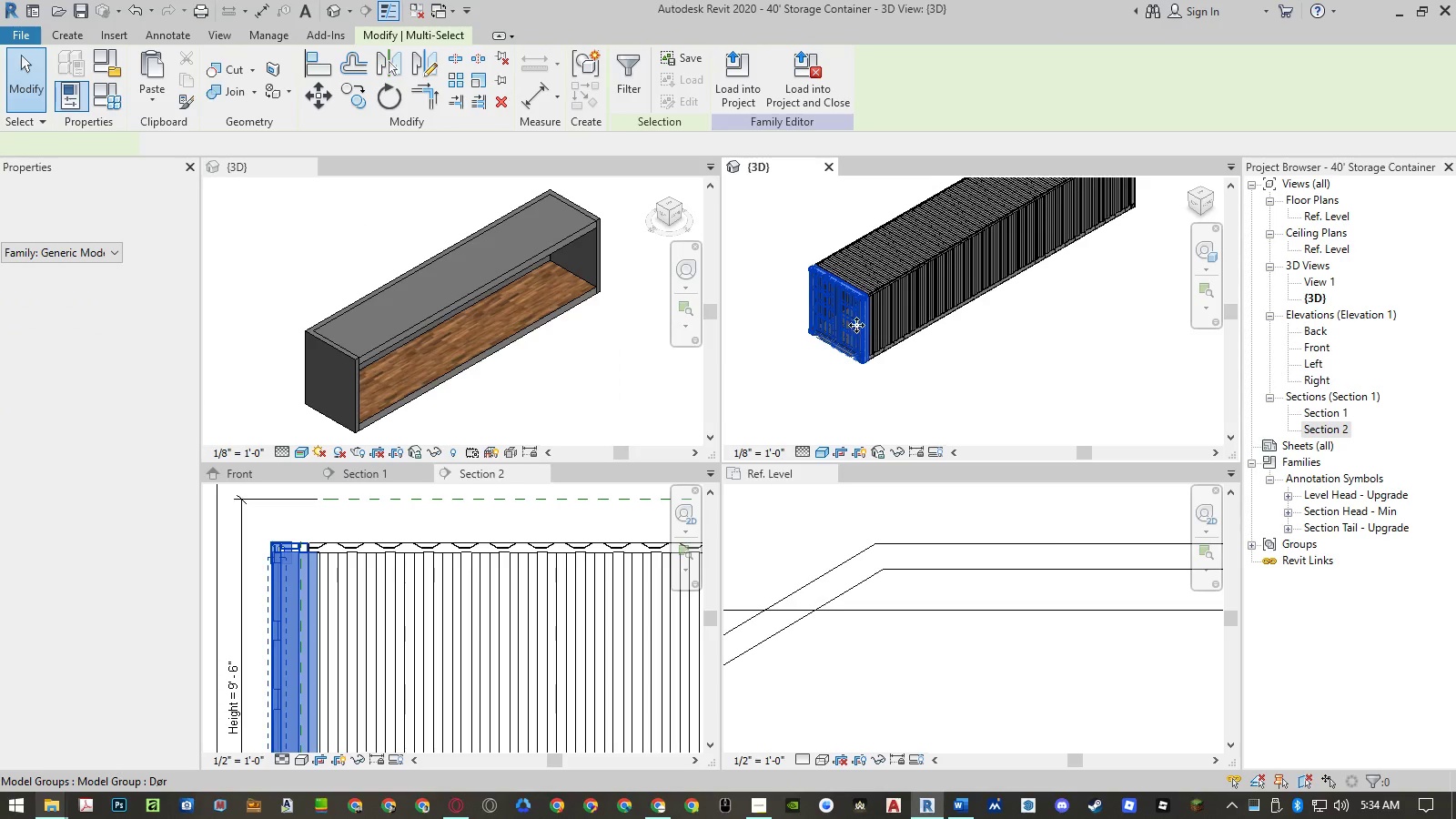 
scroll: coordinate [845, 306], scroll_direction: up, amount: 8.0
 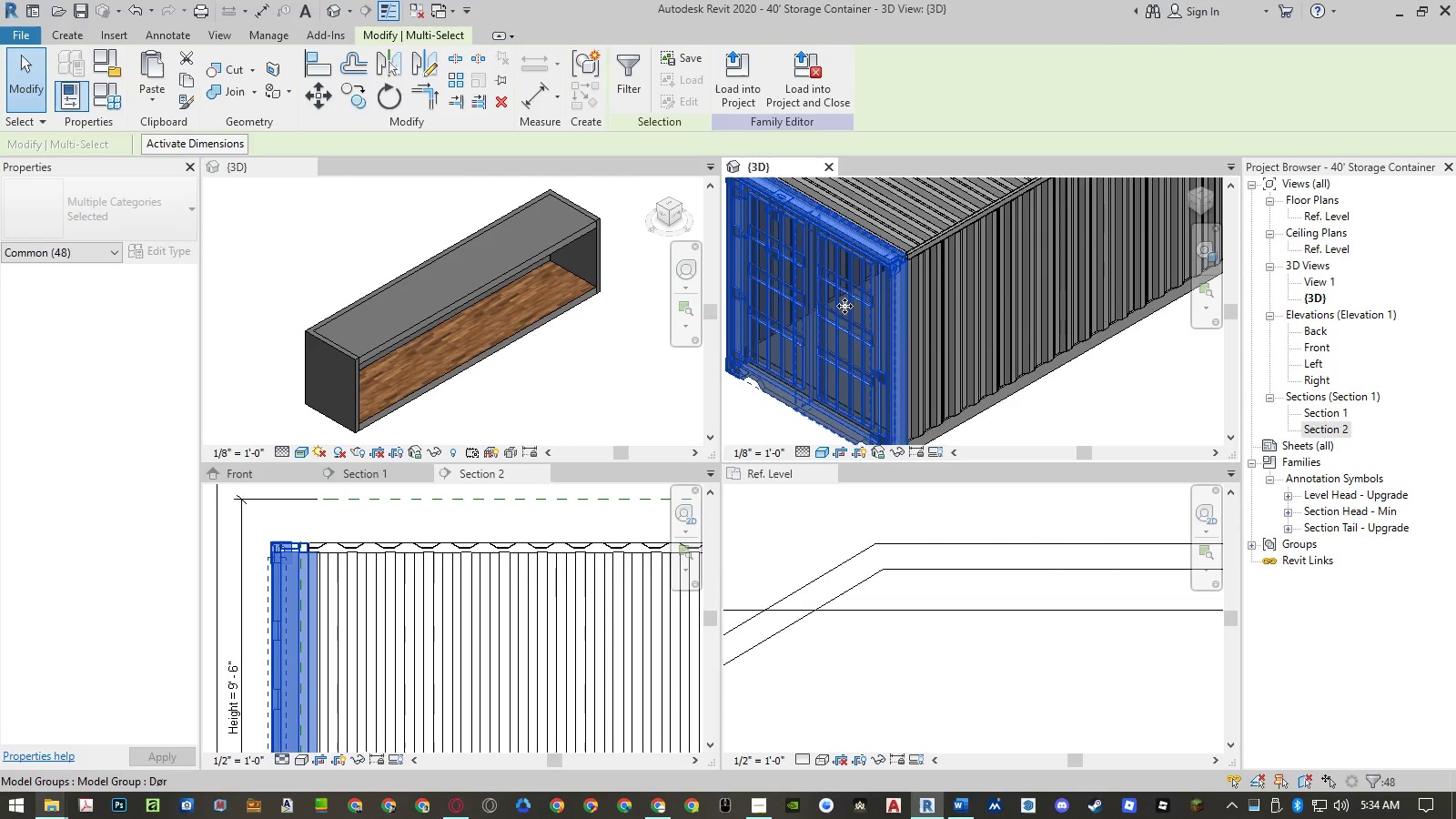 
key(Shift+ShiftLeft)
 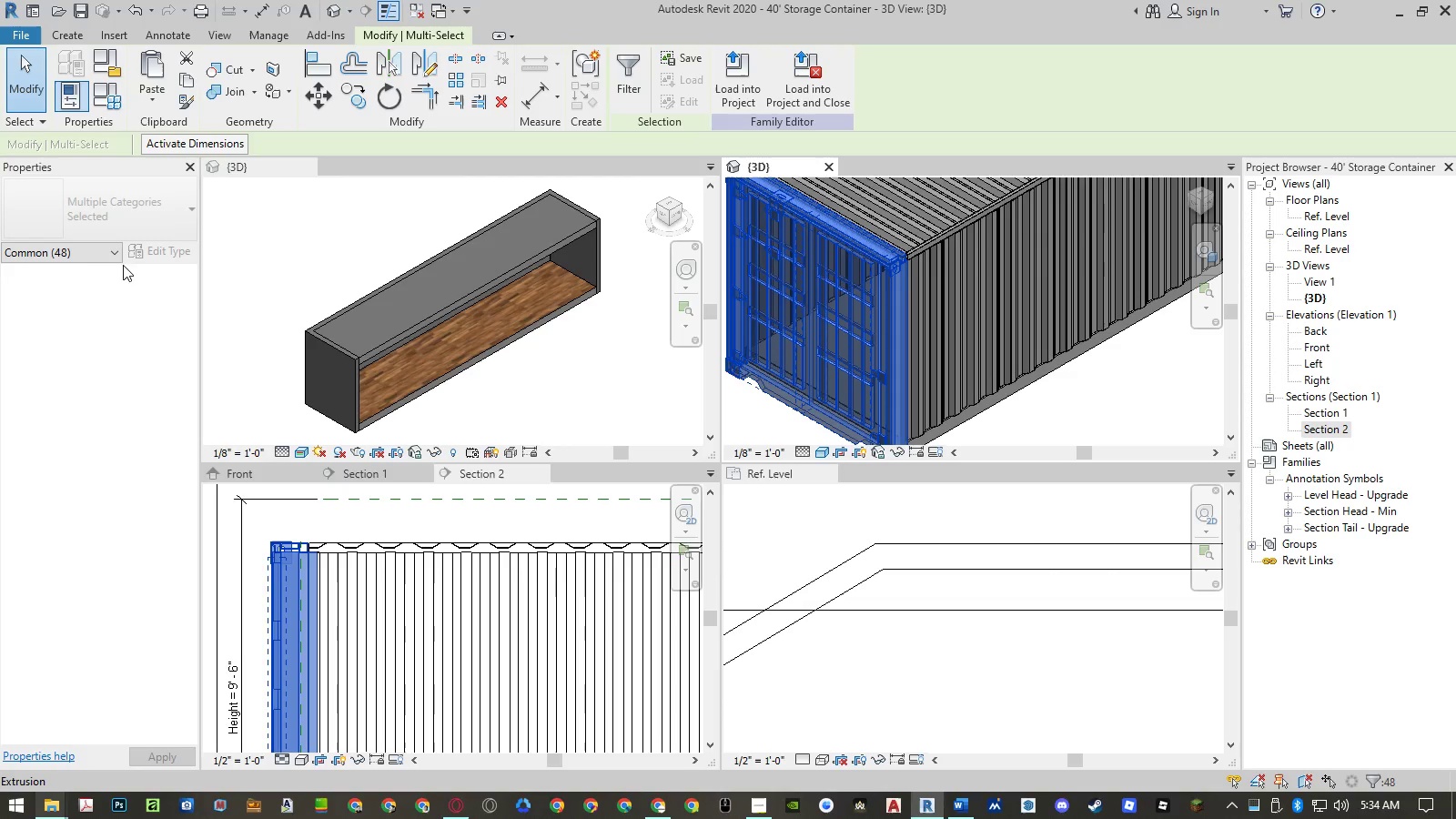 
left_click([93, 253])
 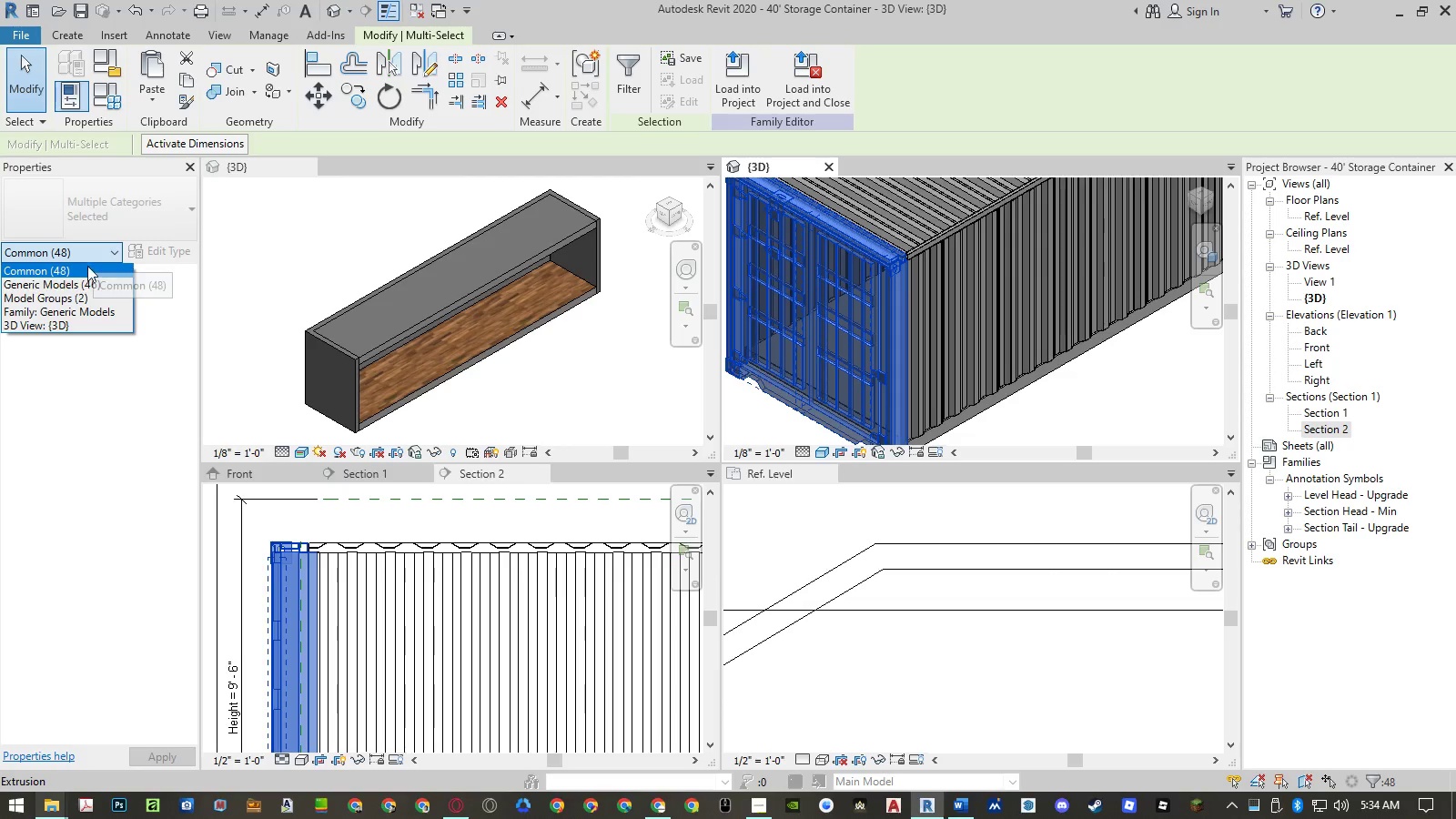 
left_click([83, 285])
 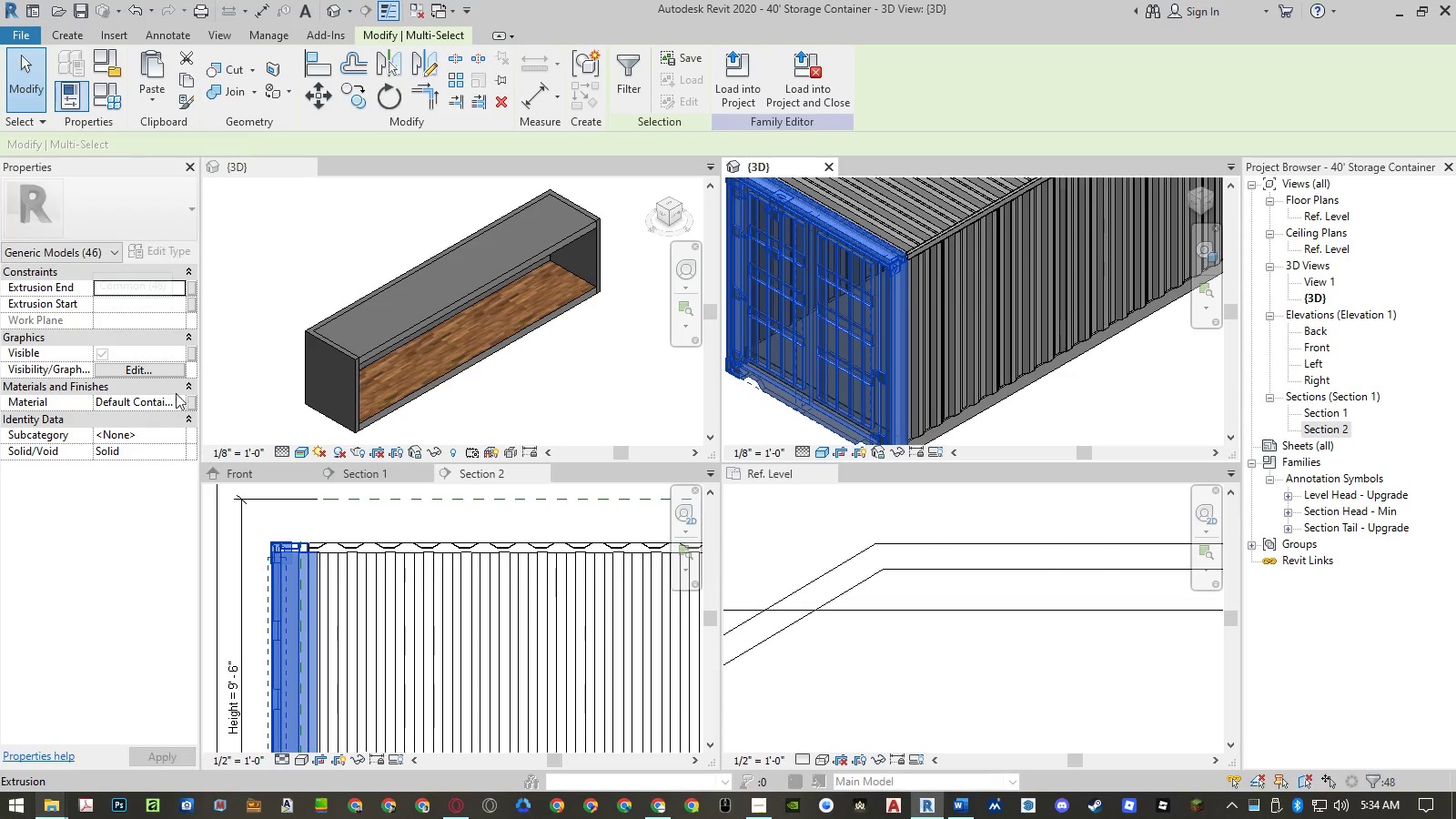 
left_click([190, 401])
 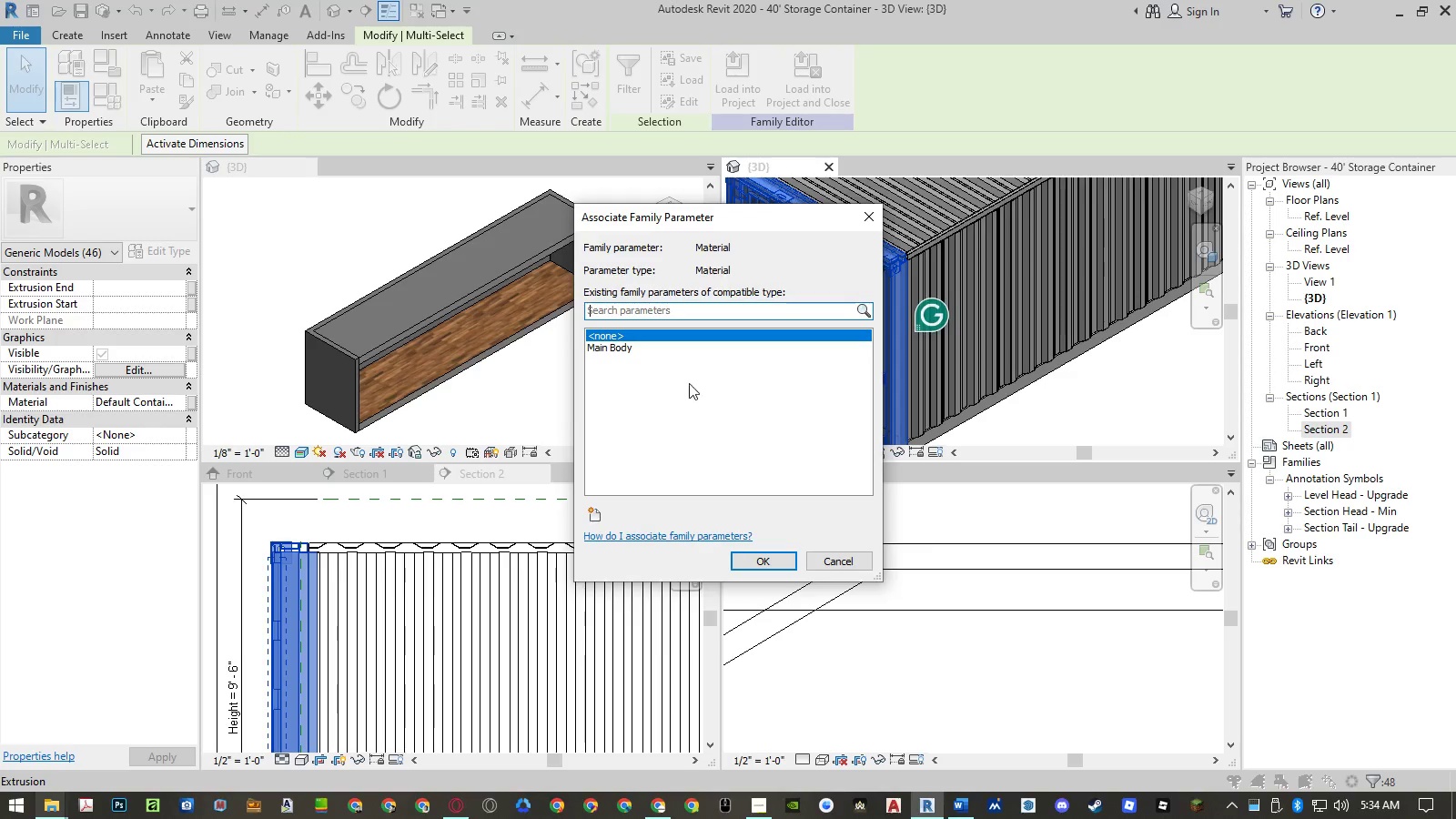 
double_click([652, 350])
 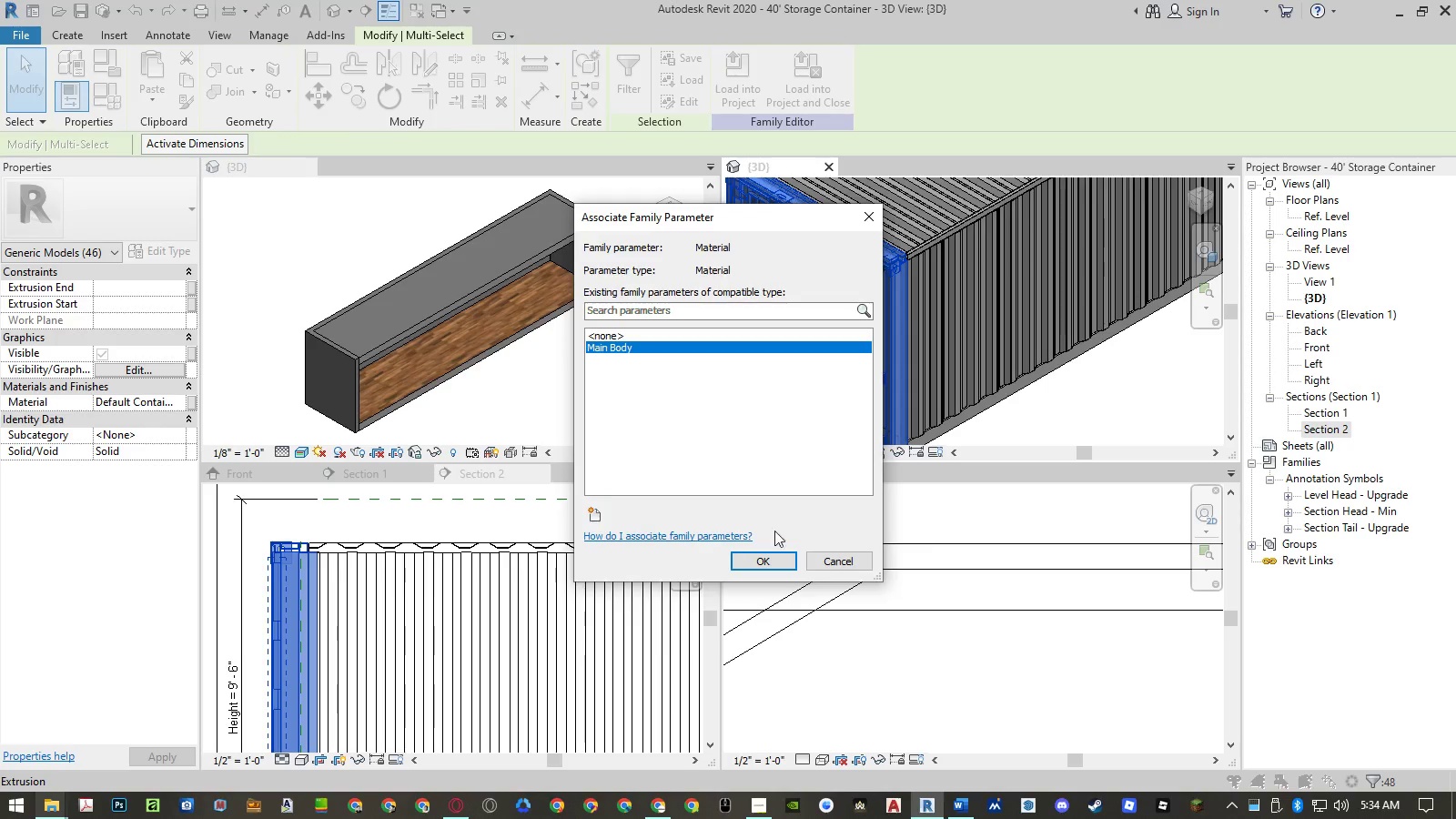 
left_click([776, 555])
 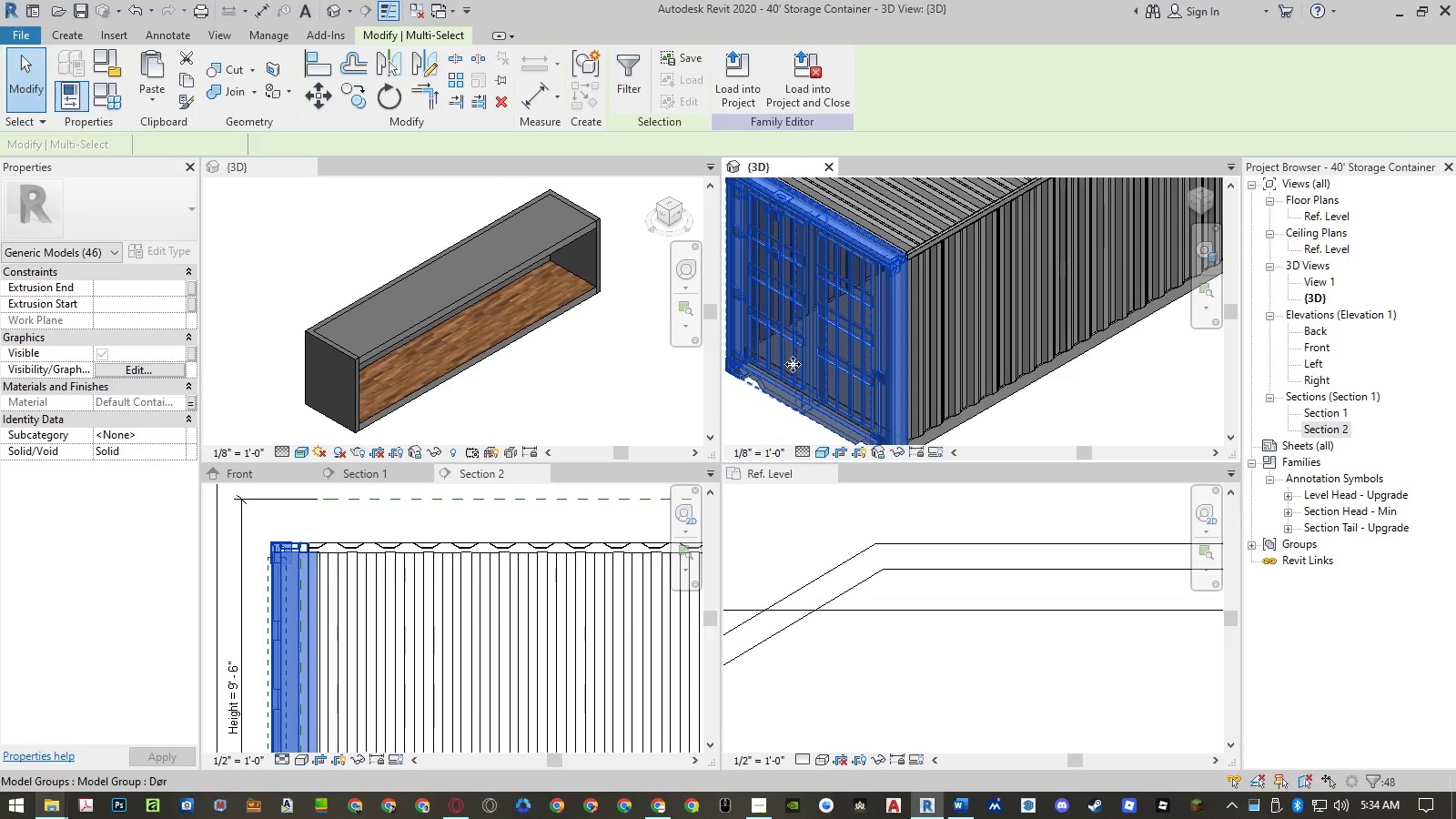 
left_click_drag(start_coordinate=[1004, 370], to_coordinate=[895, 371])
 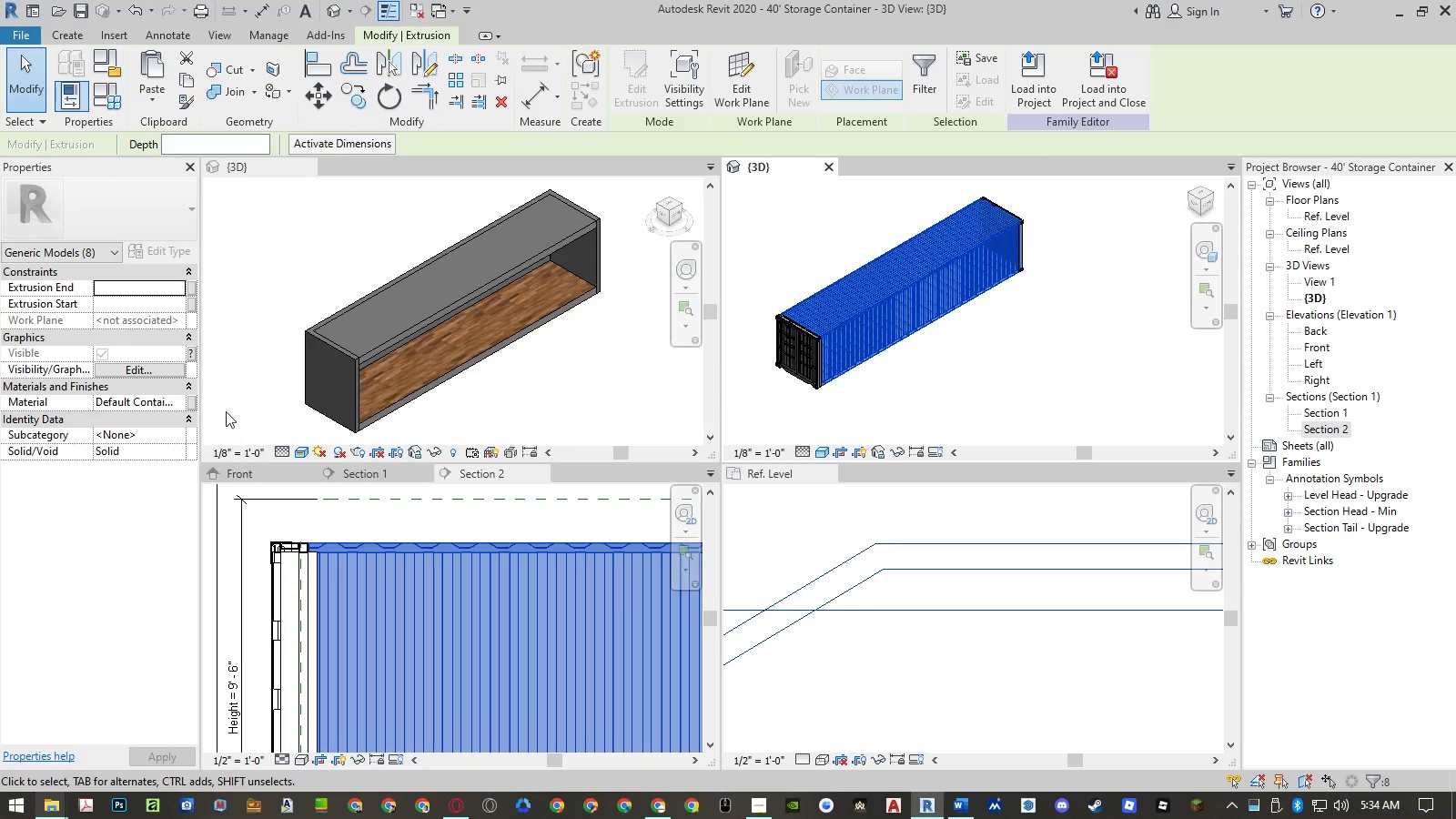 
scroll: coordinate [793, 364], scroll_direction: down, amount: 10.0
 